 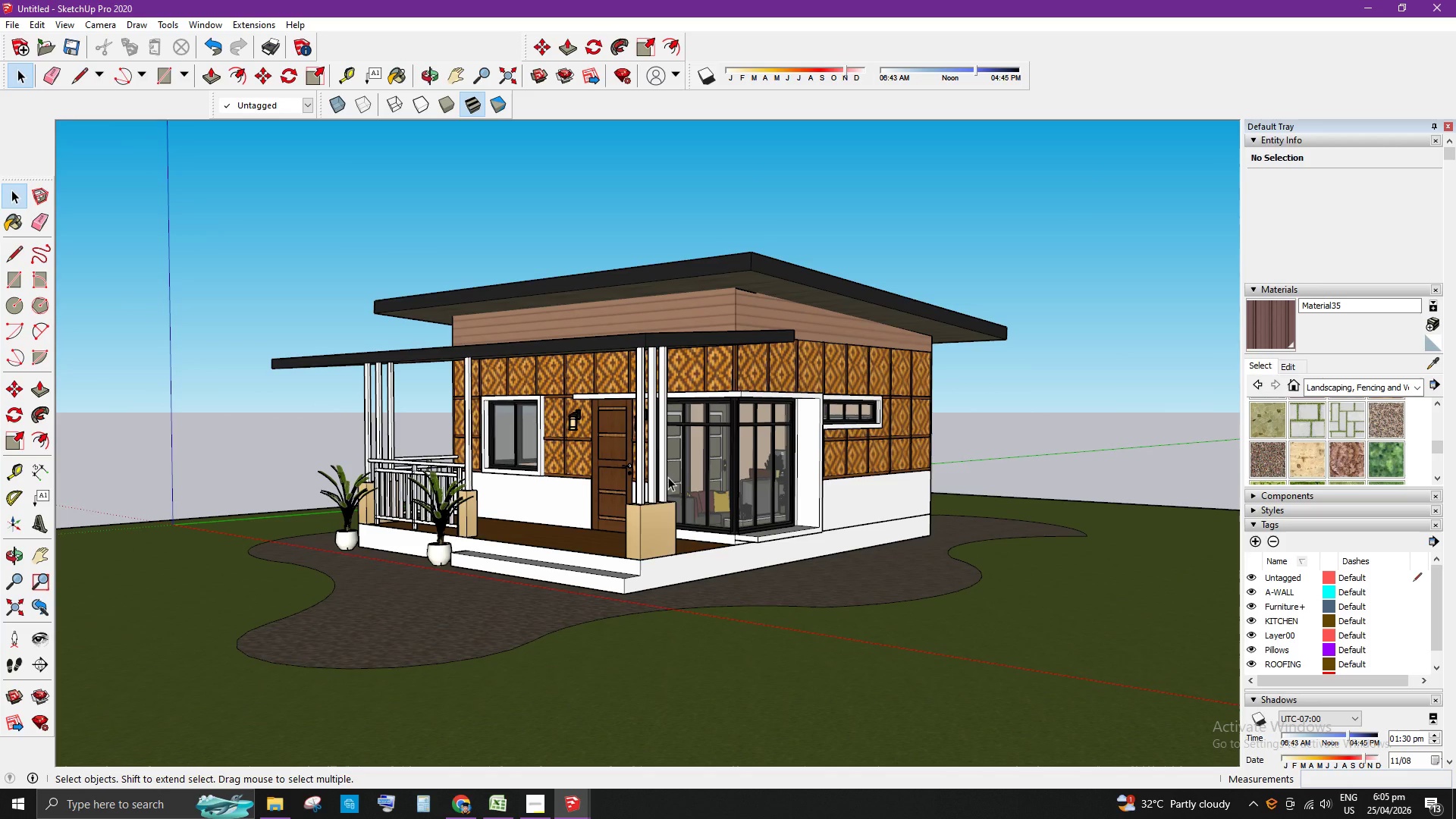 
left_click([541, 797])
 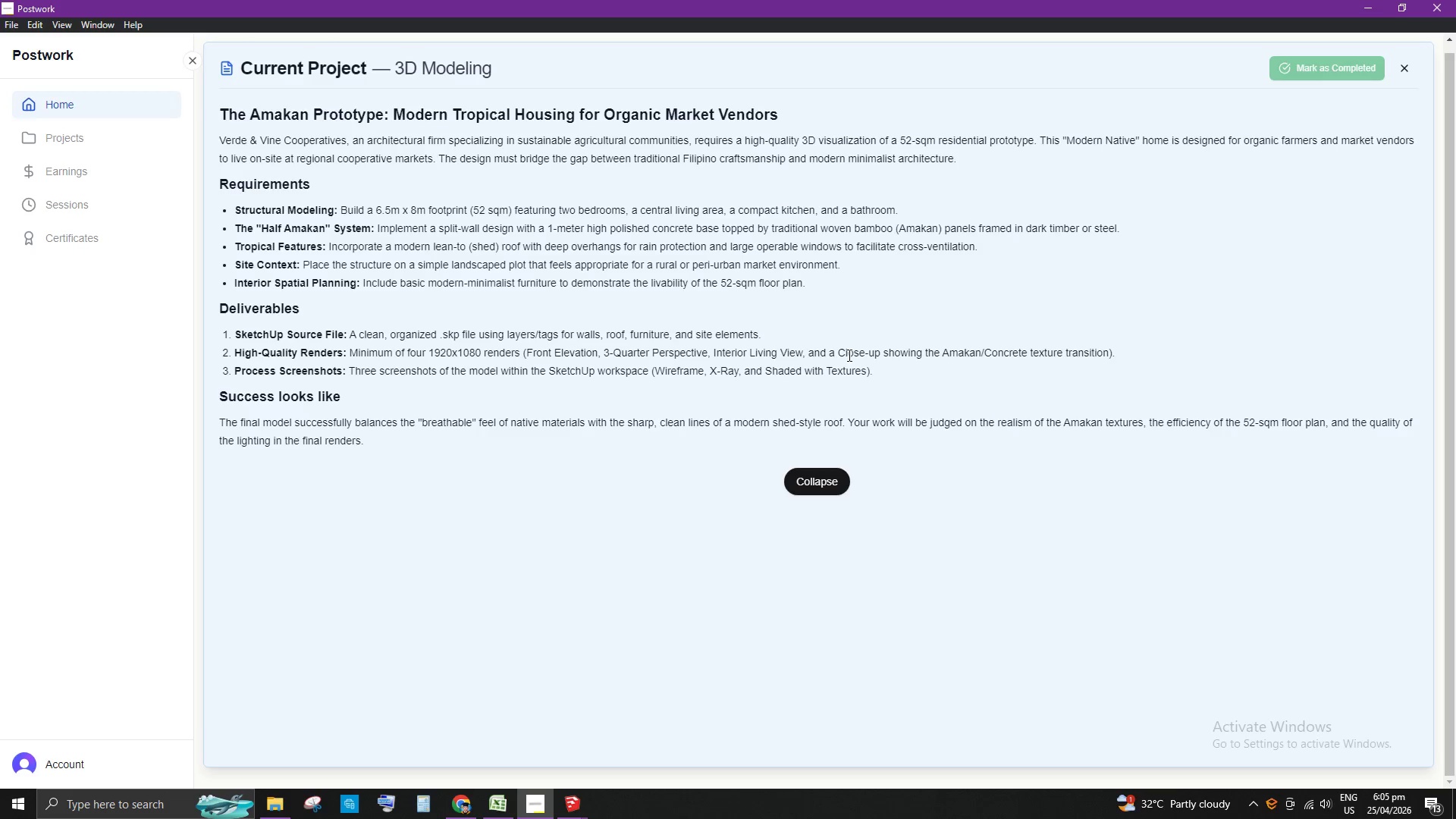 
wait(30.48)
 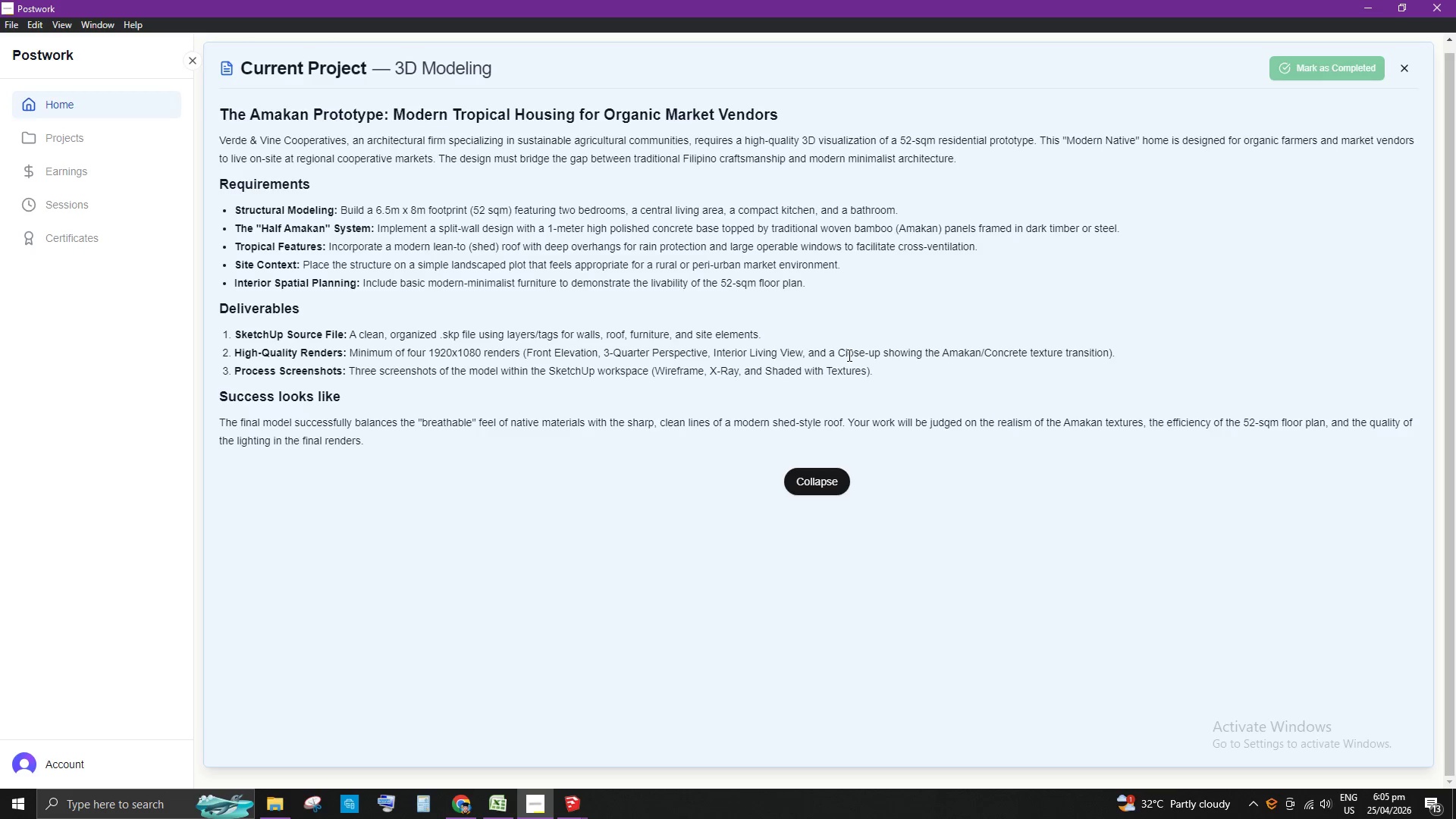 
scroll: coordinate [625, 566], scroll_direction: down, amount: 3.0
 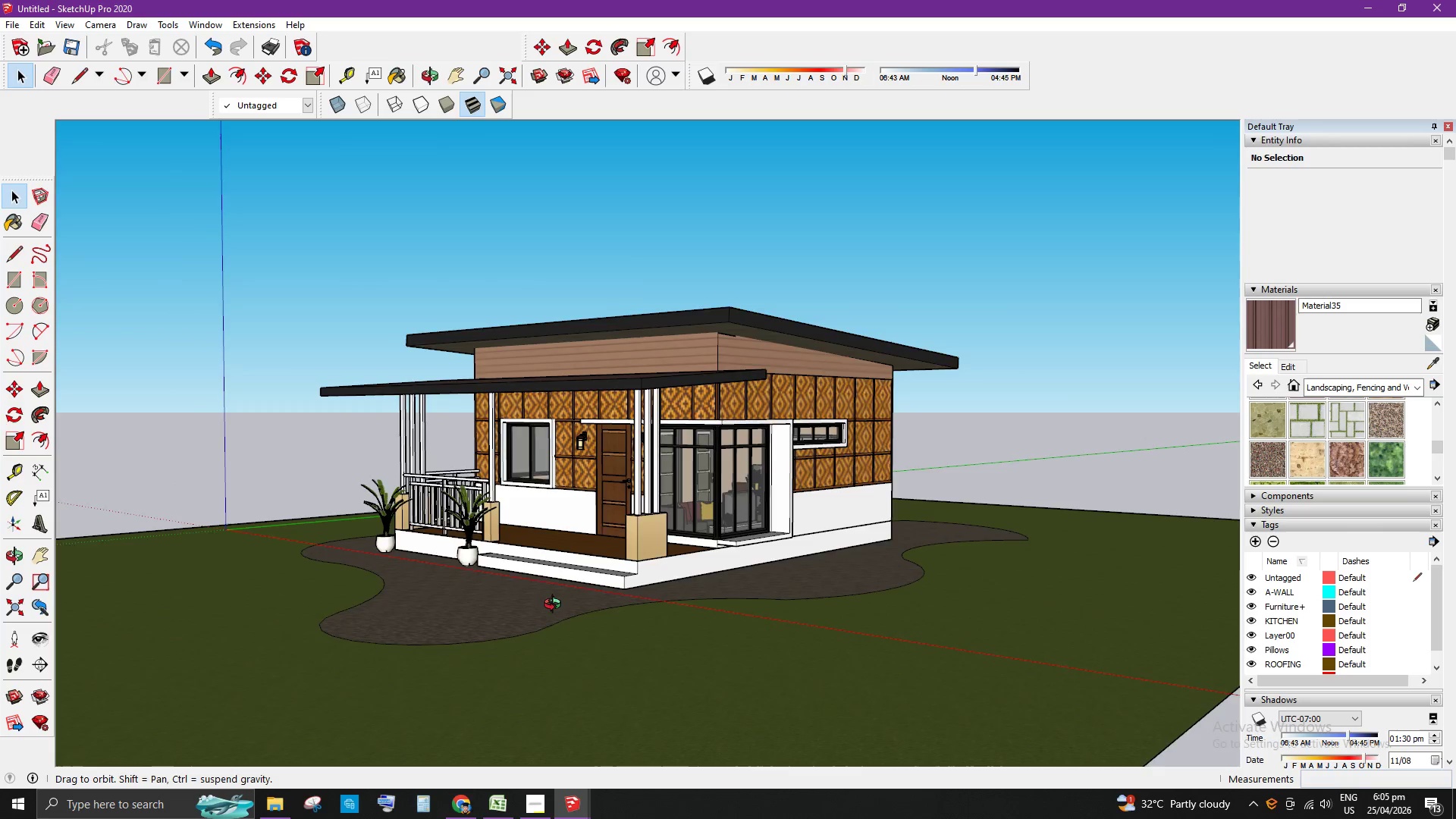 
left_click([628, 585])
 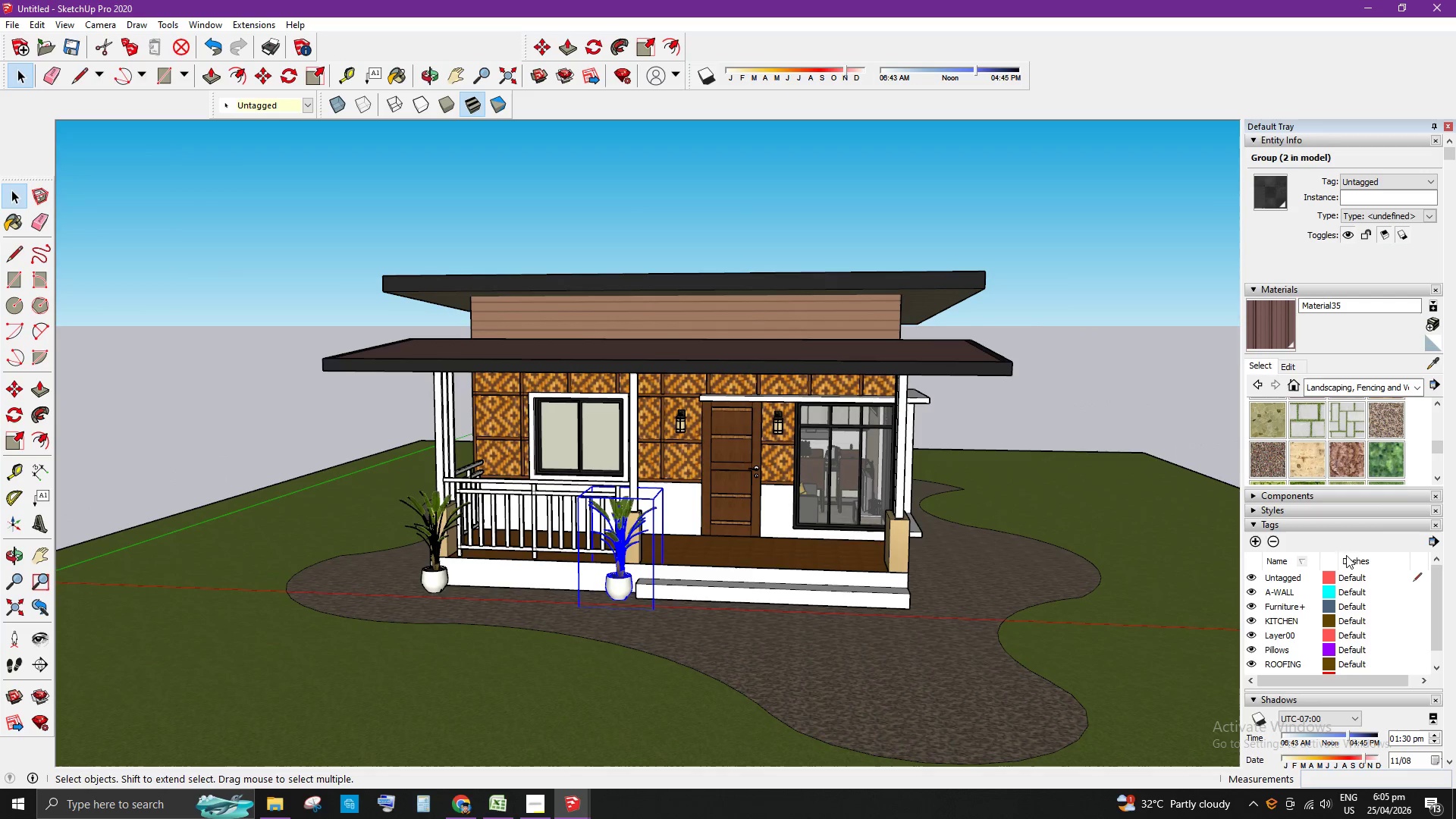 
scroll: coordinate [557, 583], scroll_direction: up, amount: 2.0
 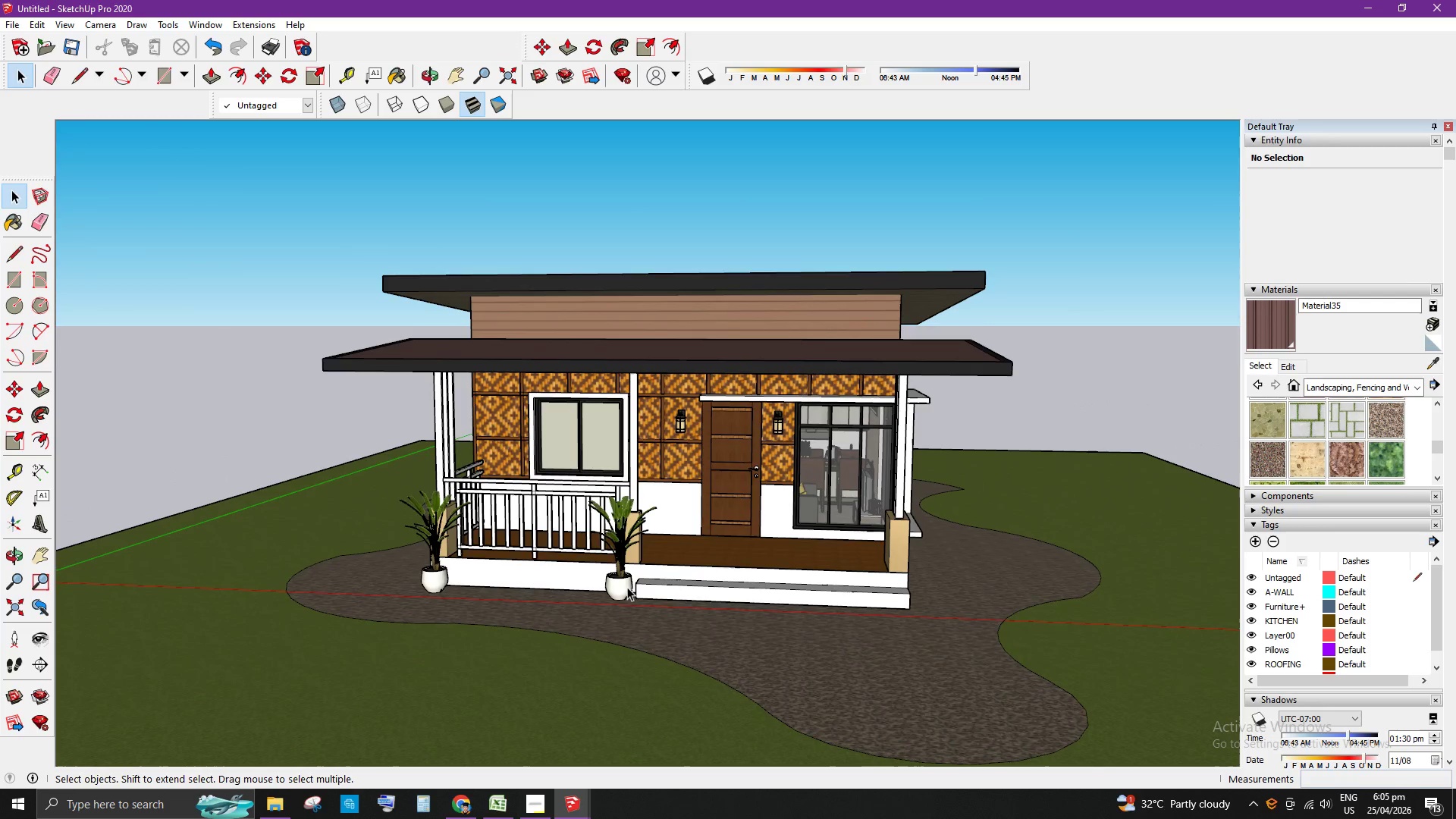 
scroll: coordinate [1307, 605], scroll_direction: down, amount: 2.0
 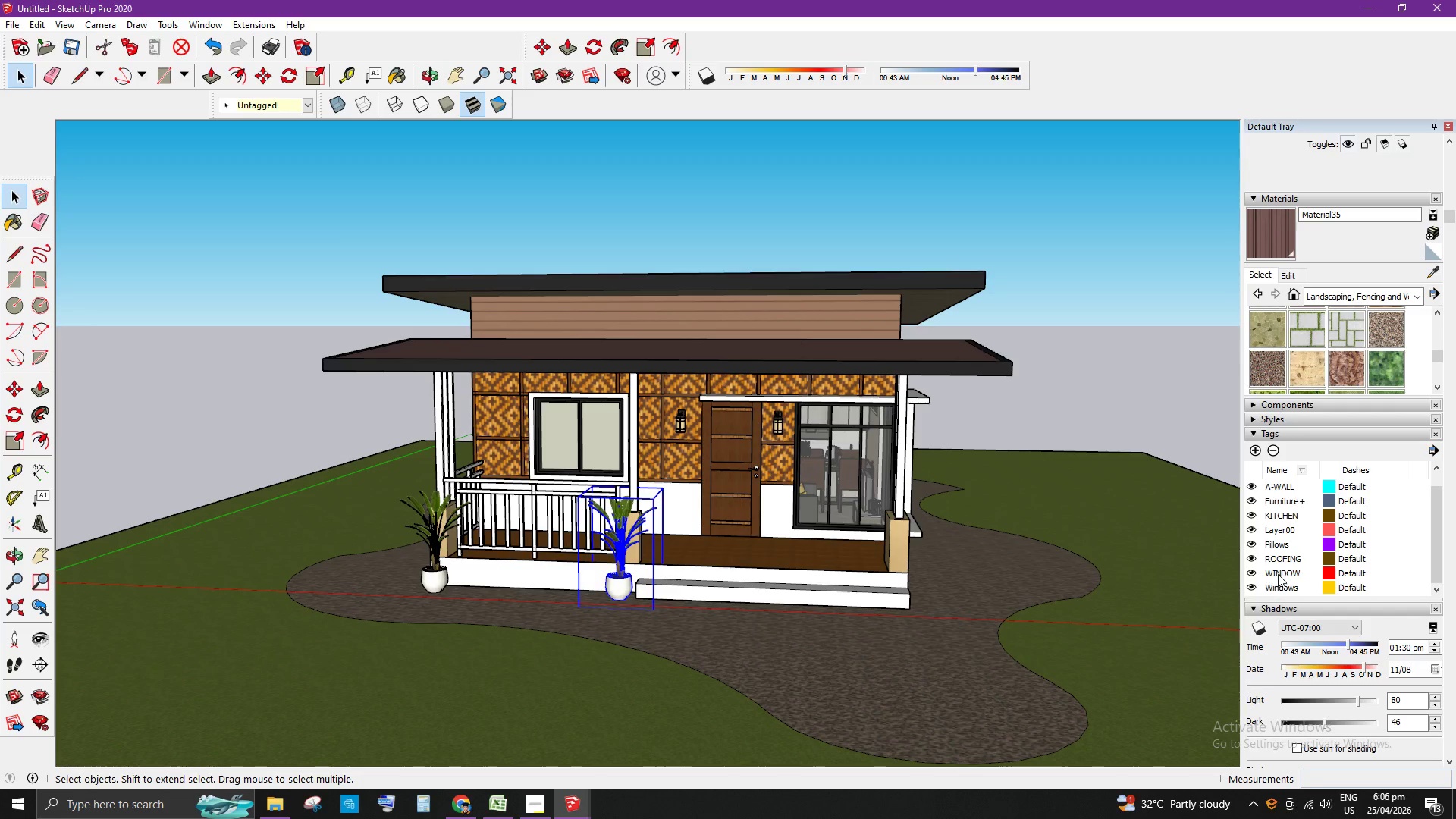 
left_click([1277, 574])
 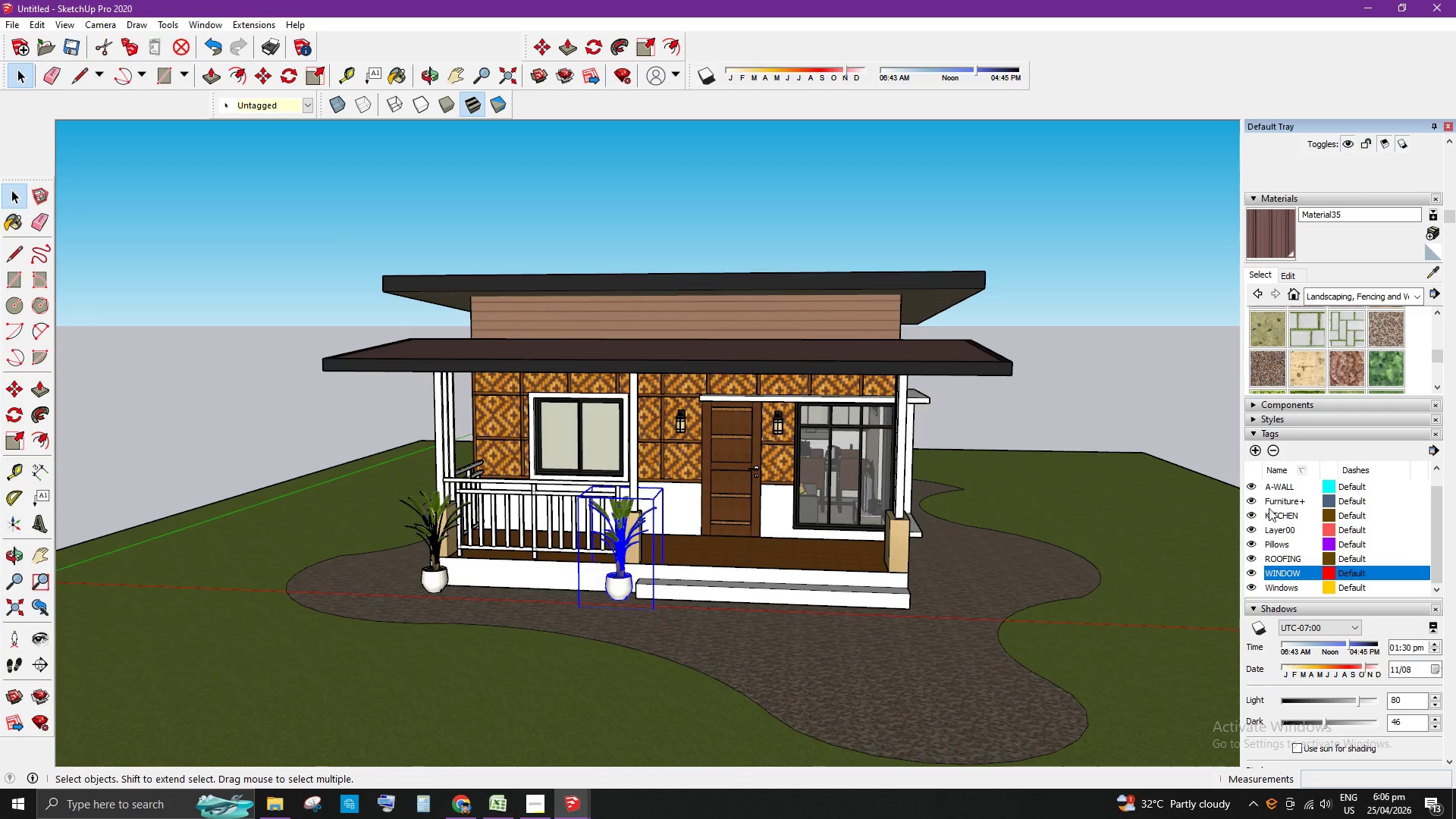 
left_click([1274, 453])
 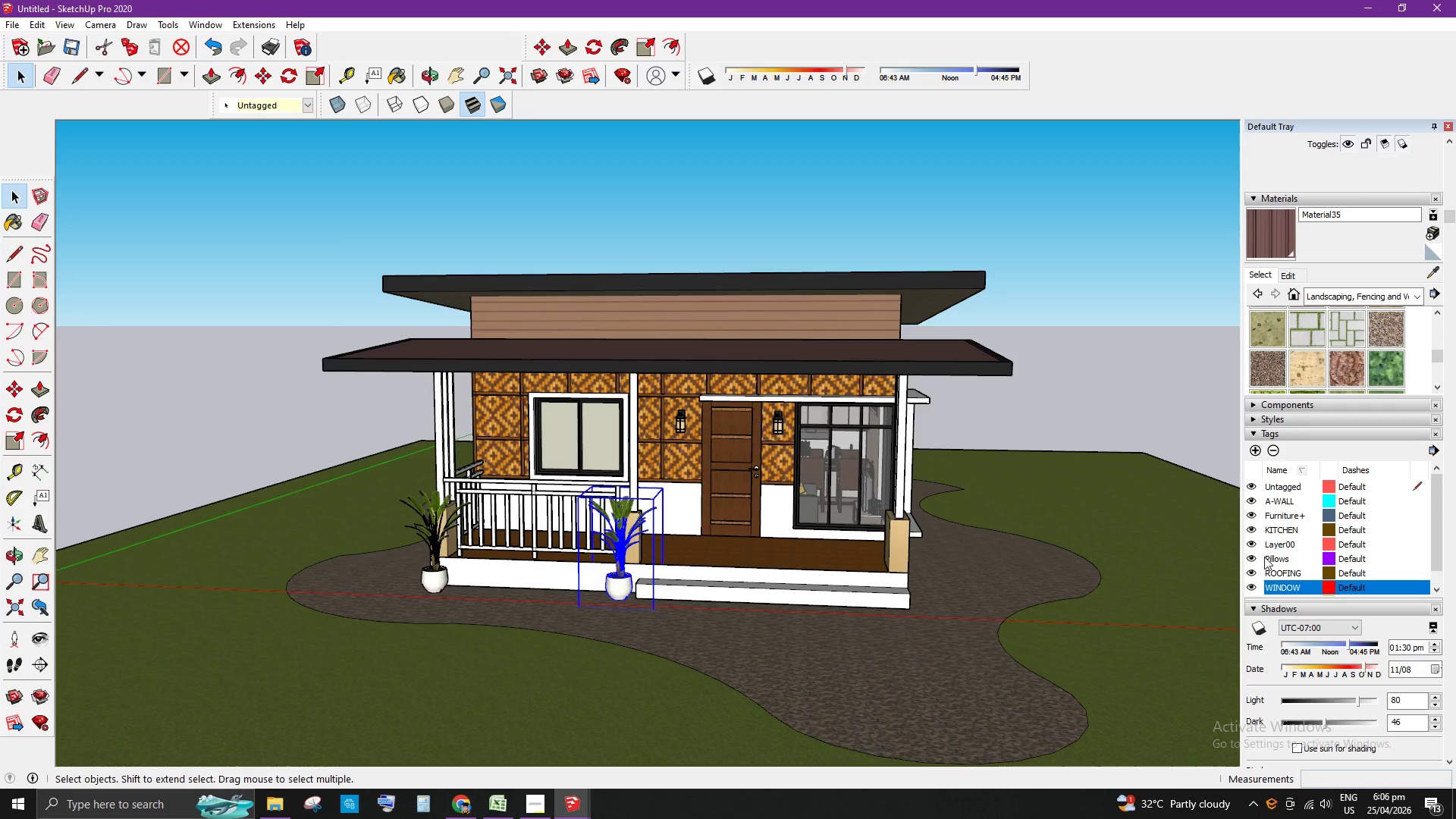 
wait(7.58)
 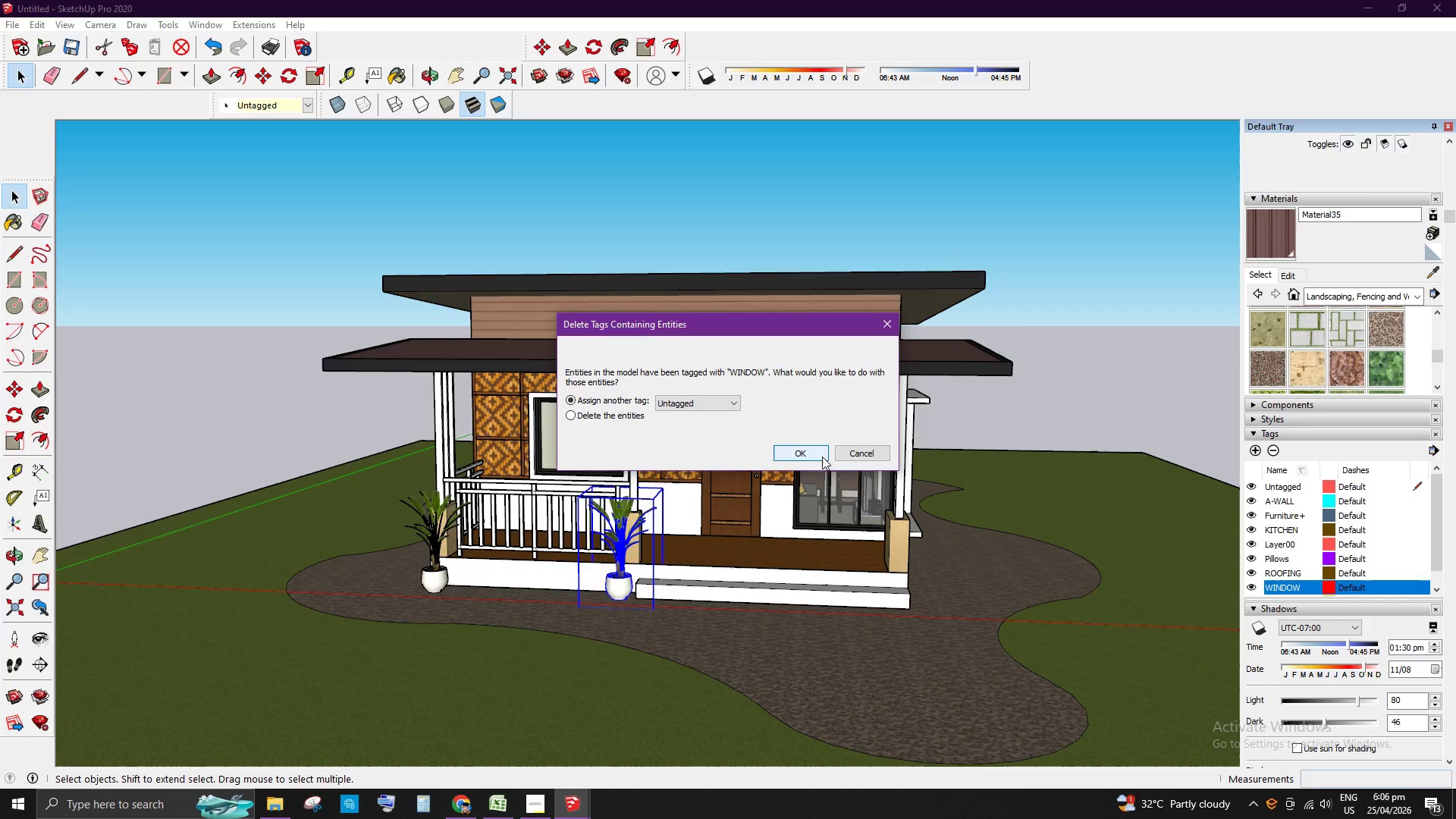 
scroll: coordinate [1280, 524], scroll_direction: down, amount: 2.0
 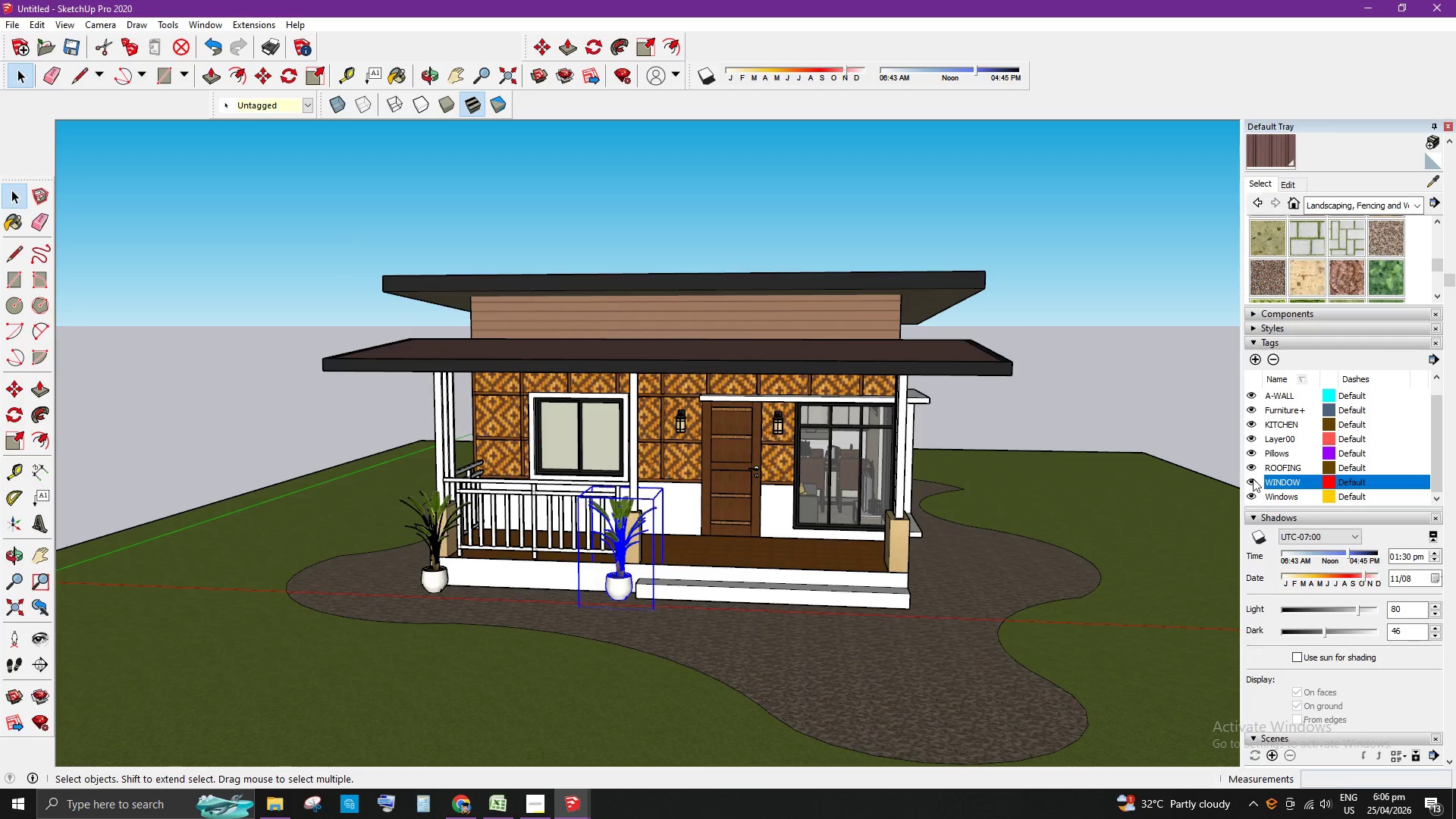 
scroll: coordinate [1275, 431], scroll_direction: up, amount: 2.0
 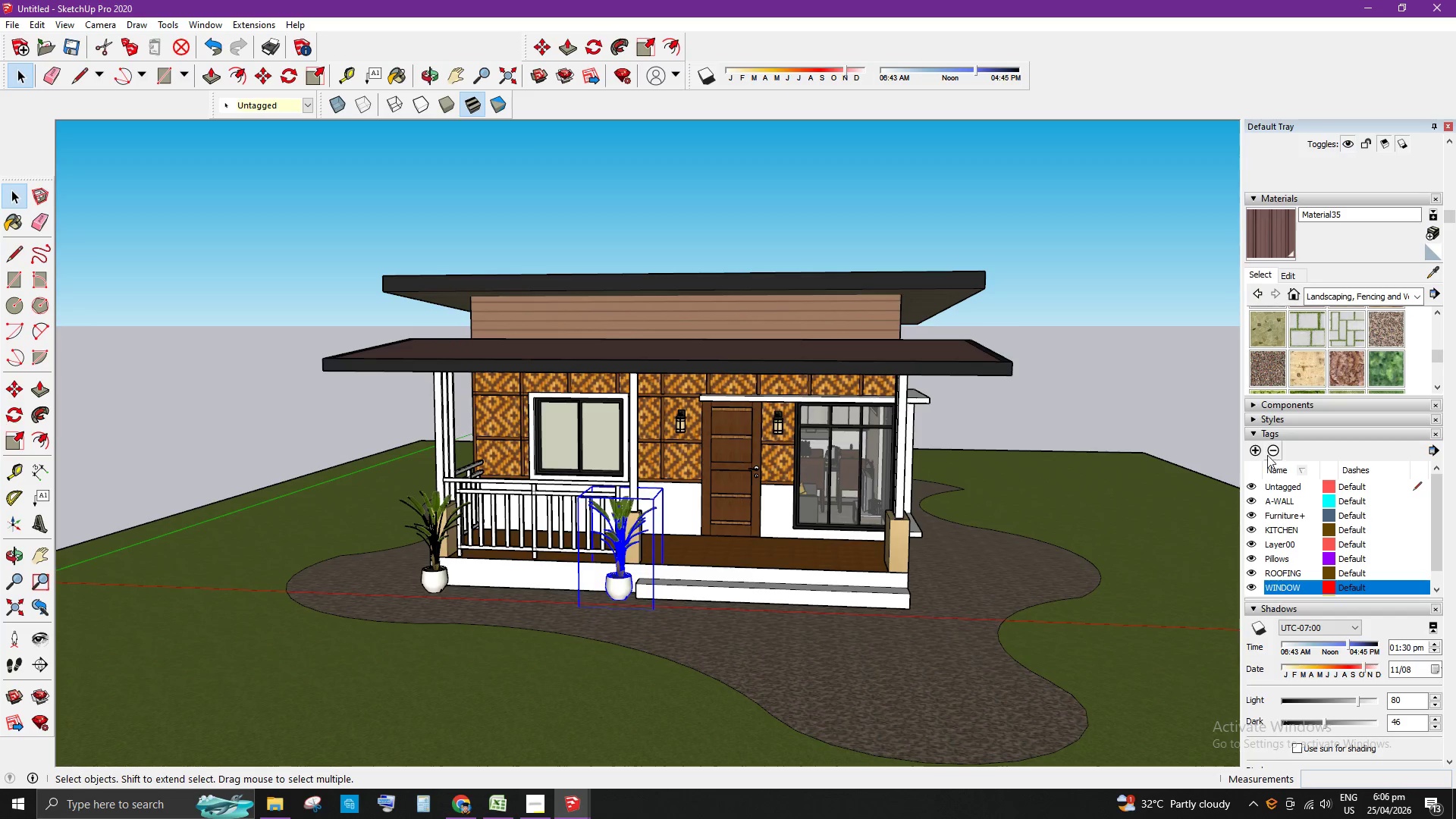 
left_click([1258, 448])
 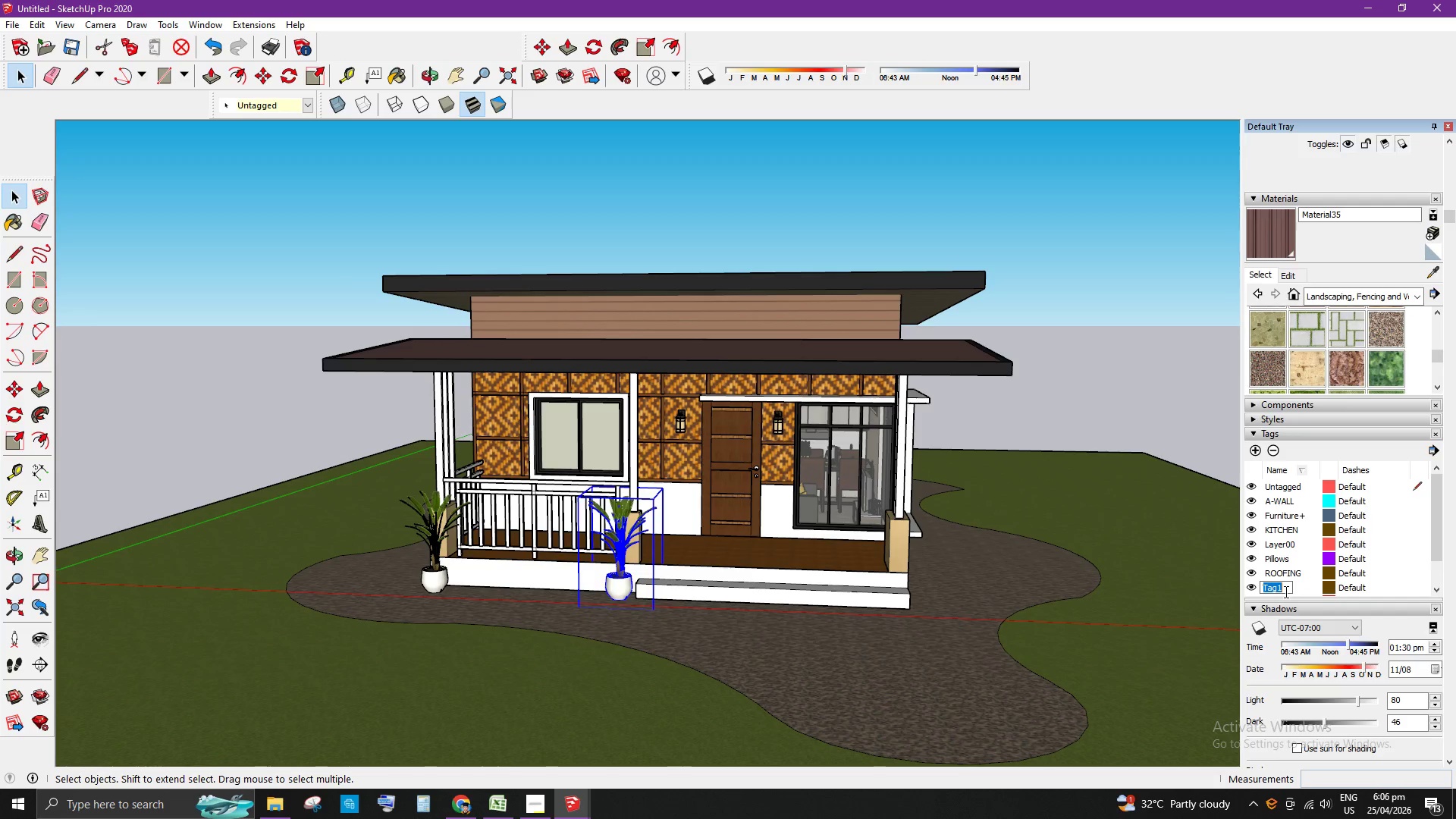 
key(Backspace)
type(plants)
 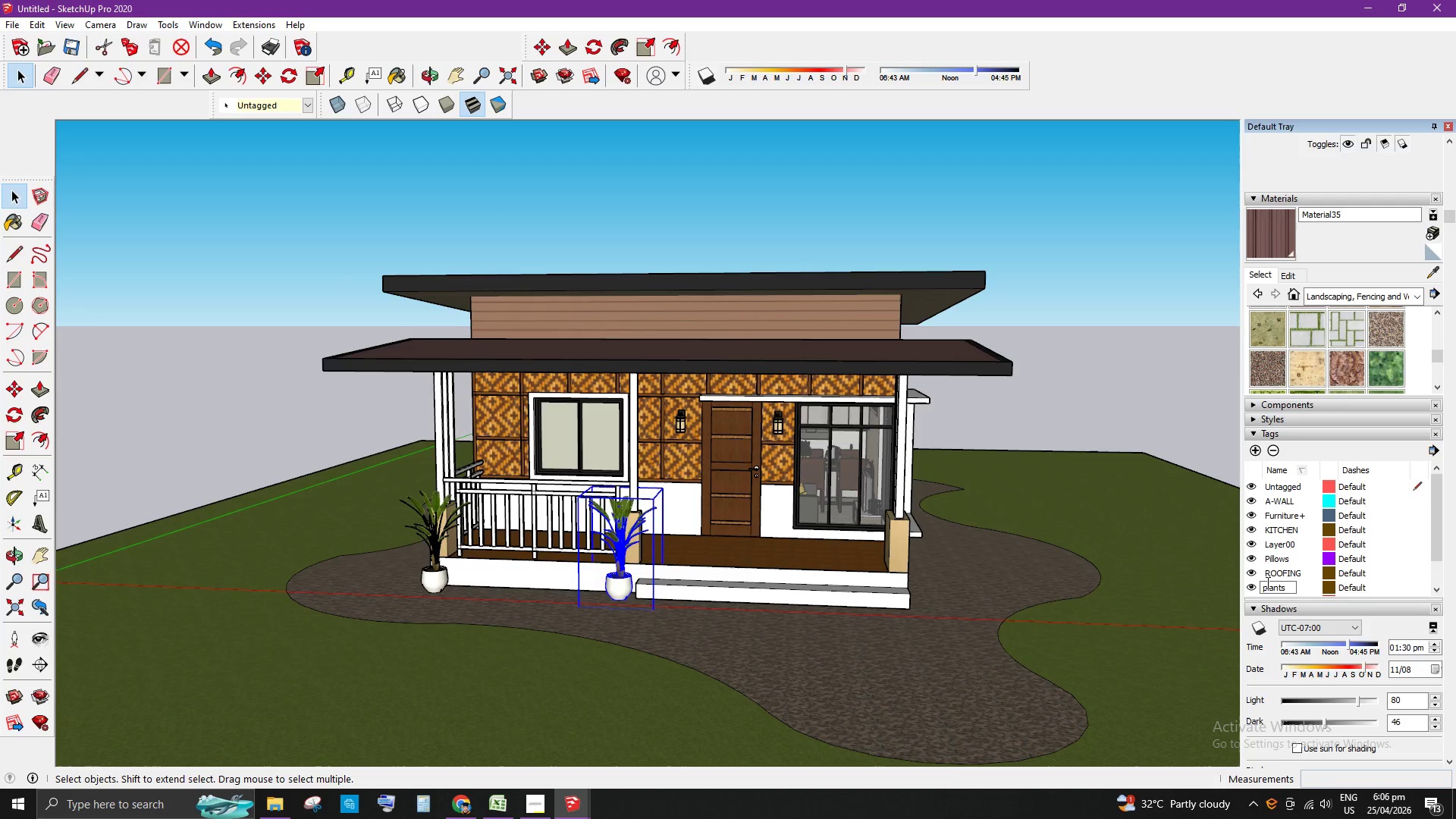 
left_click([1267, 584])
 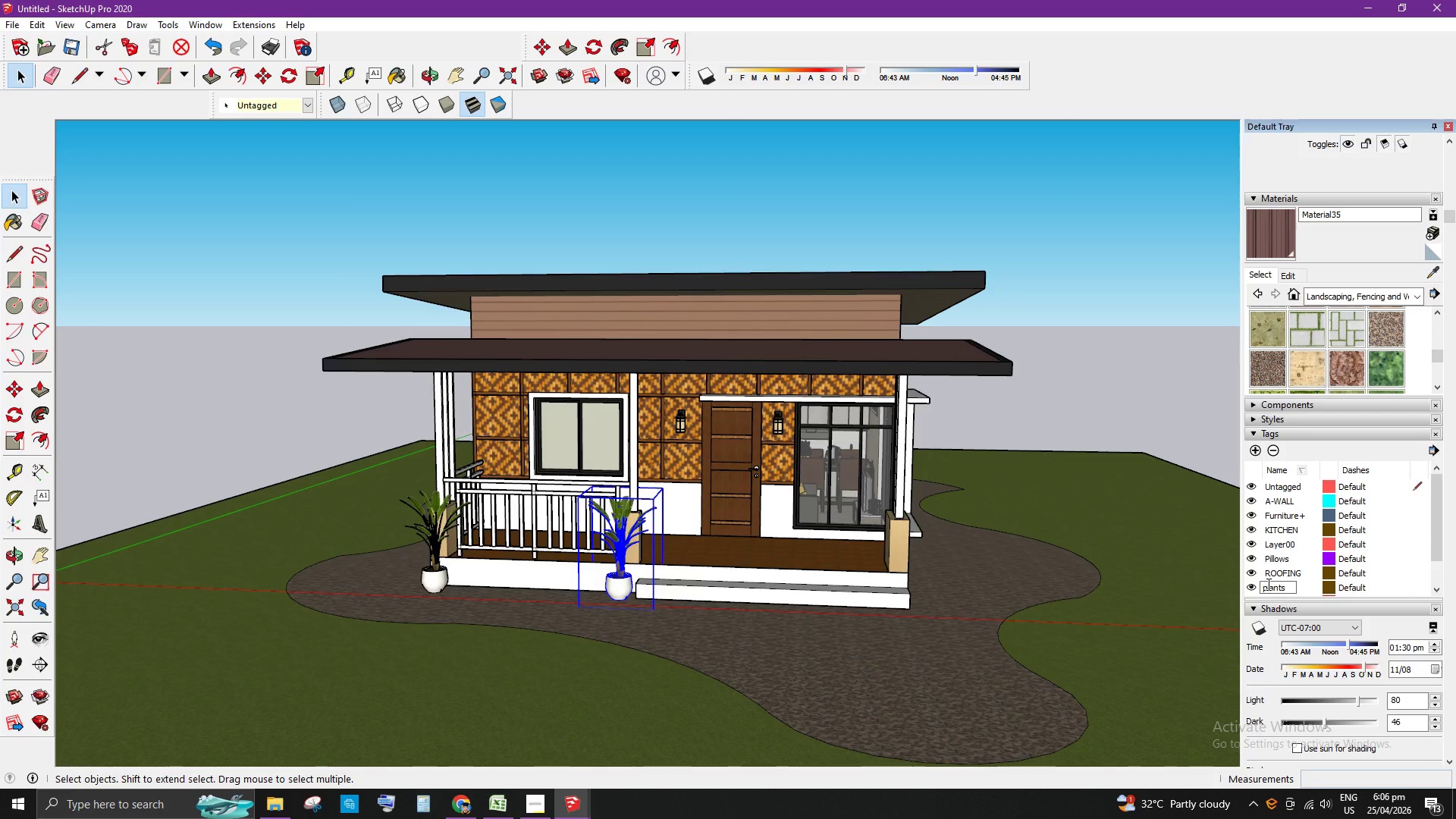 
key(Backspace)
 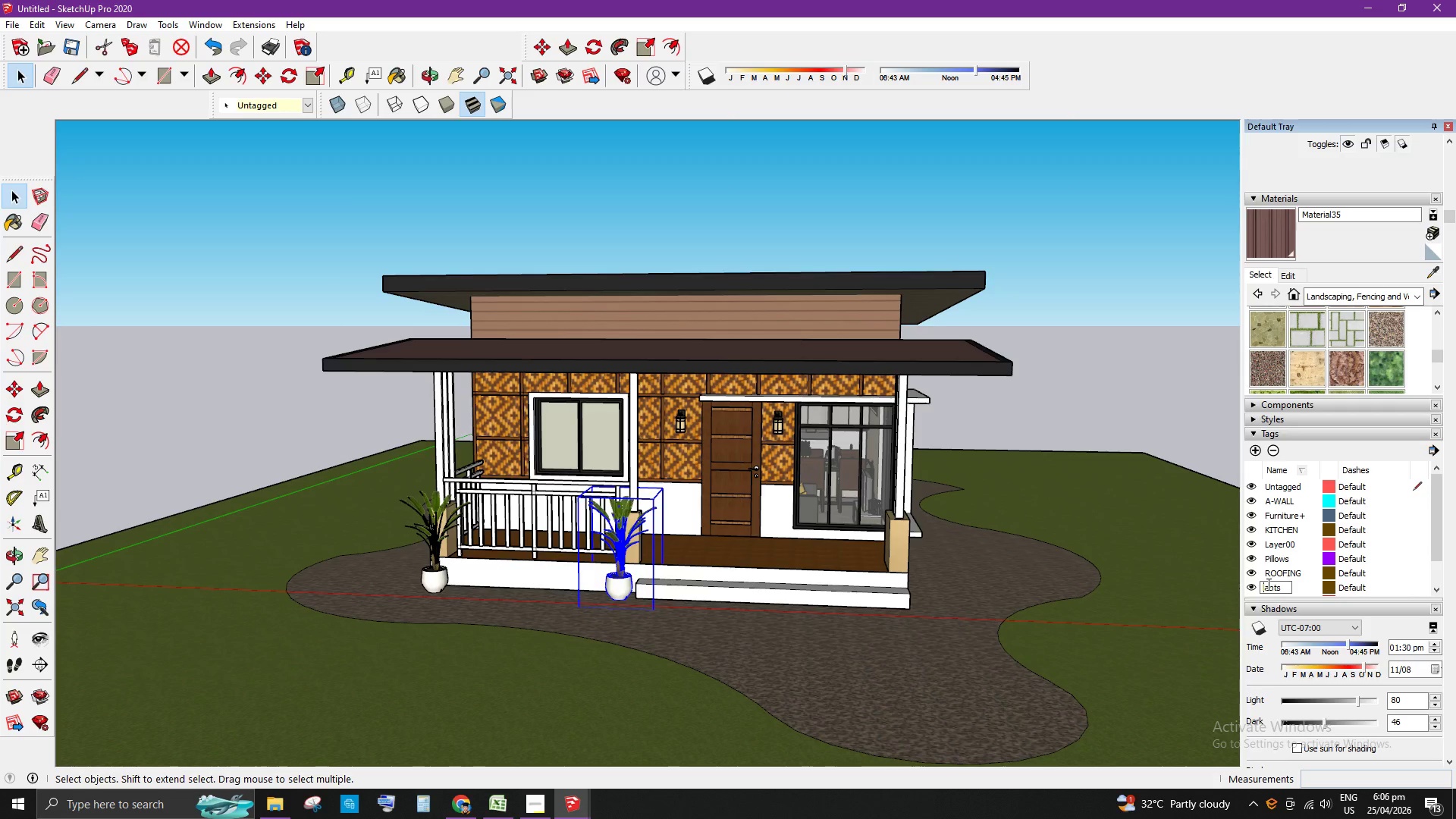 
key(Shift+ShiftLeft)
 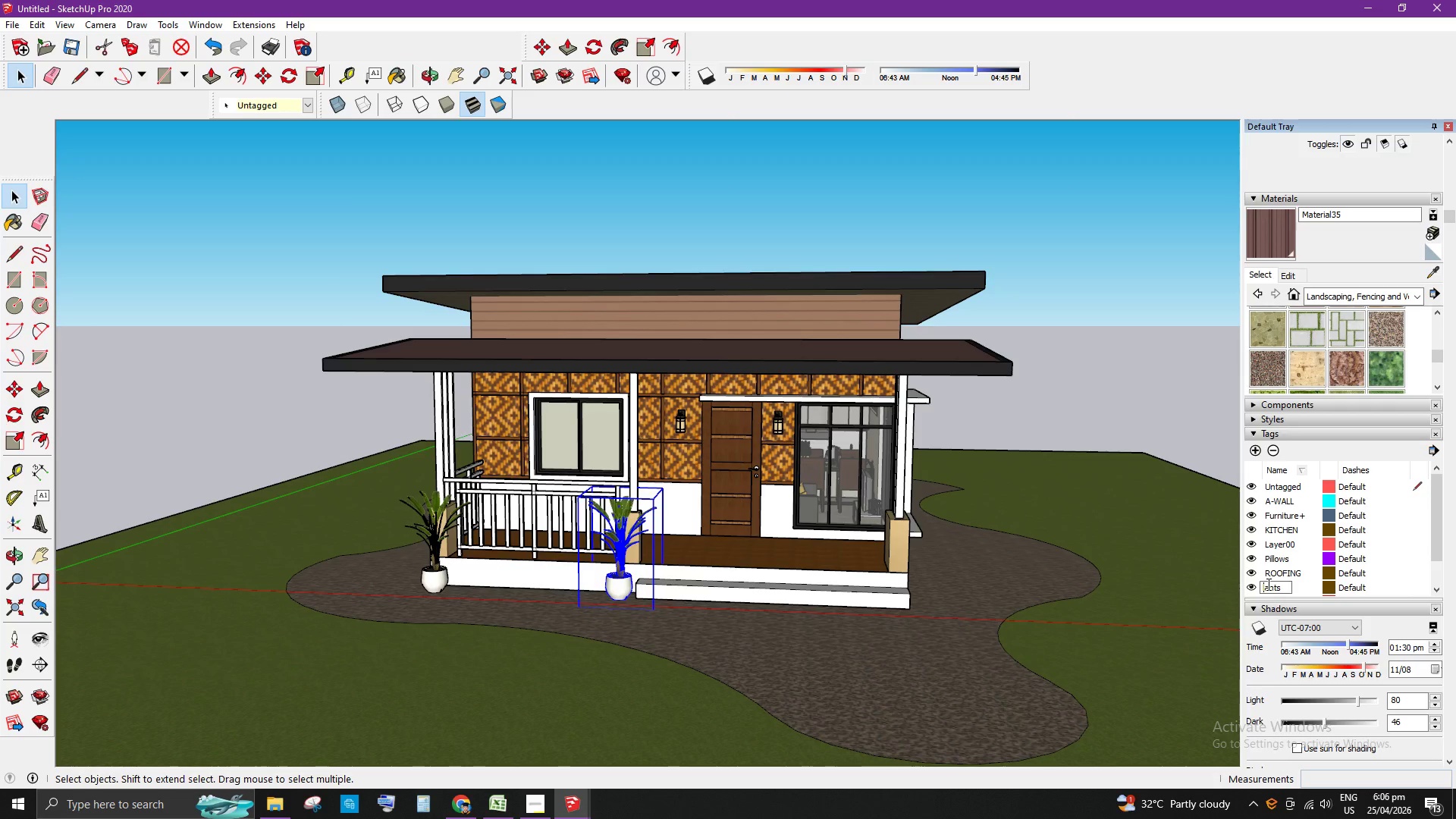 
key(Shift+P)
 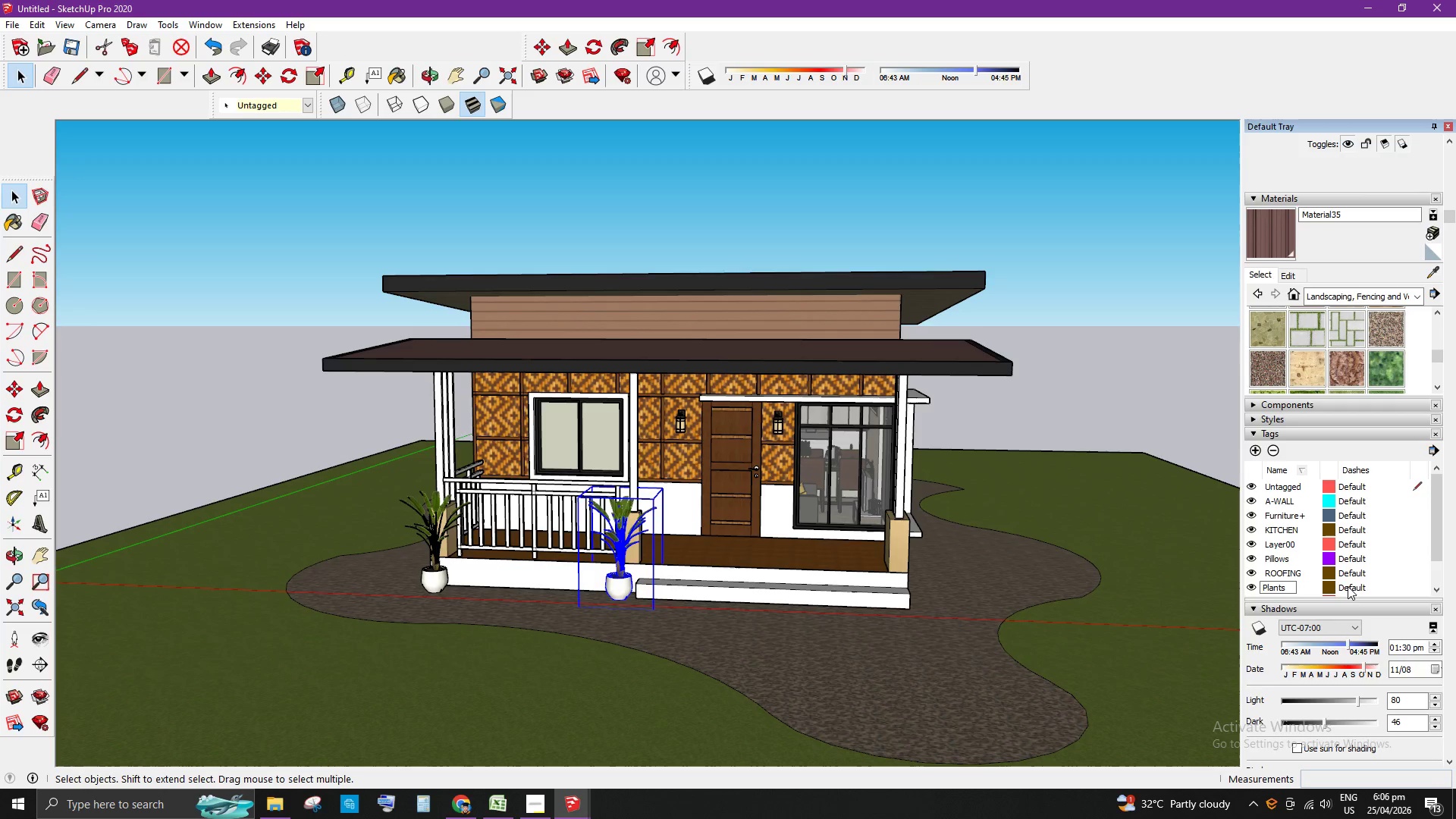 
key(Enter)
 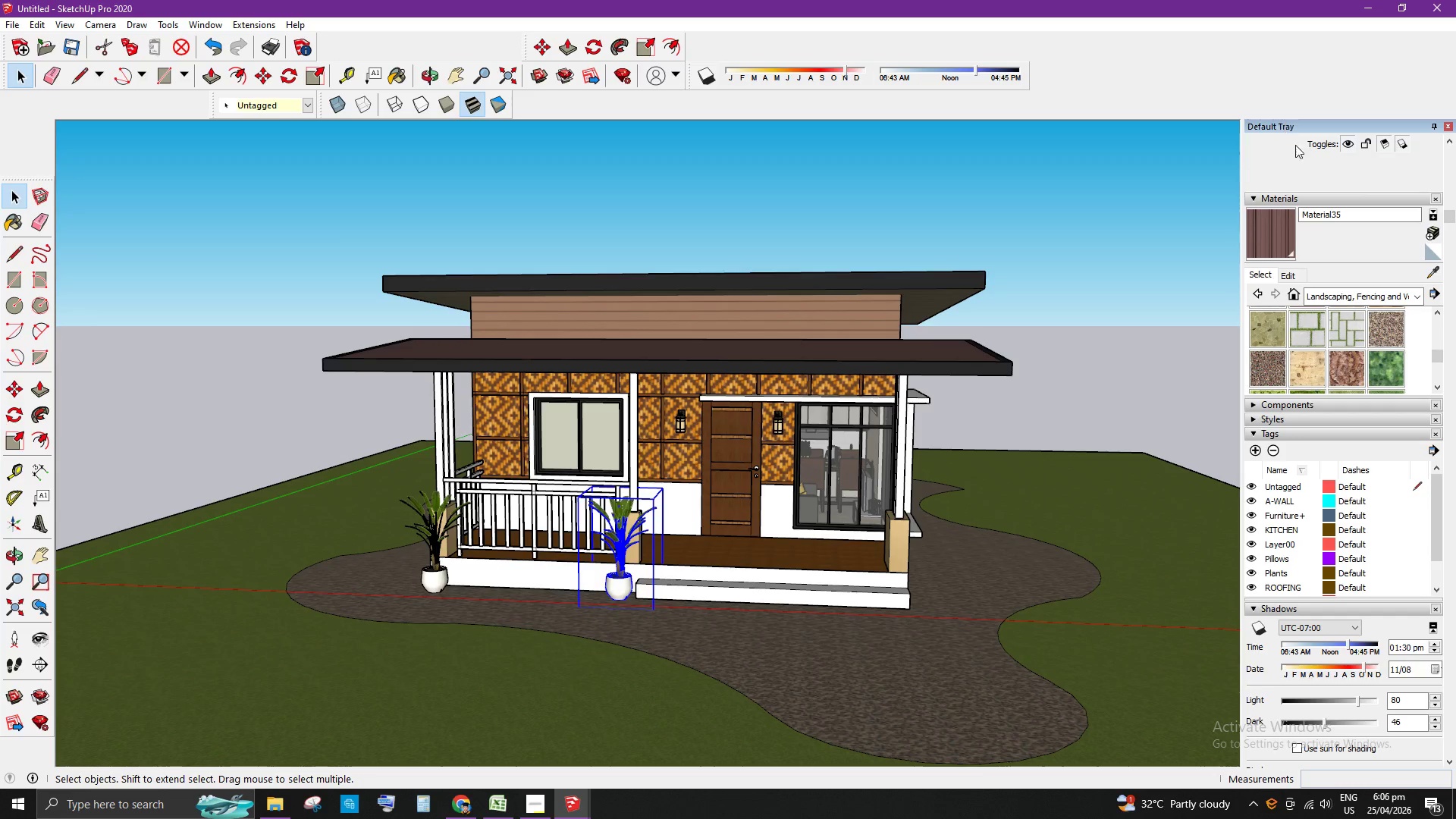 
scroll: coordinate [1371, 220], scroll_direction: up, amount: 2.0
 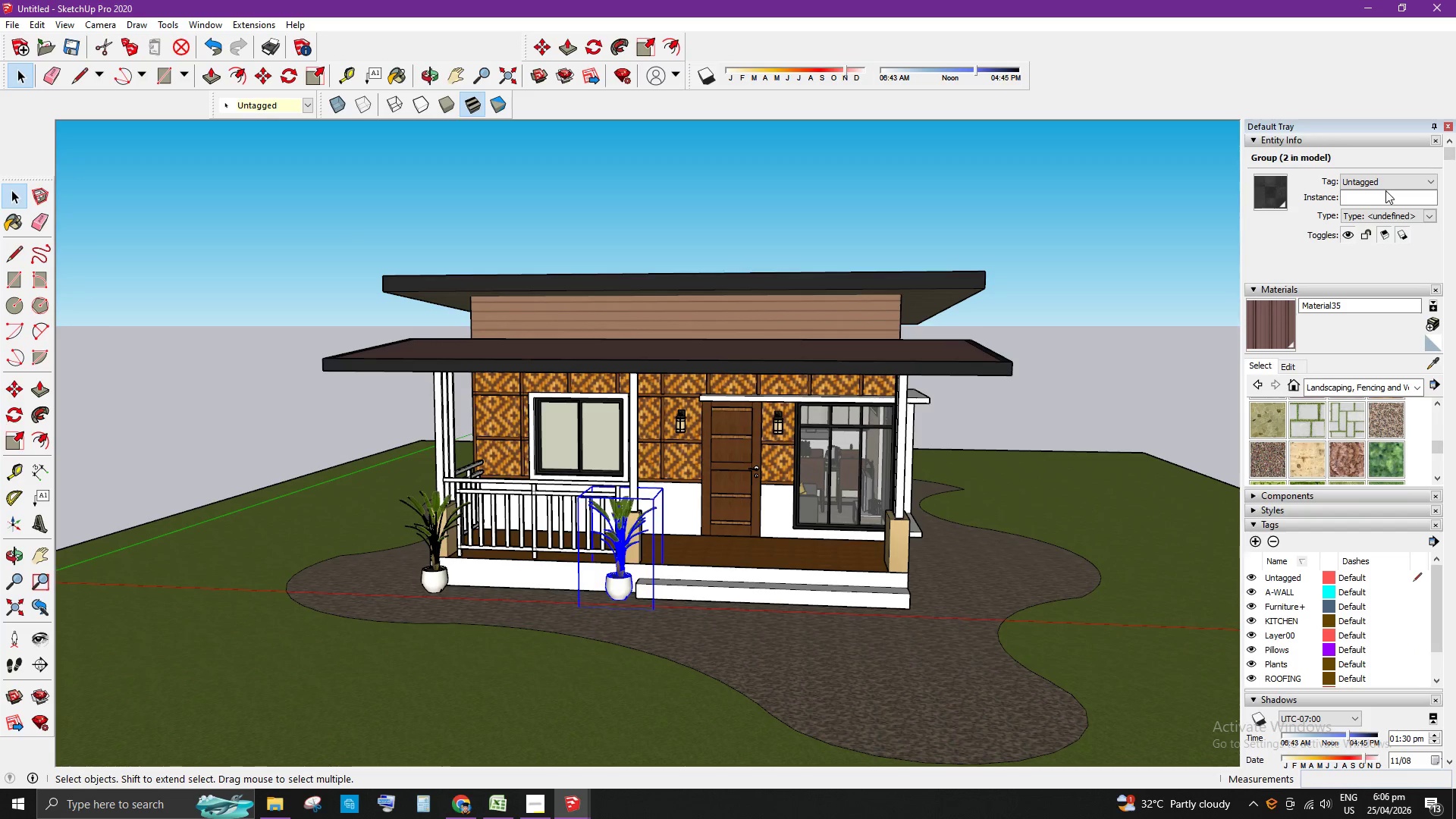 
left_click([1388, 183])
 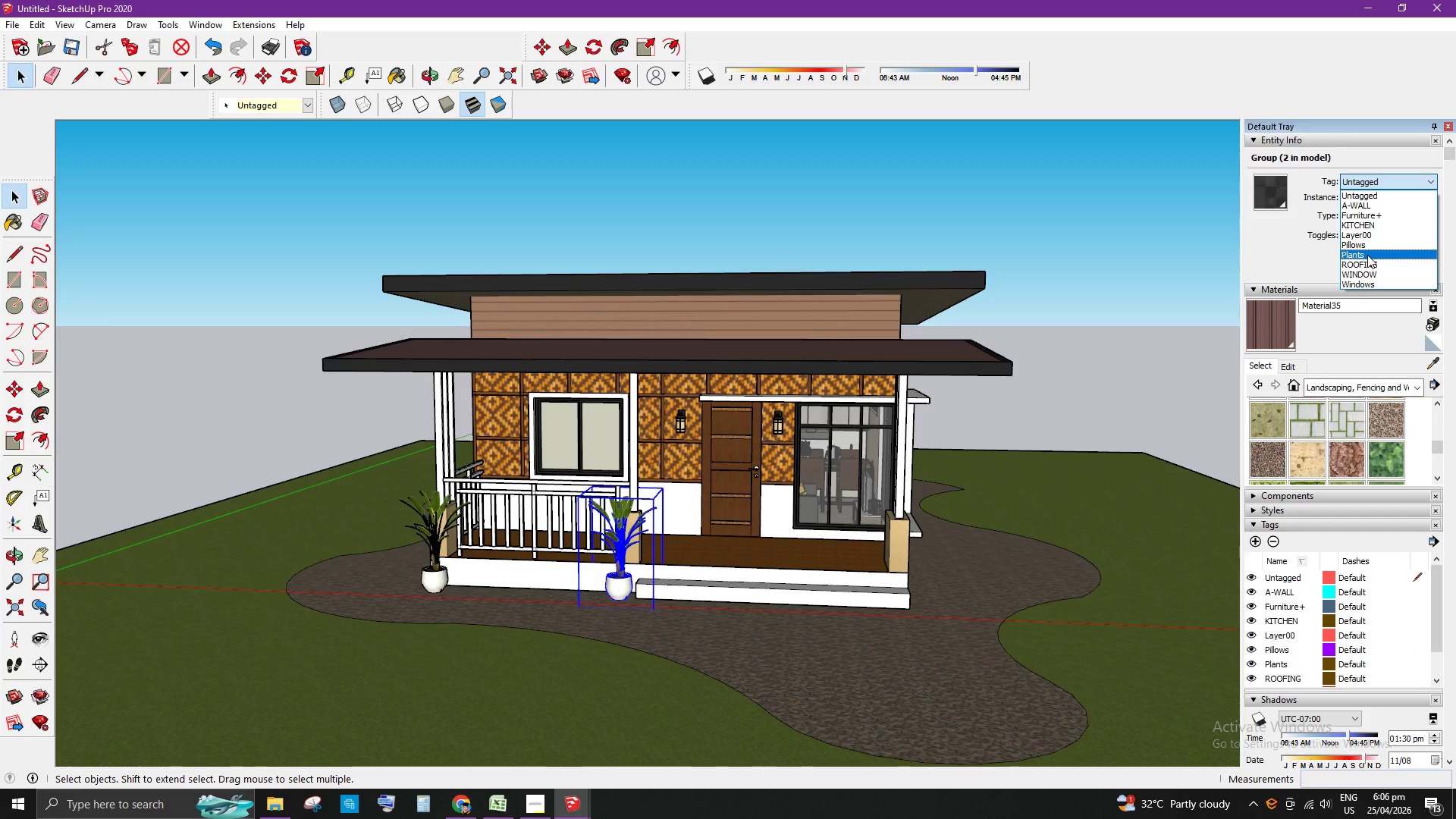 
left_click([1367, 255])
 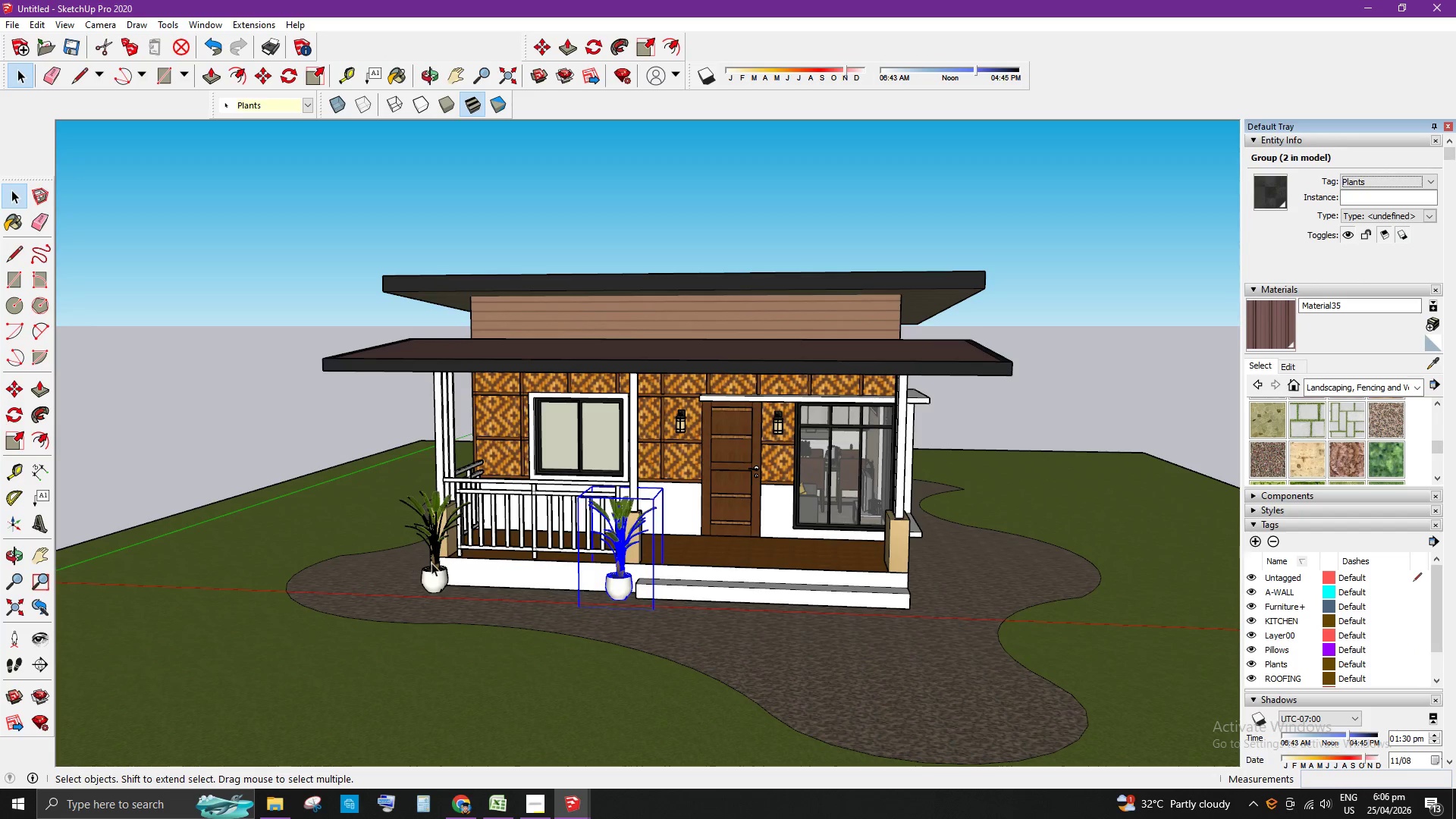 
left_click([431, 571])
 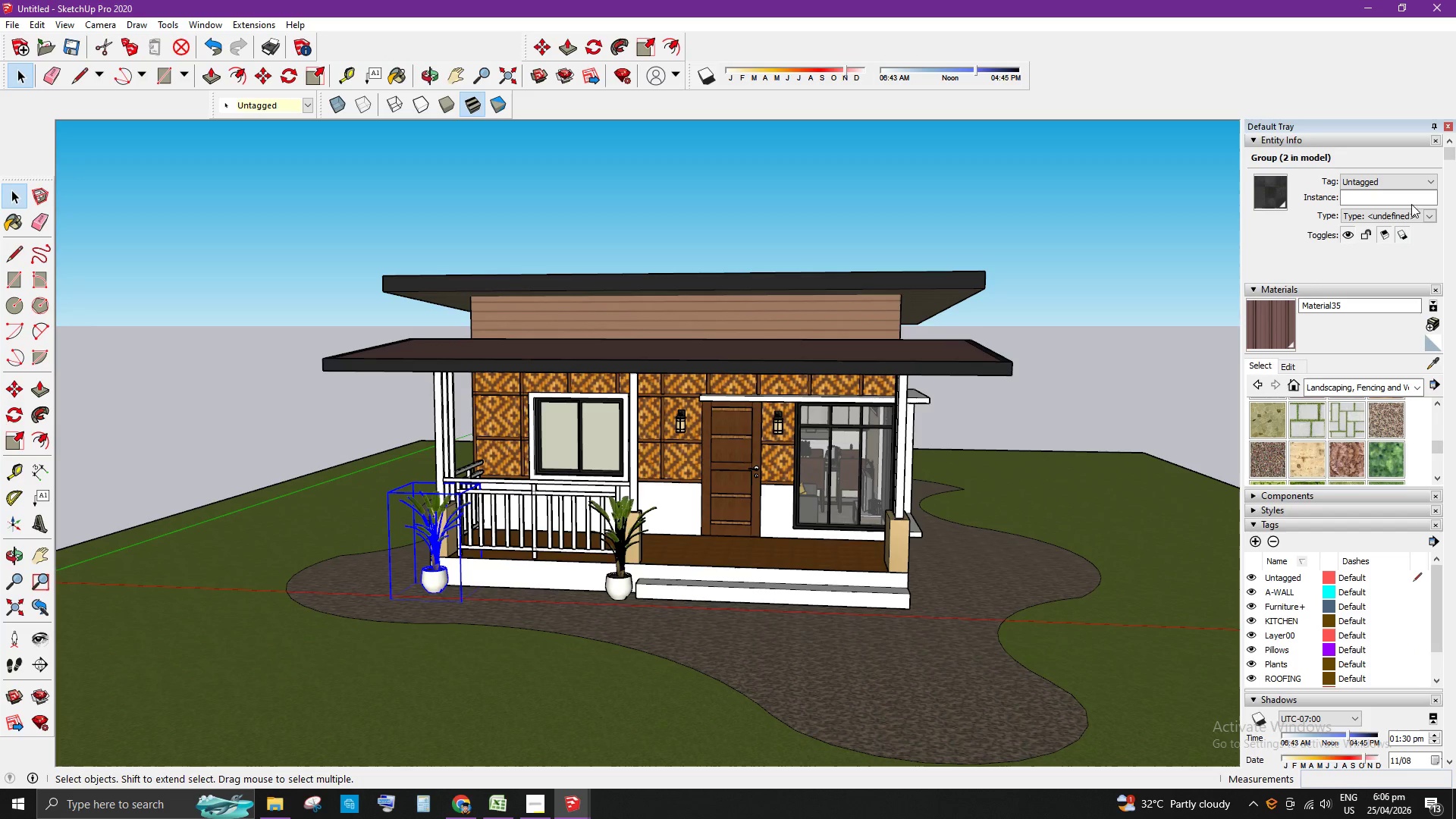 
left_click([1405, 182])
 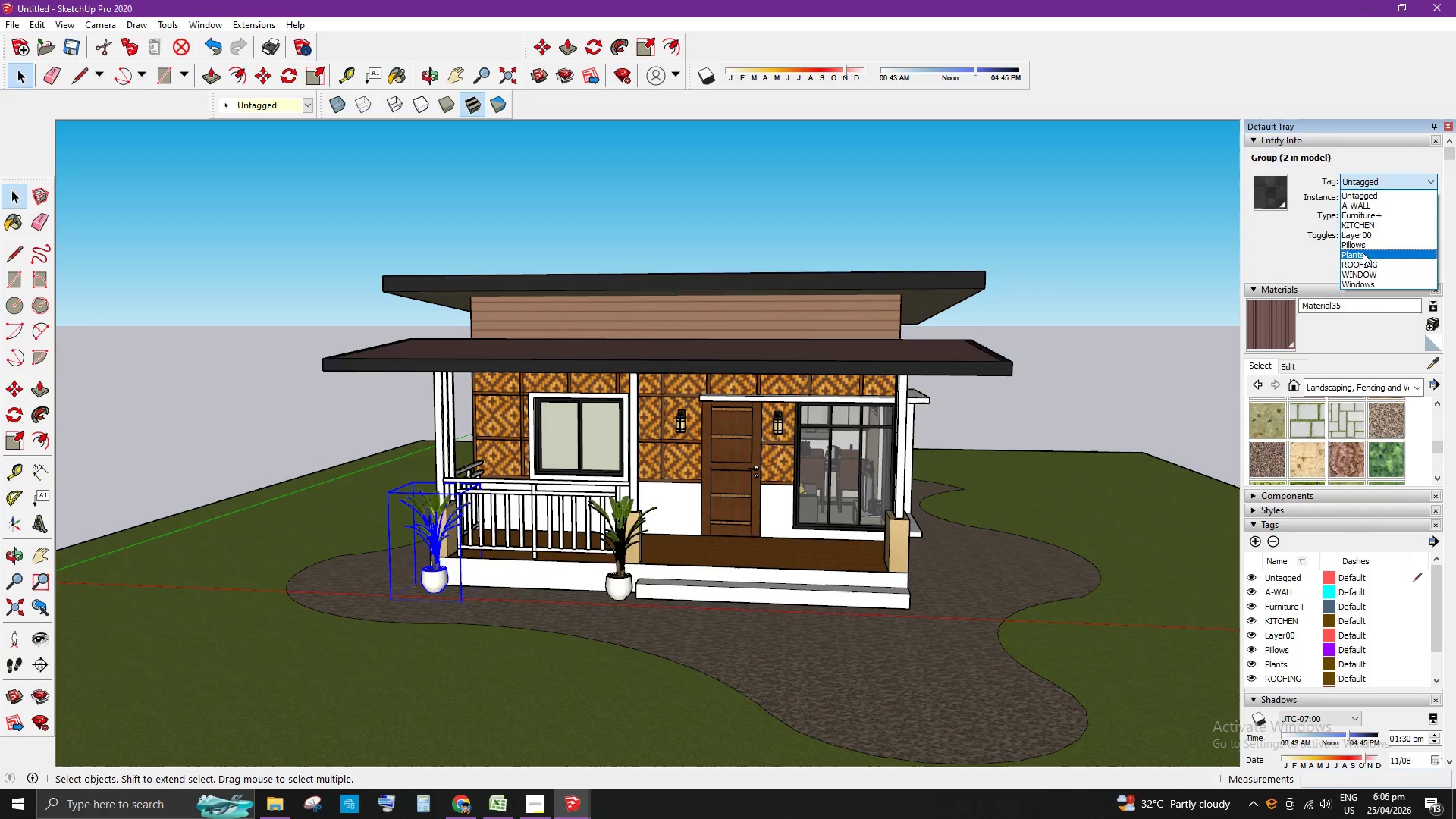 
left_click([1361, 254])
 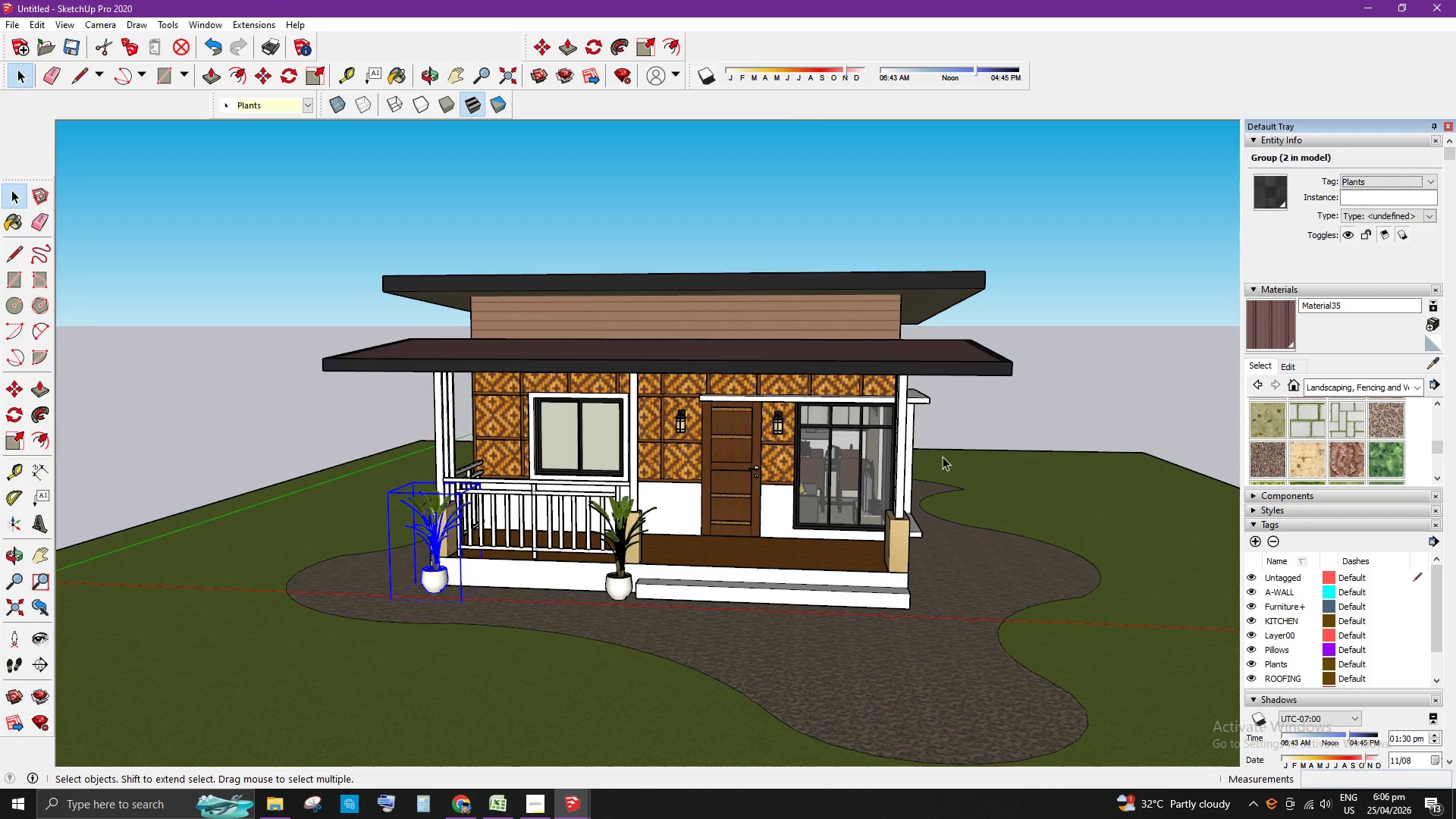 
scroll: coordinate [893, 466], scroll_direction: up, amount: 2.0
 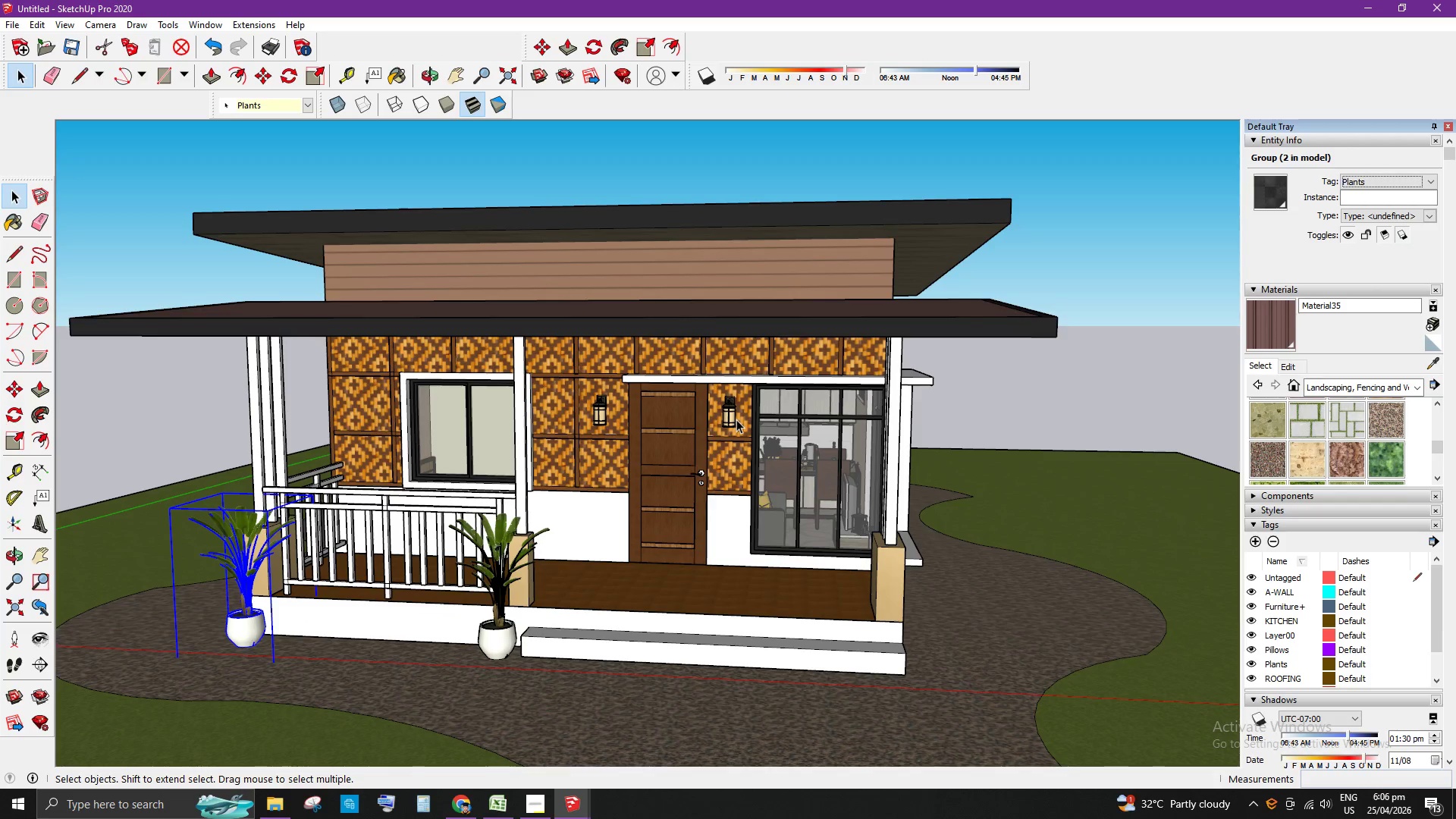 
left_click([733, 419])
 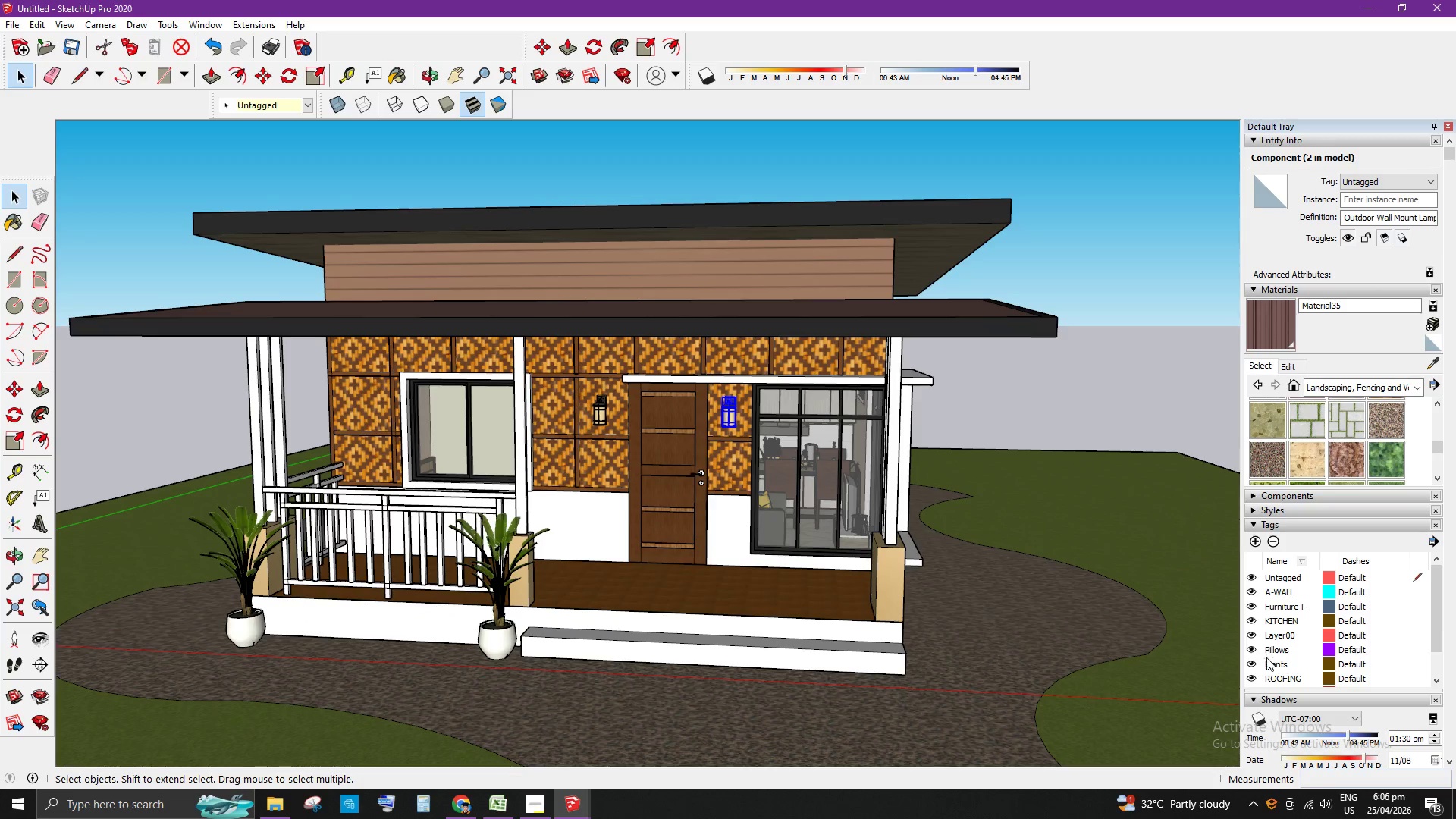 
left_click([1256, 541])
 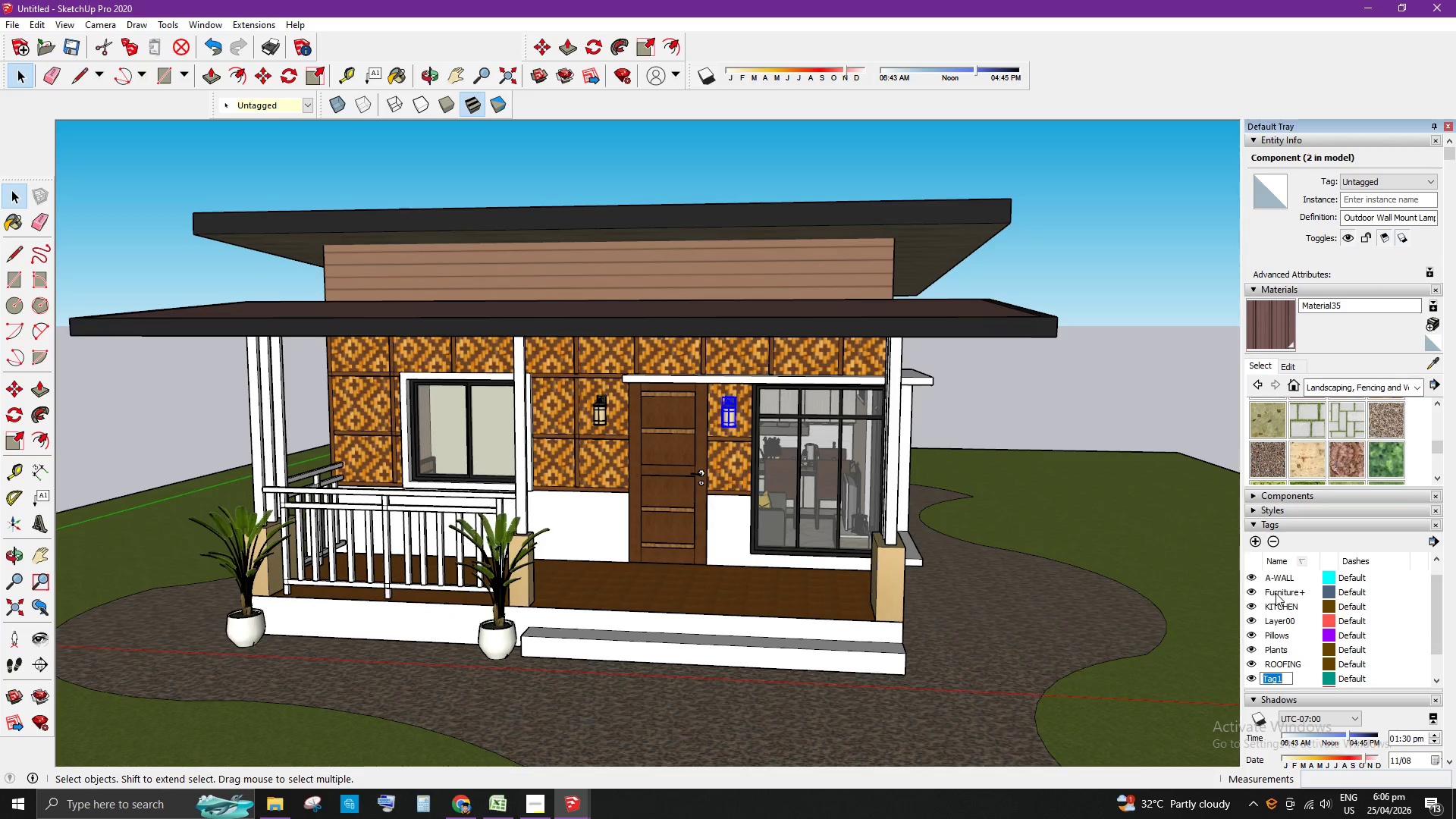 
key(Backspace)
type(wall lamp)
 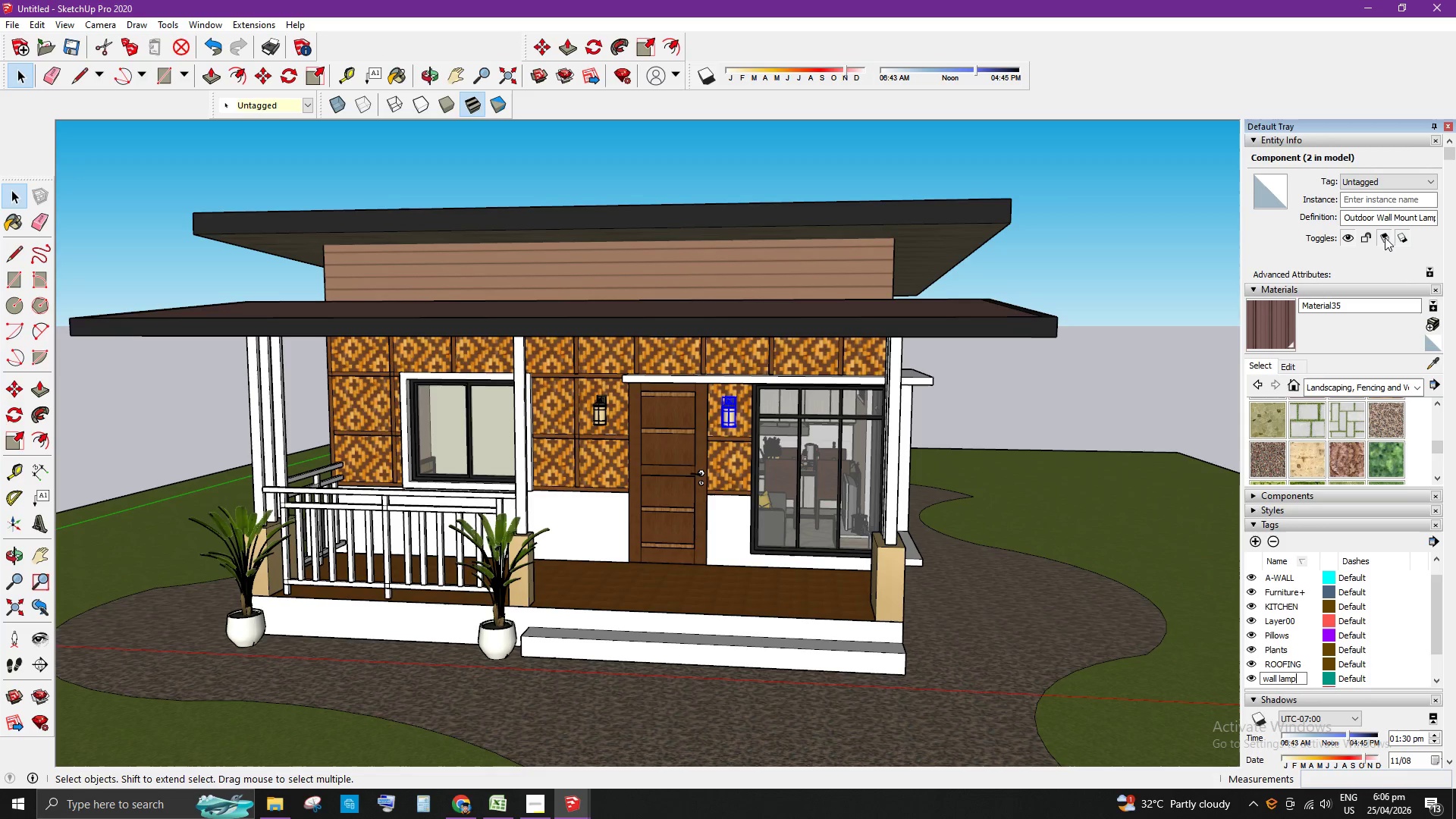 
key(Enter)
 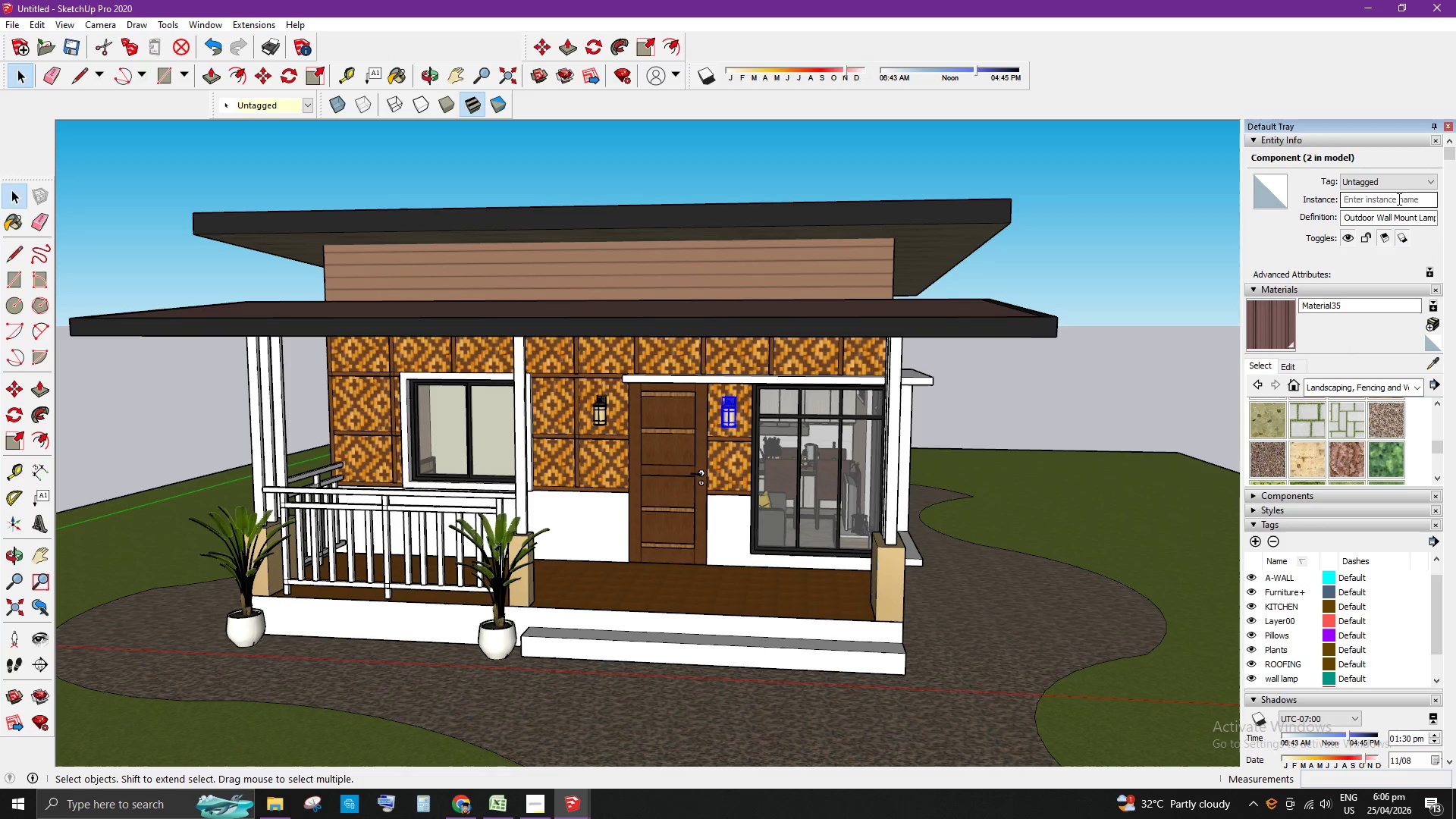 
left_click([1403, 175])
 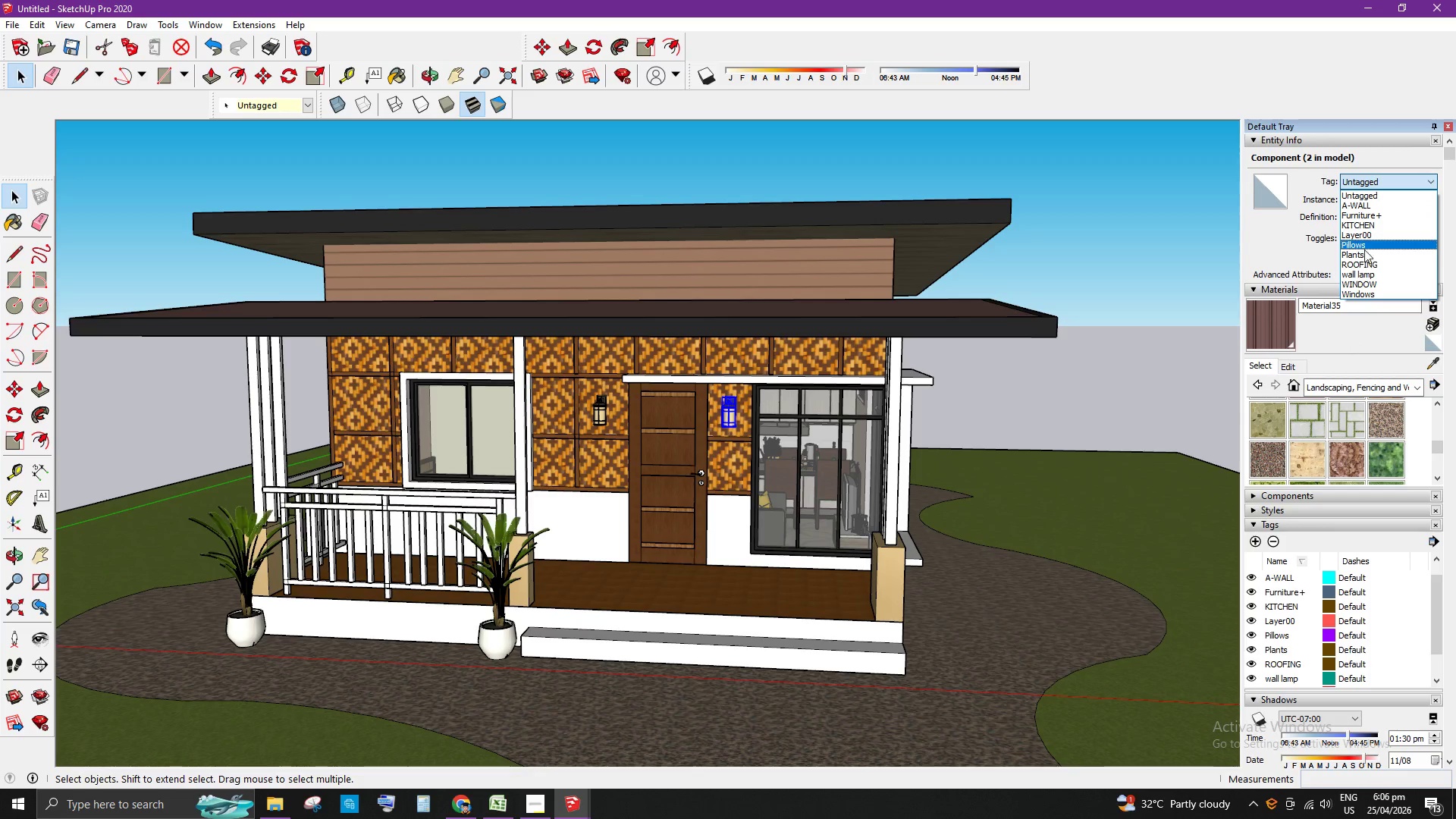 
left_click([1361, 277])
 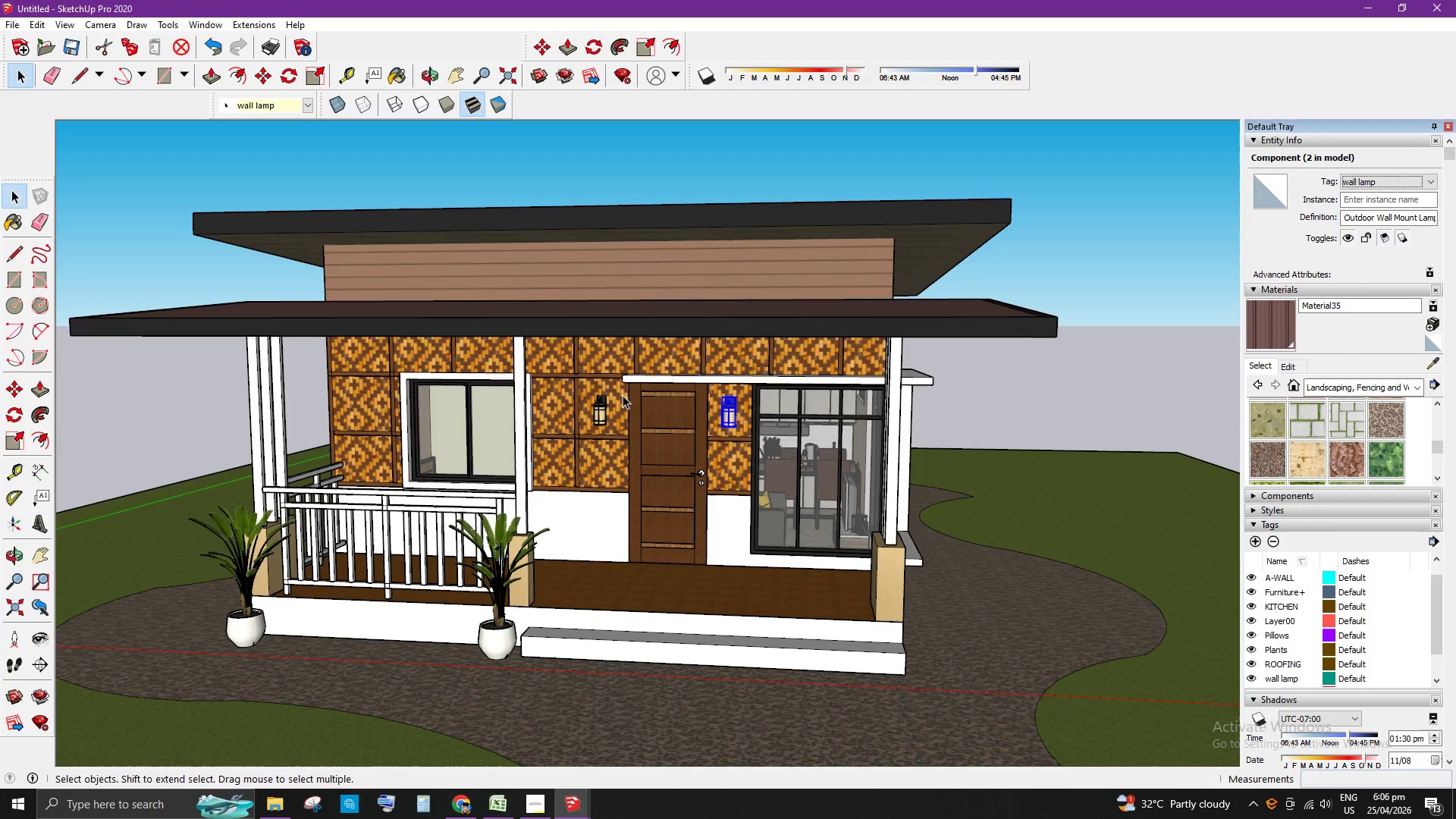 
left_click([597, 417])
 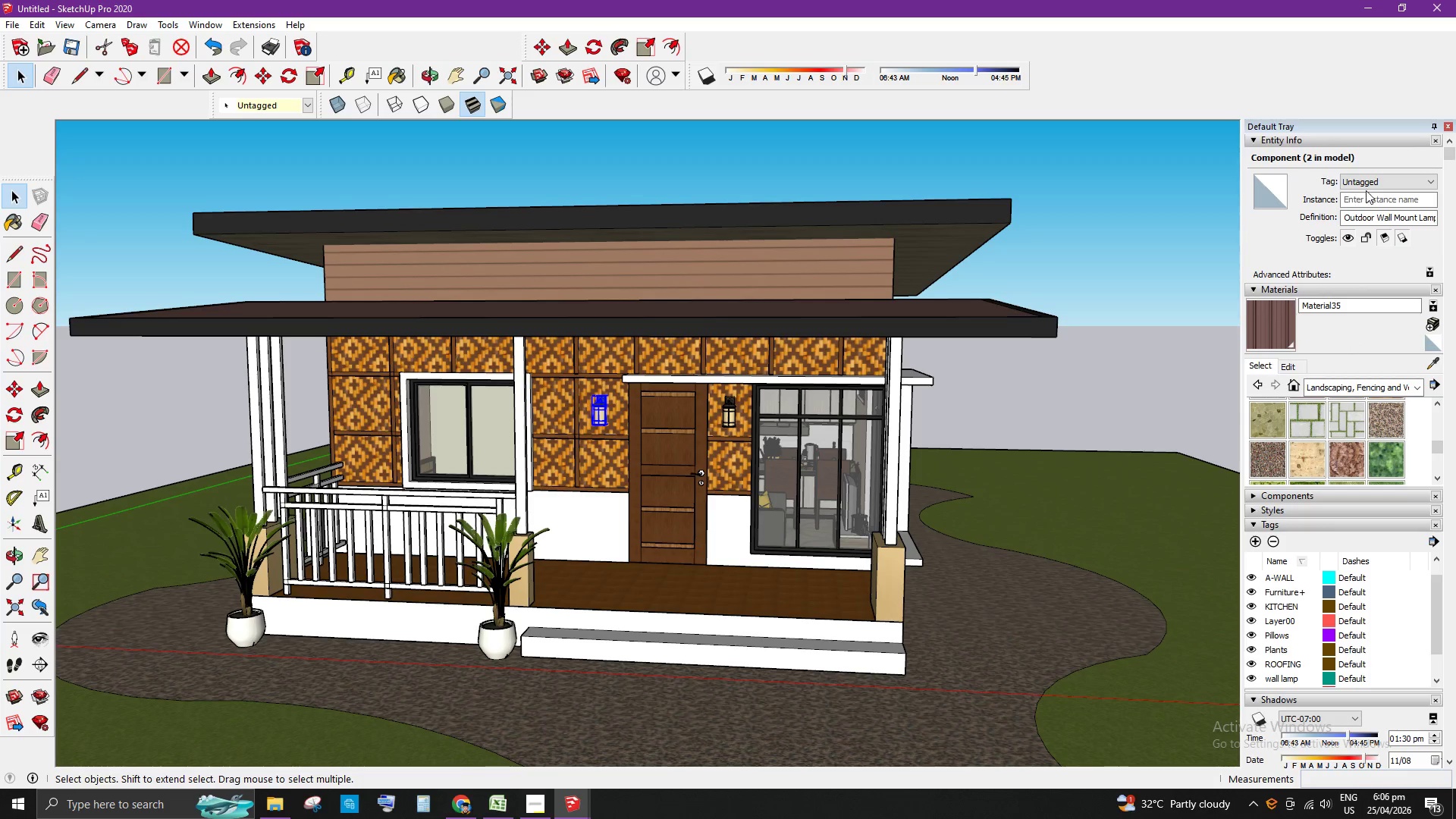 
left_click([1373, 178])
 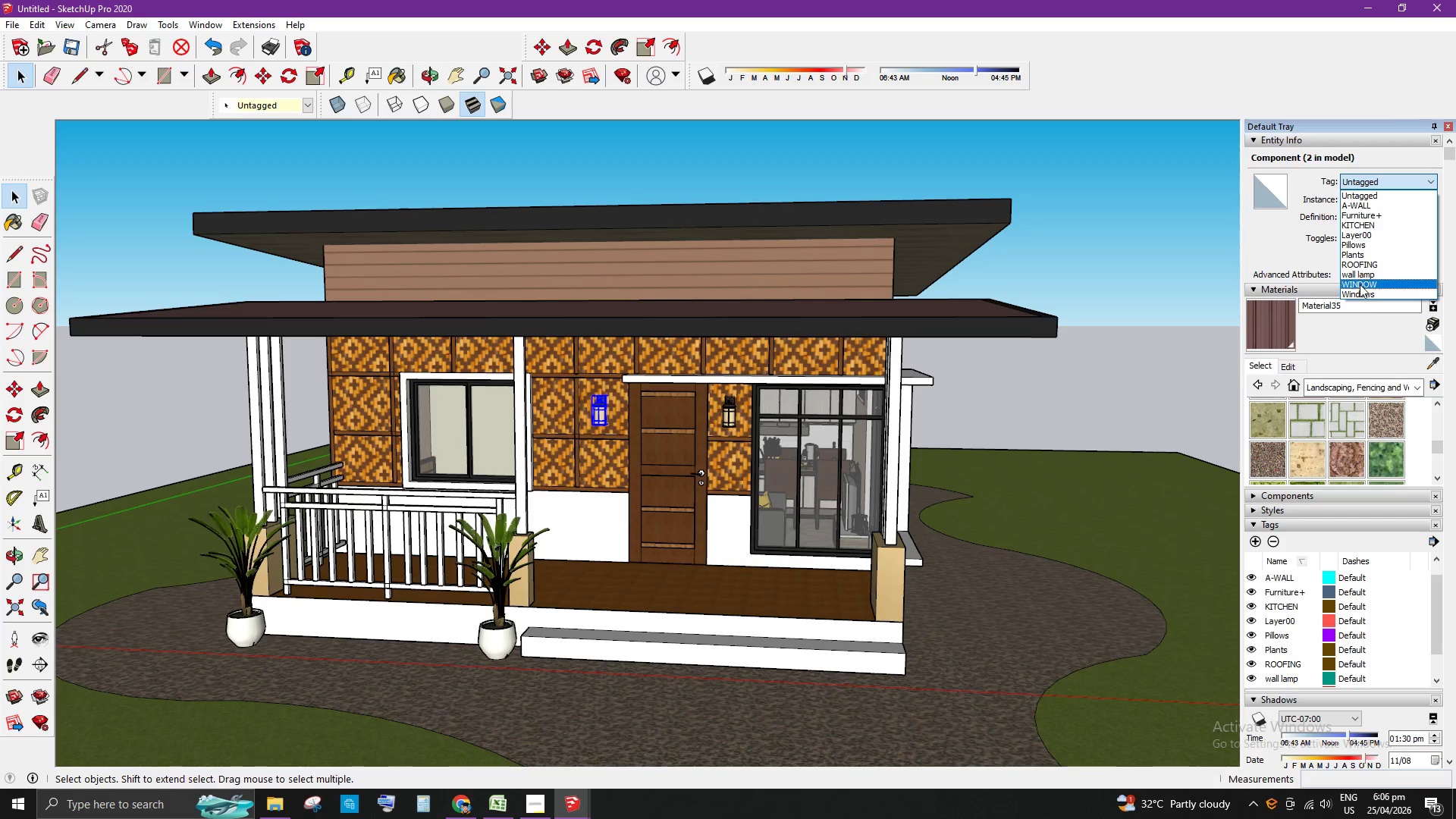 
left_click([1360, 271])
 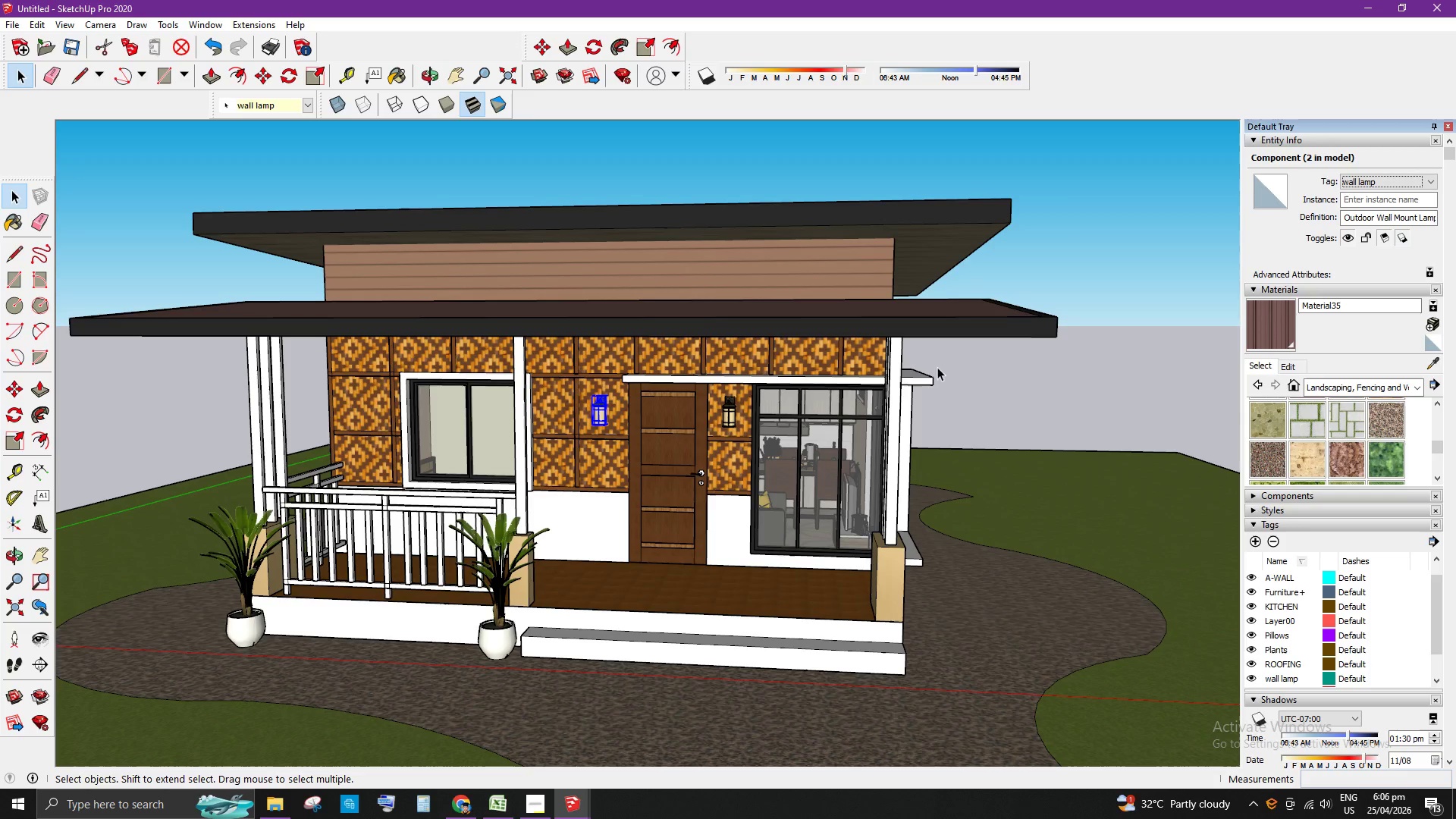 
left_click([846, 330])
 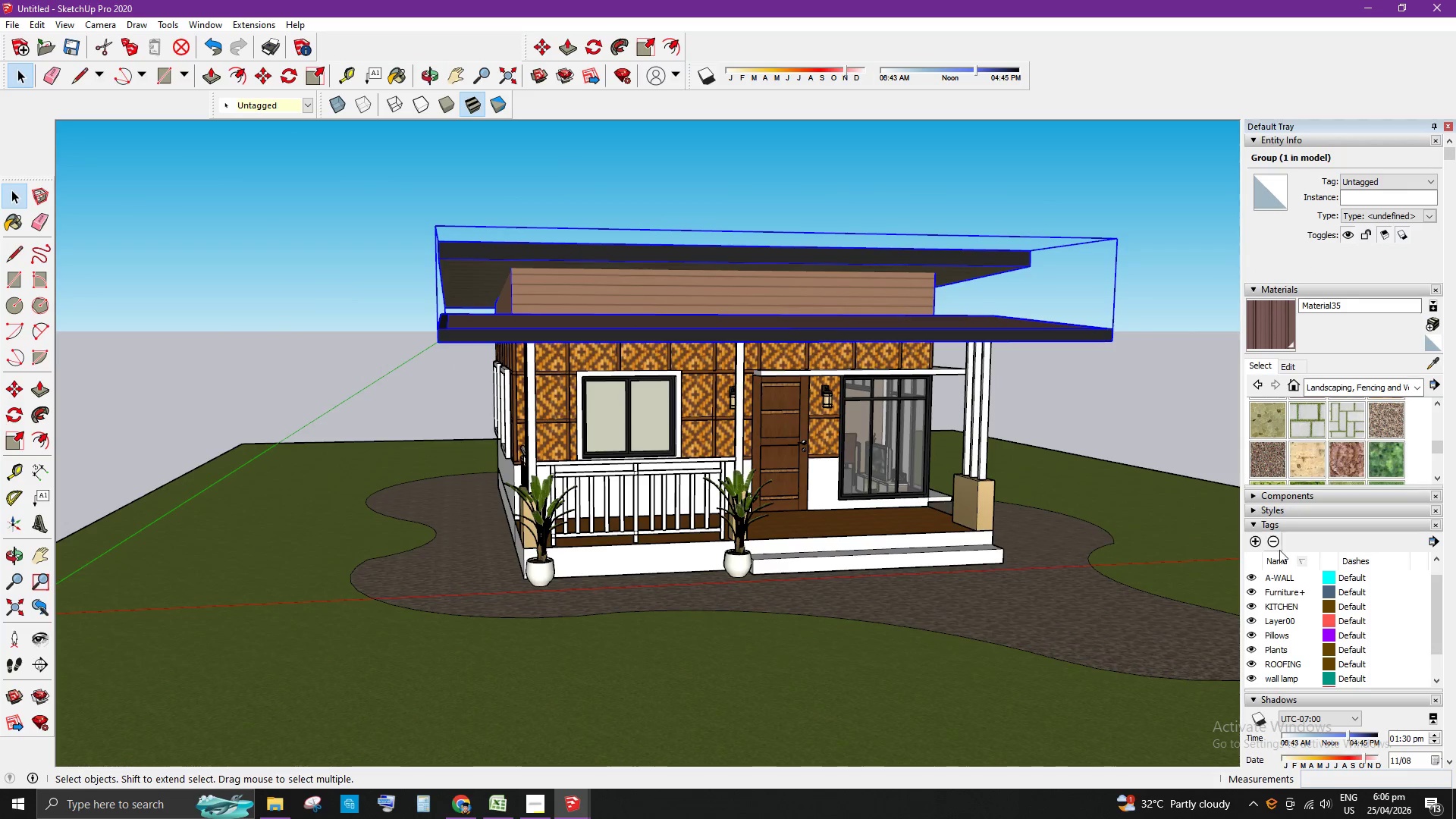 
scroll: coordinate [898, 362], scroll_direction: down, amount: 3.0
 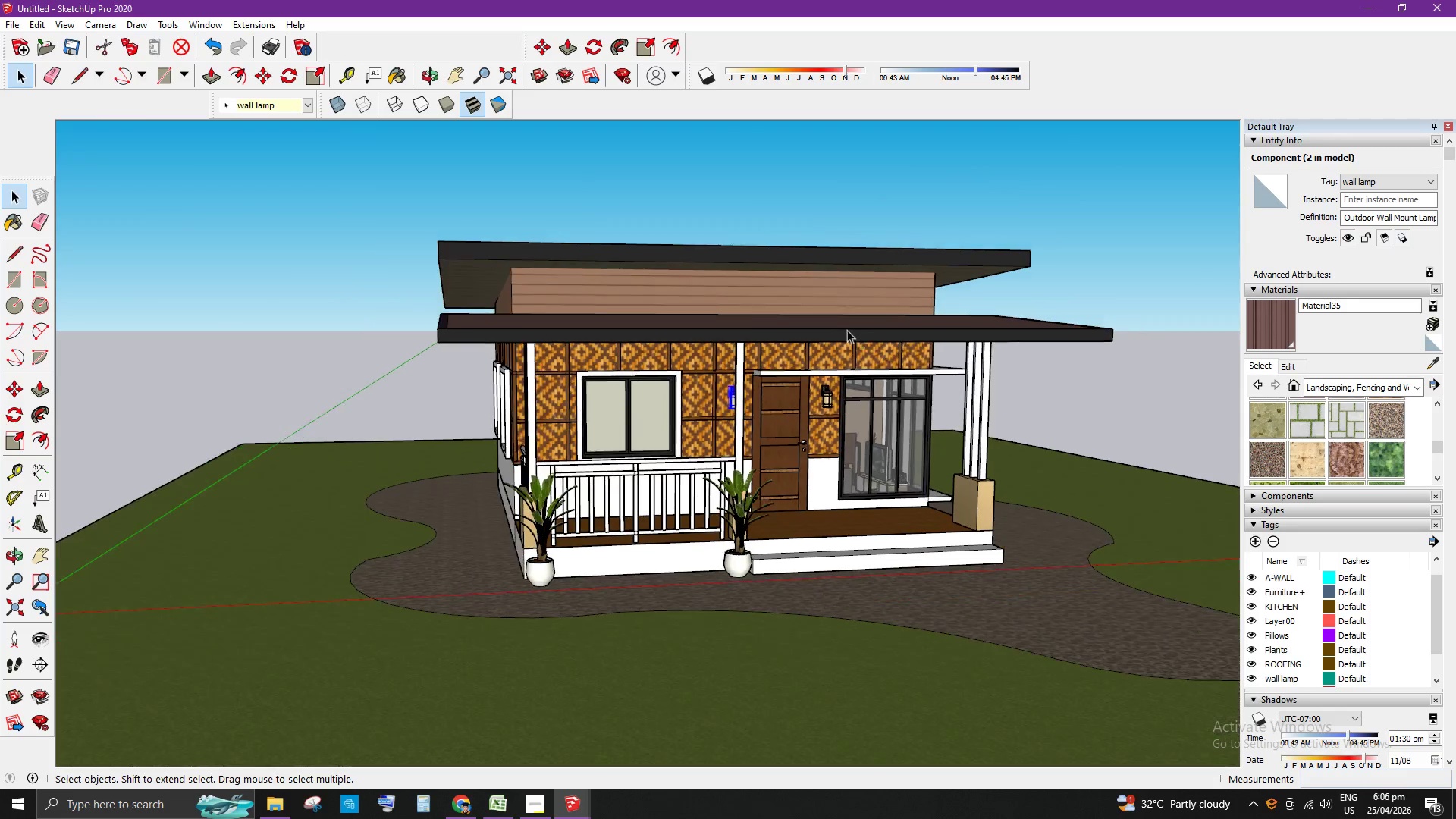 
left_click([1257, 544])
 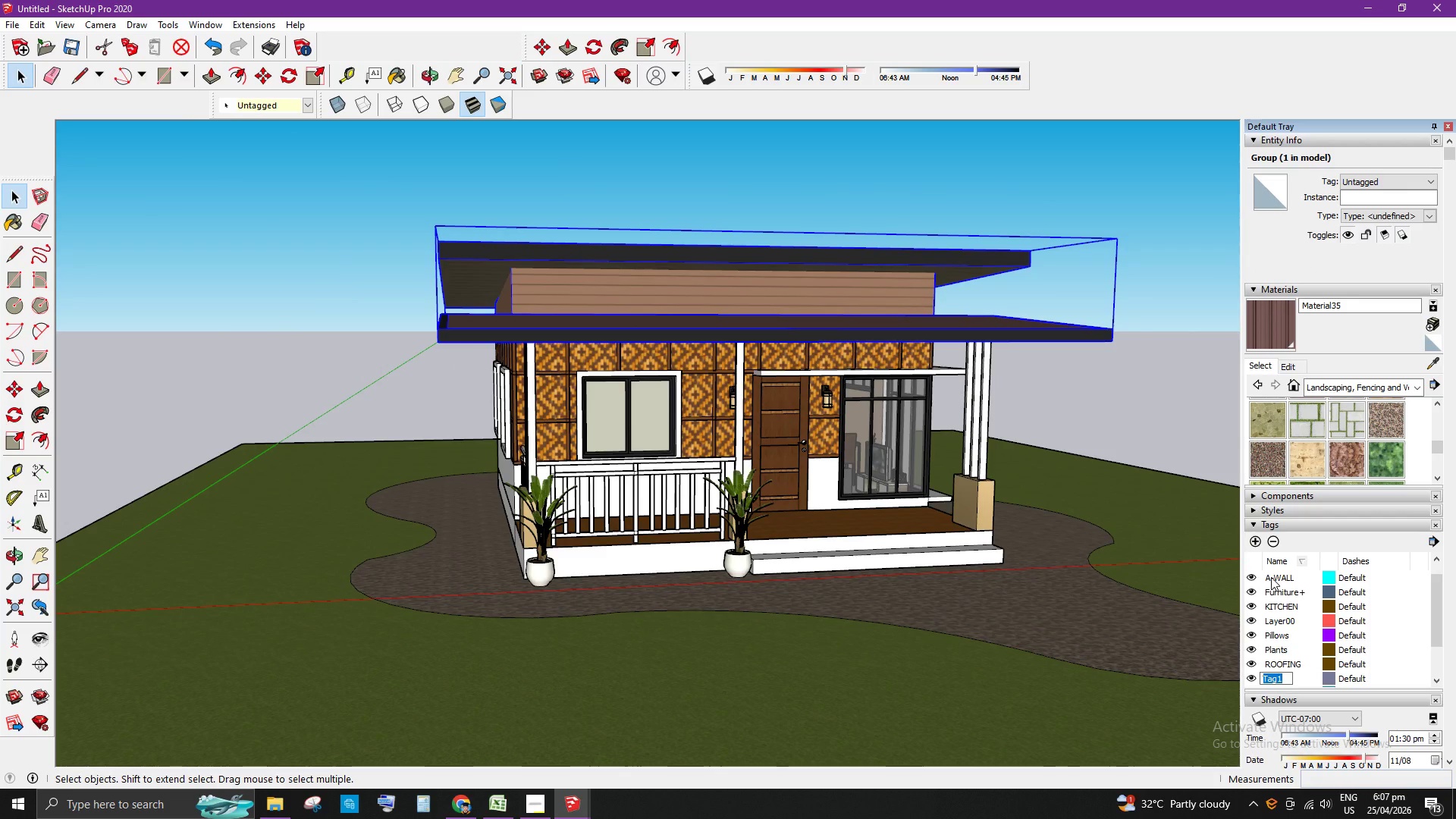 
key(Backspace)
type(Roofing)
 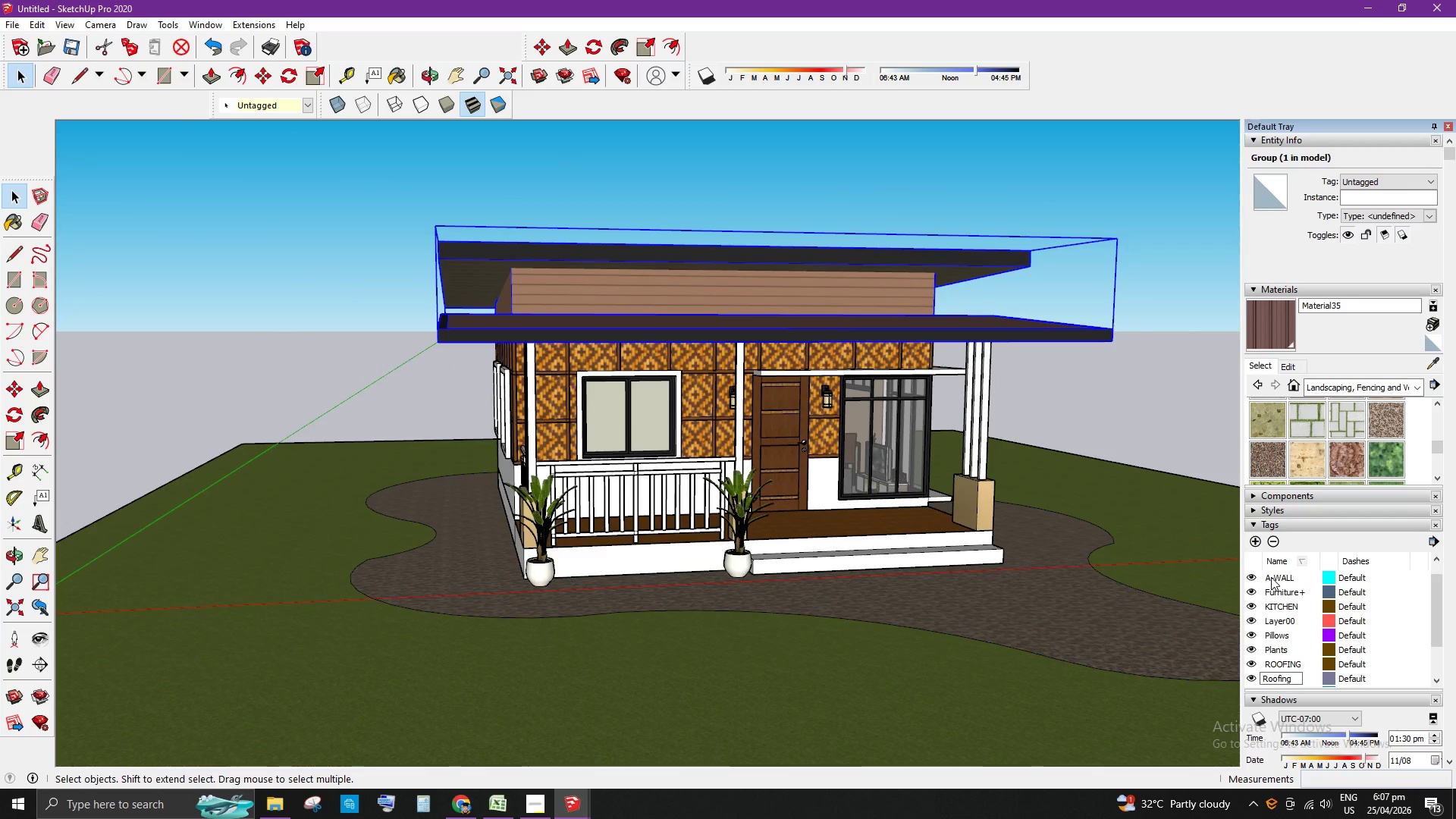 
key(Enter)
 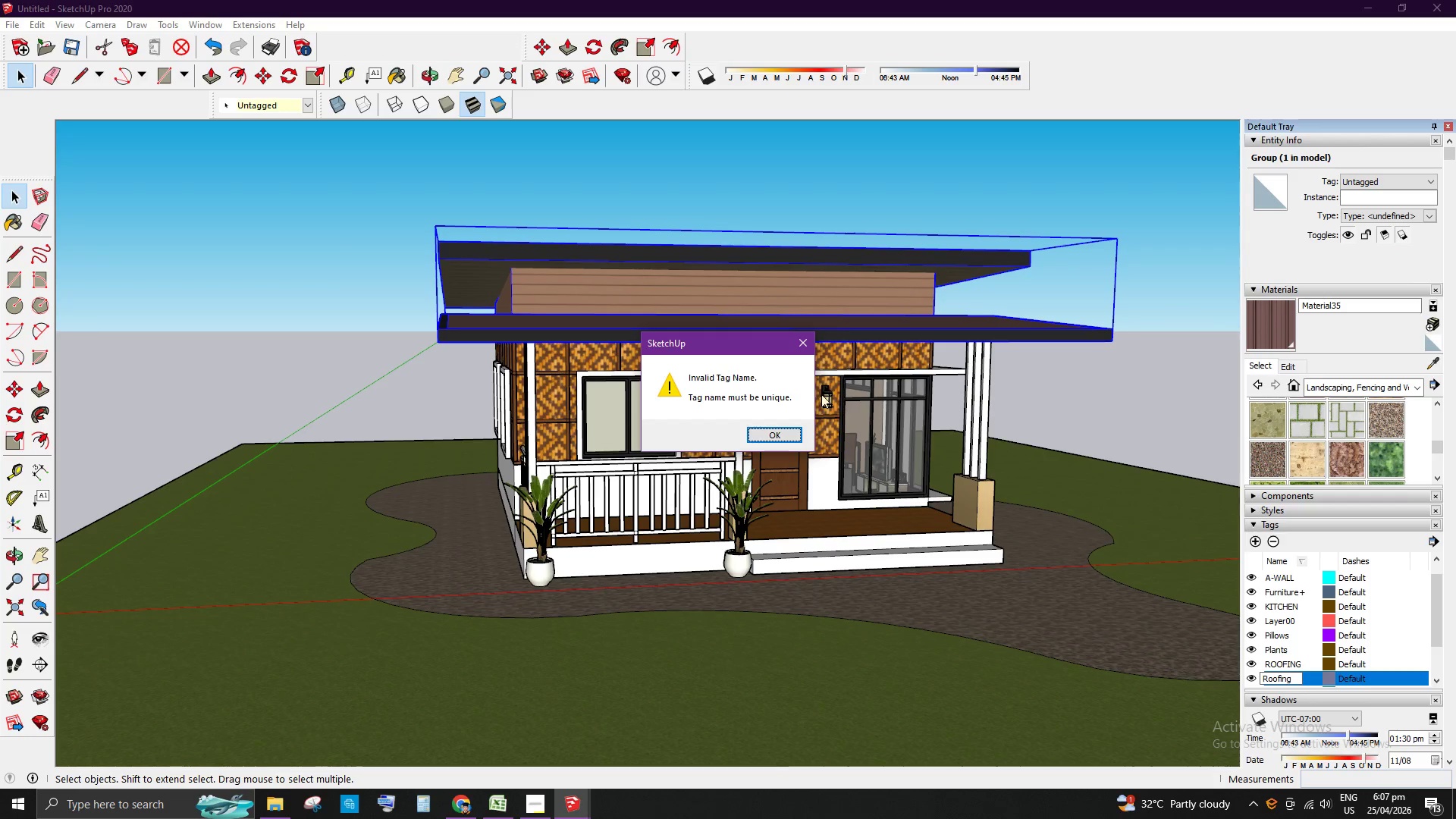 
left_click([803, 344])
 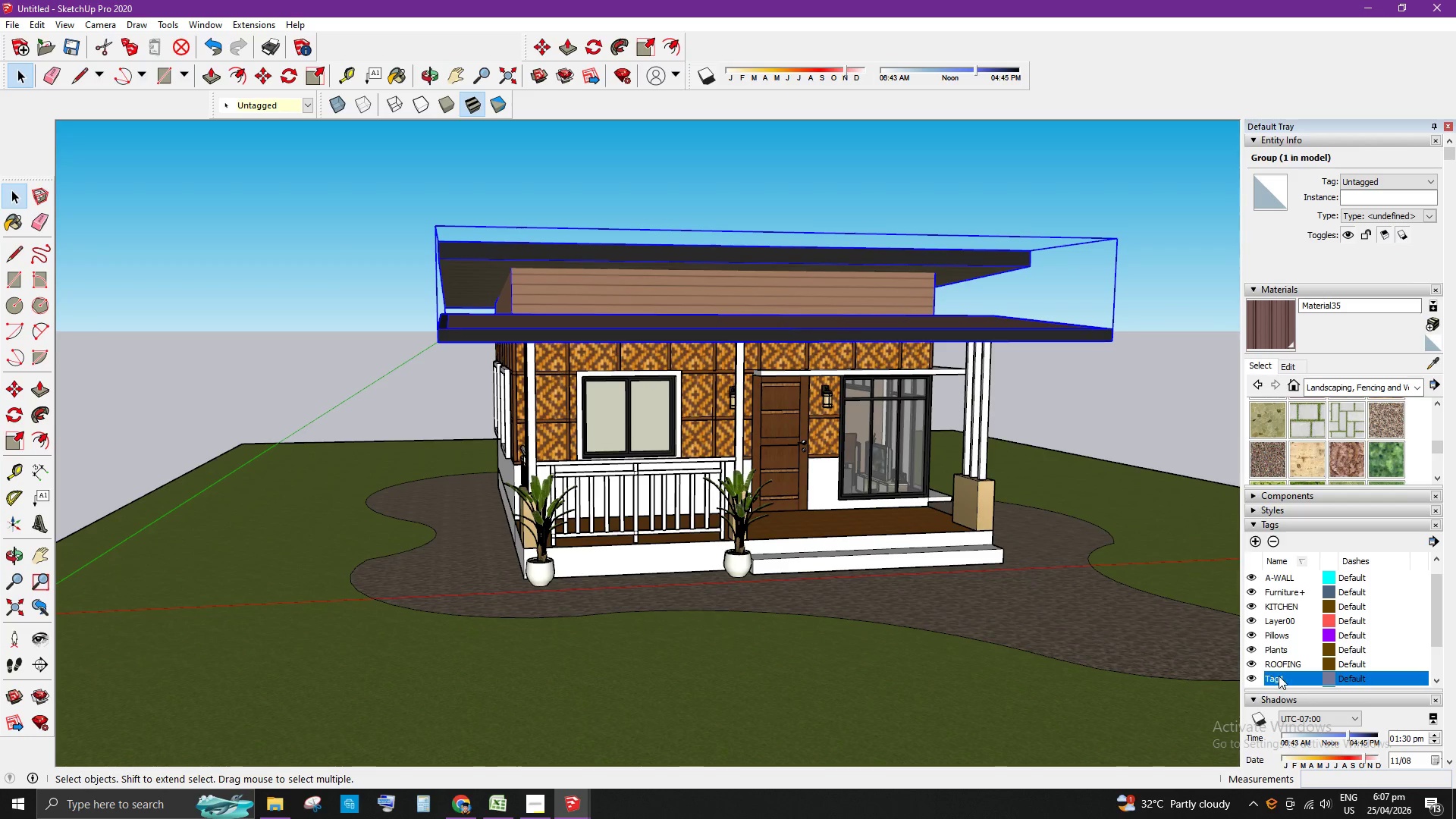 
wait(5.38)
 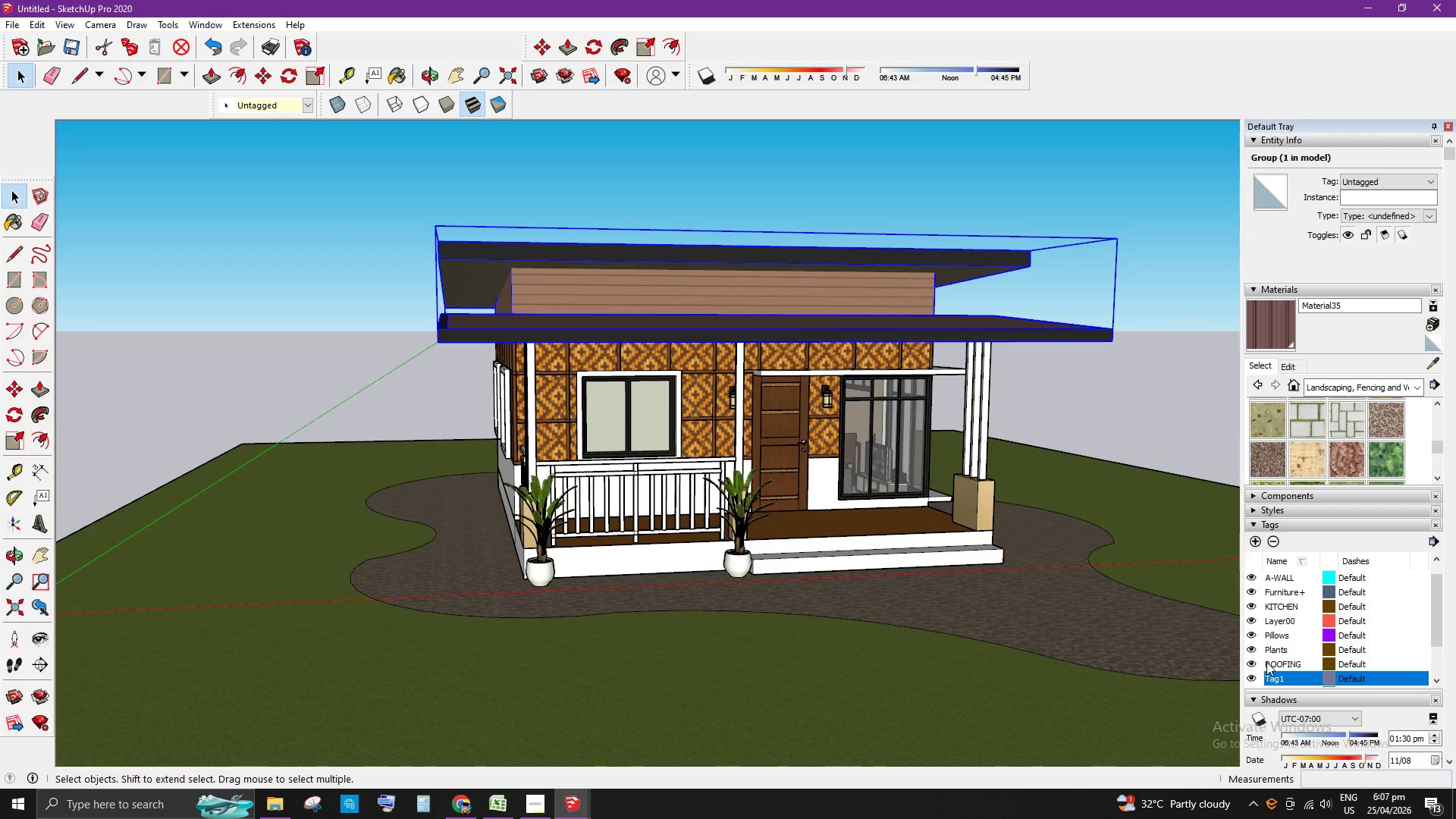 
key(Backspace)
 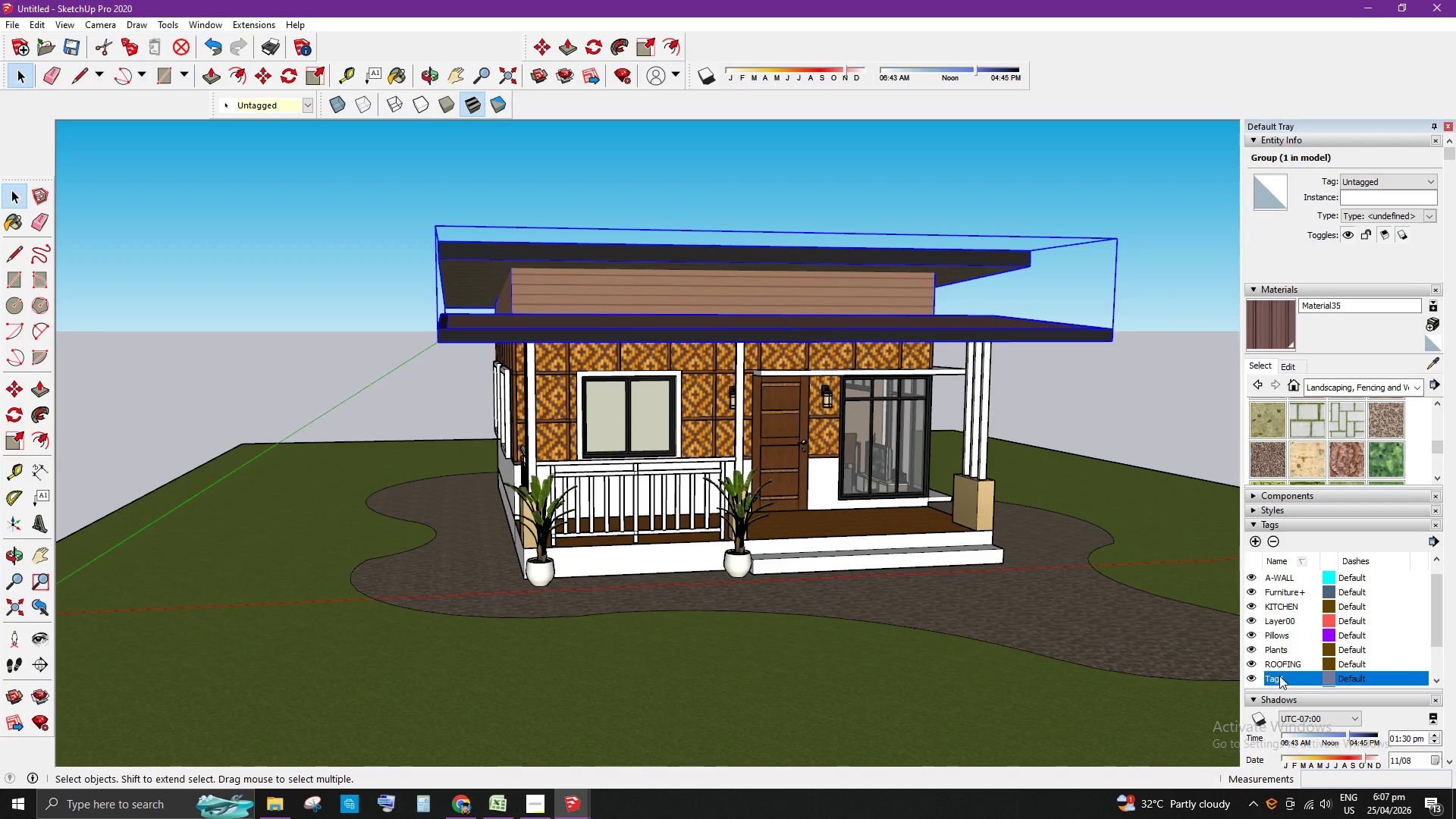 
scroll: coordinate [1282, 676], scroll_direction: down, amount: 1.0
 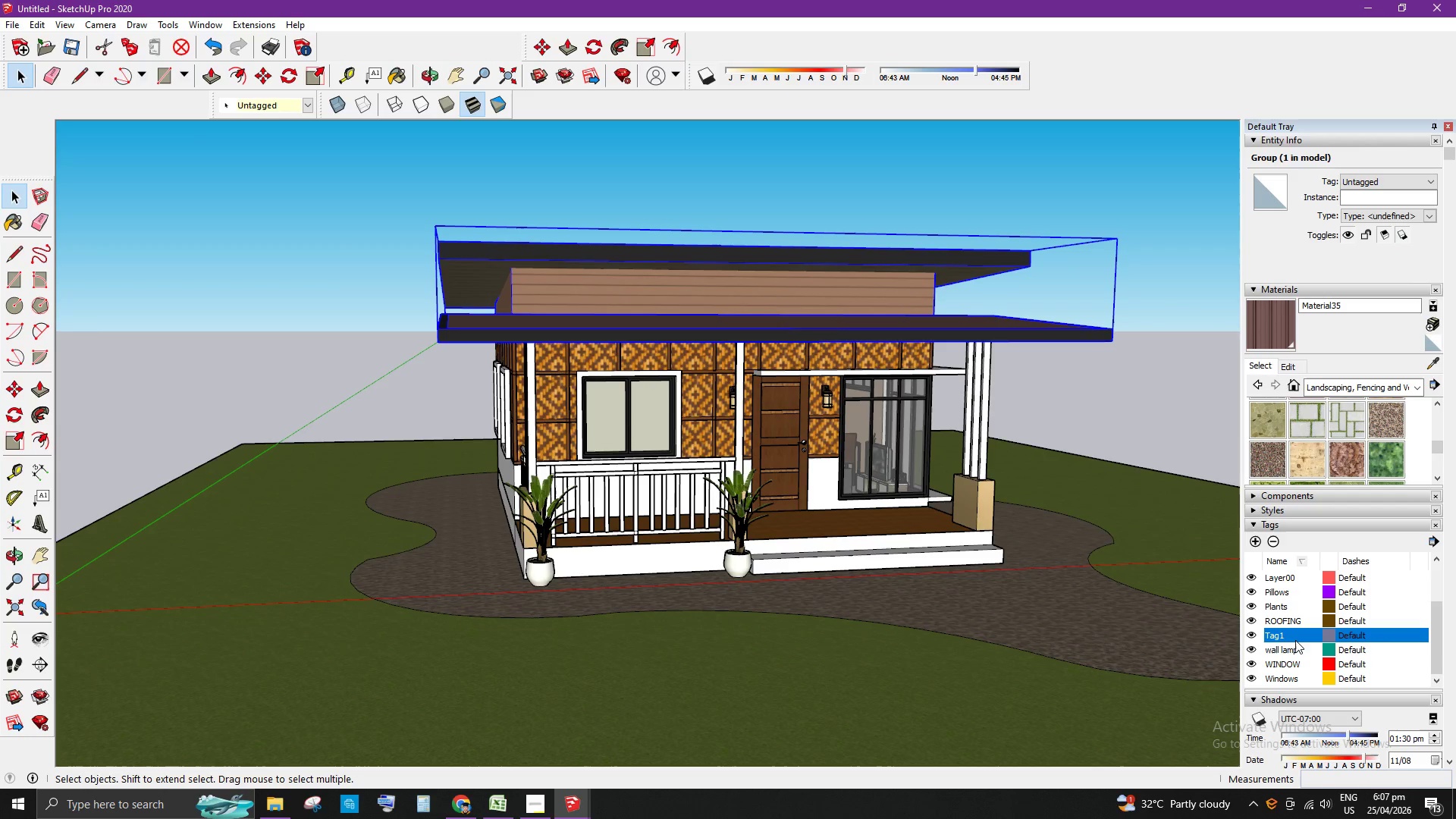 
left_click([1295, 639])
 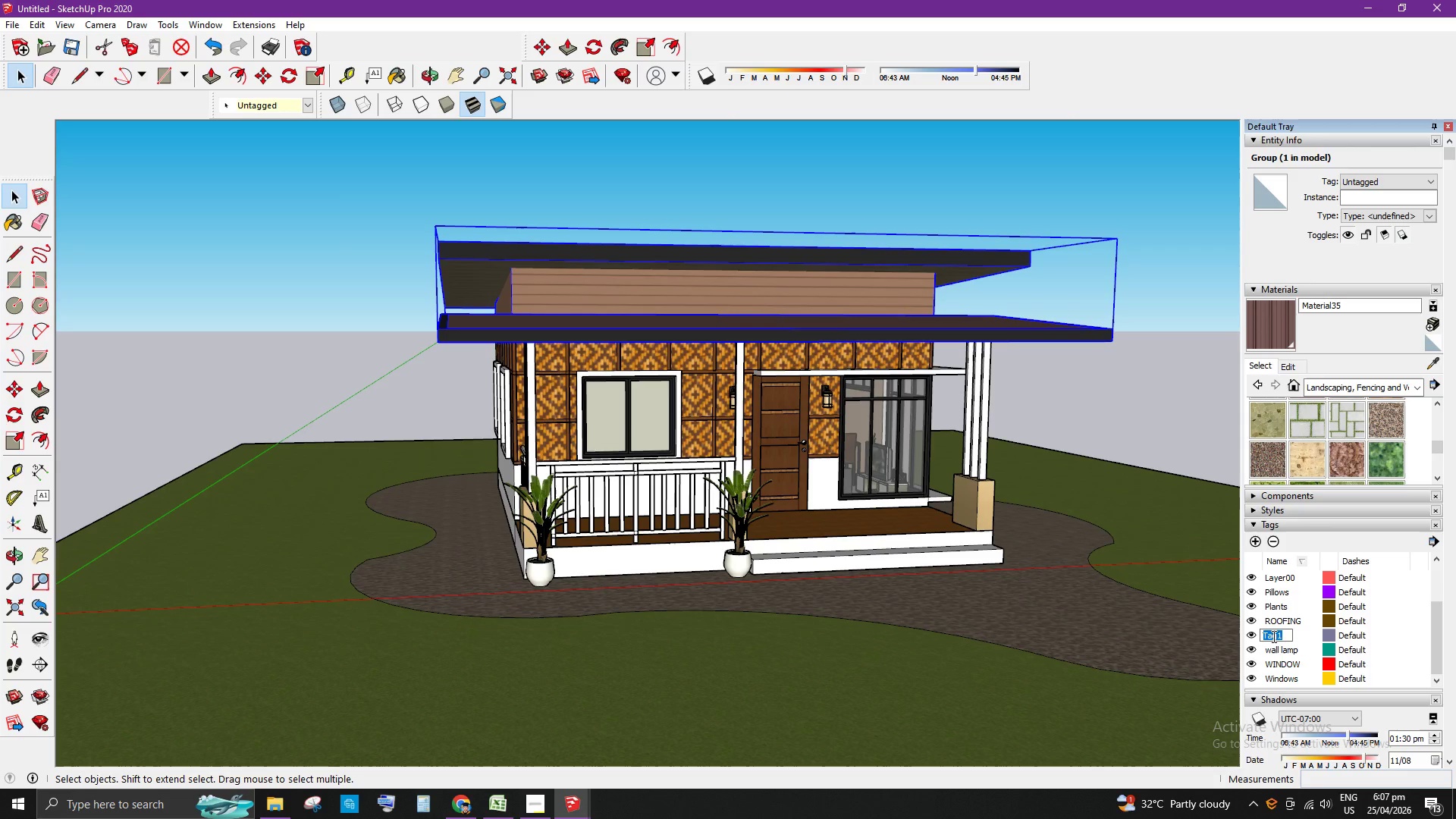 
key(Backspace)
type(Railings)
 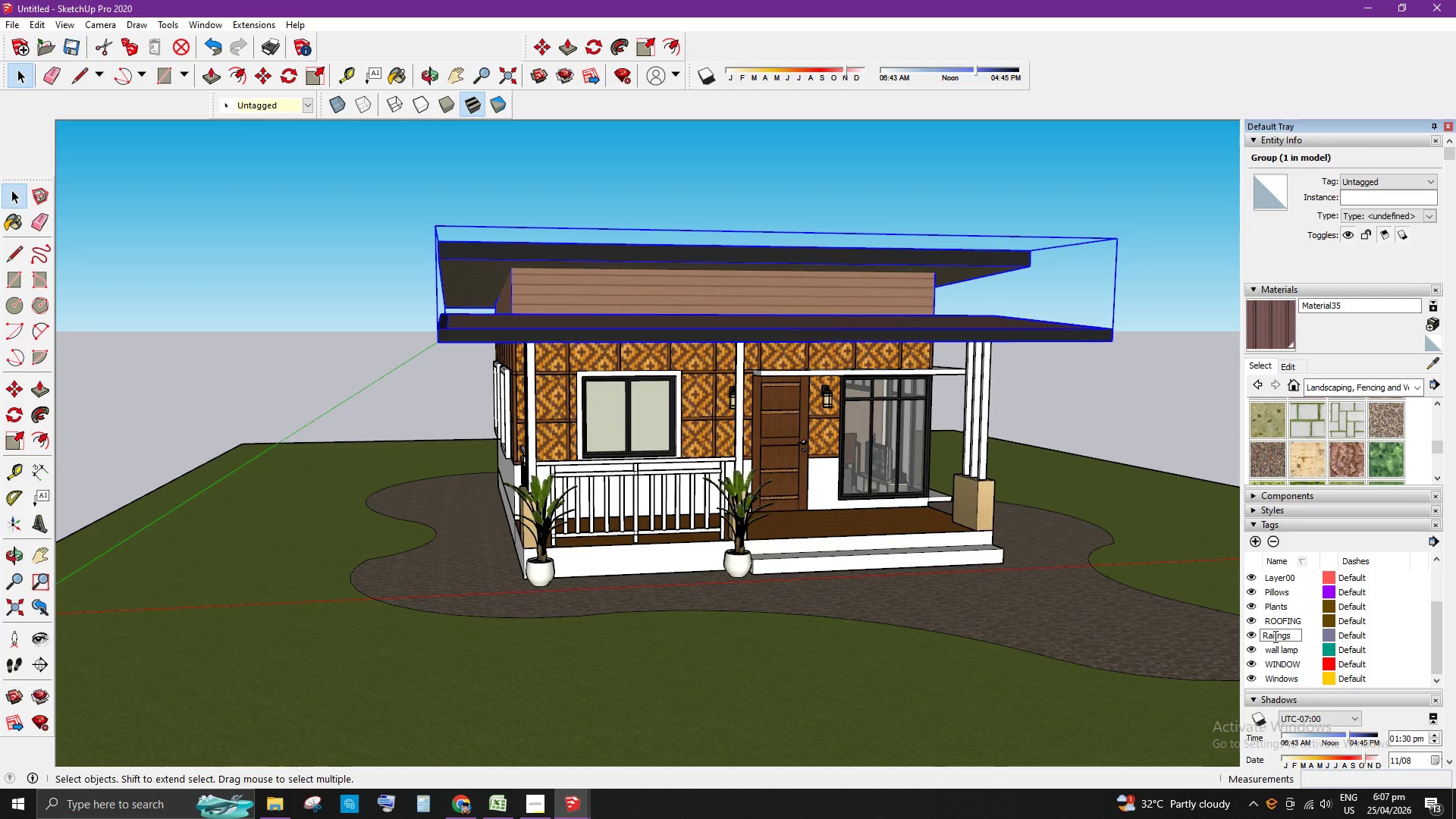 
key(Enter)
 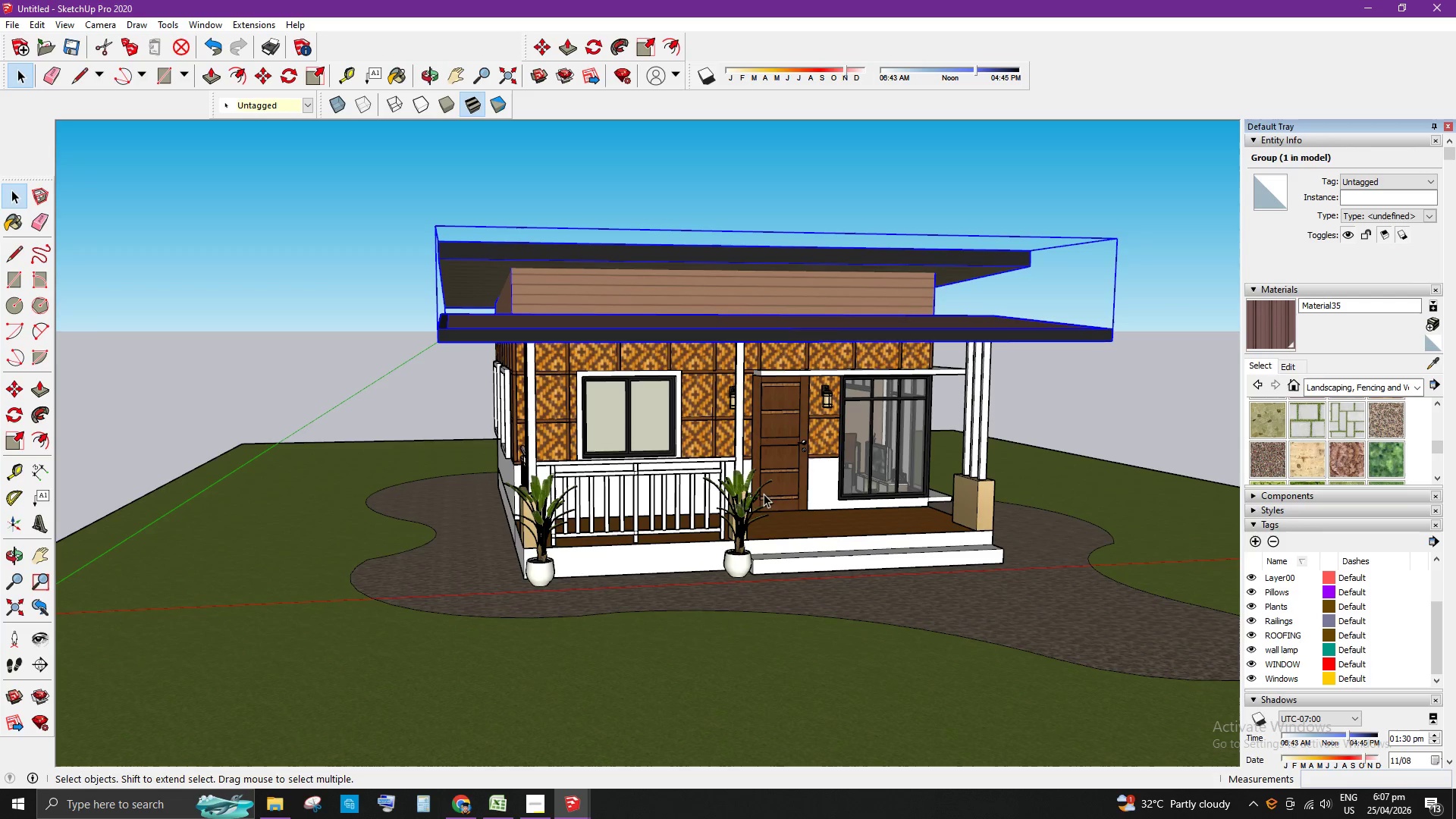 
left_click([654, 479])
 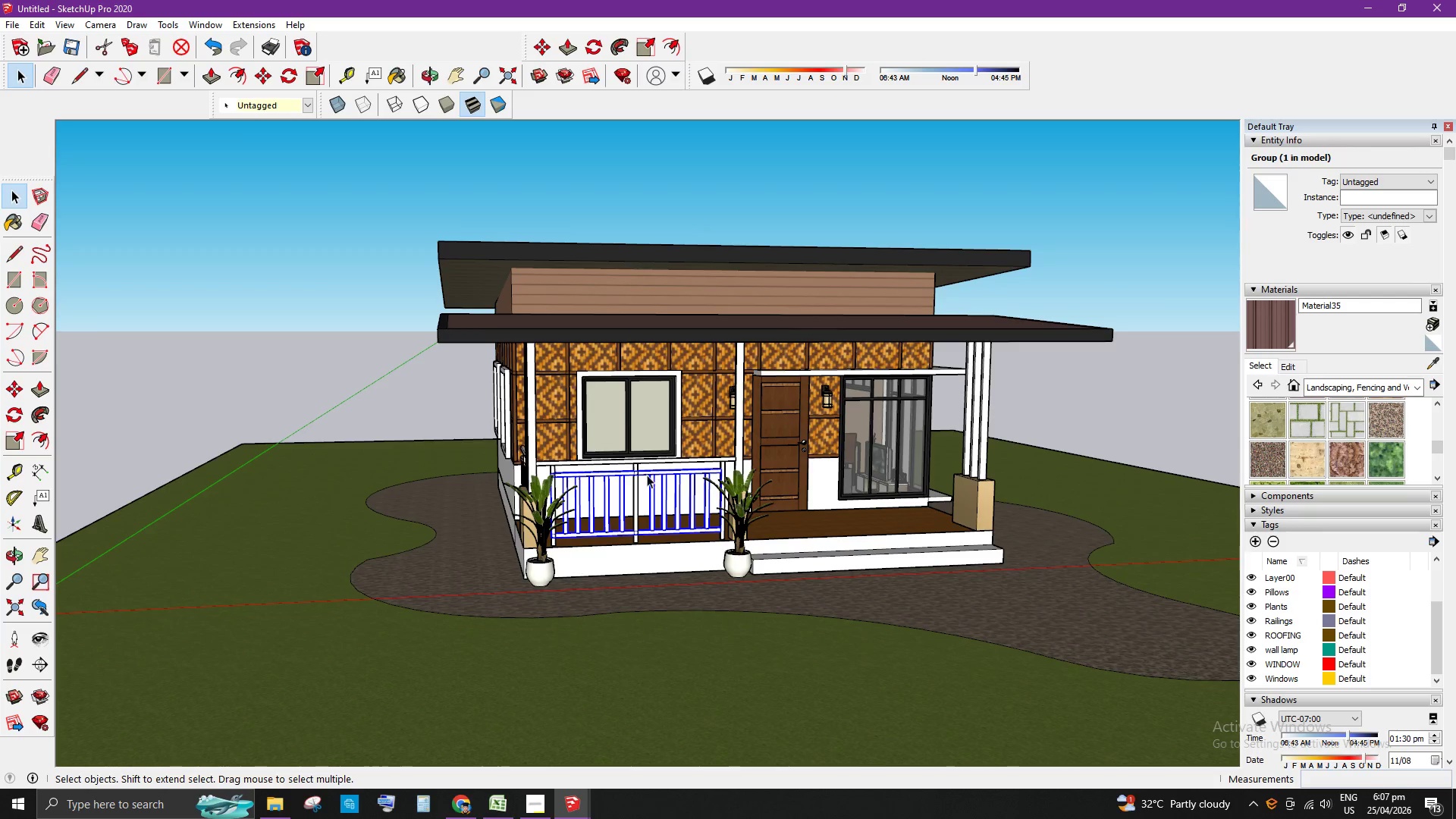 
hold_key(key=ShiftLeft, duration=1.22)
 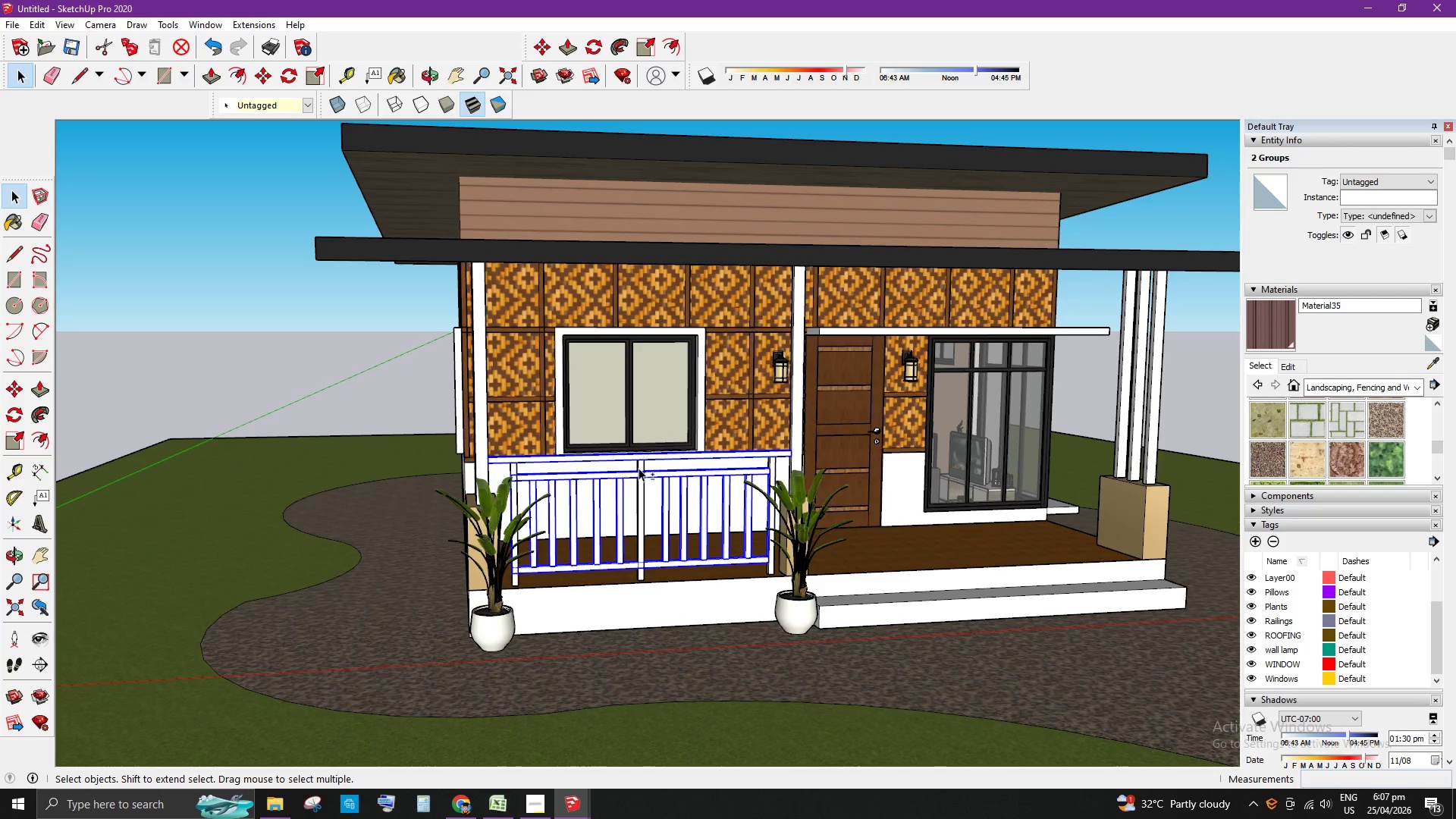 
scroll: coordinate [617, 472], scroll_direction: up, amount: 2.0
 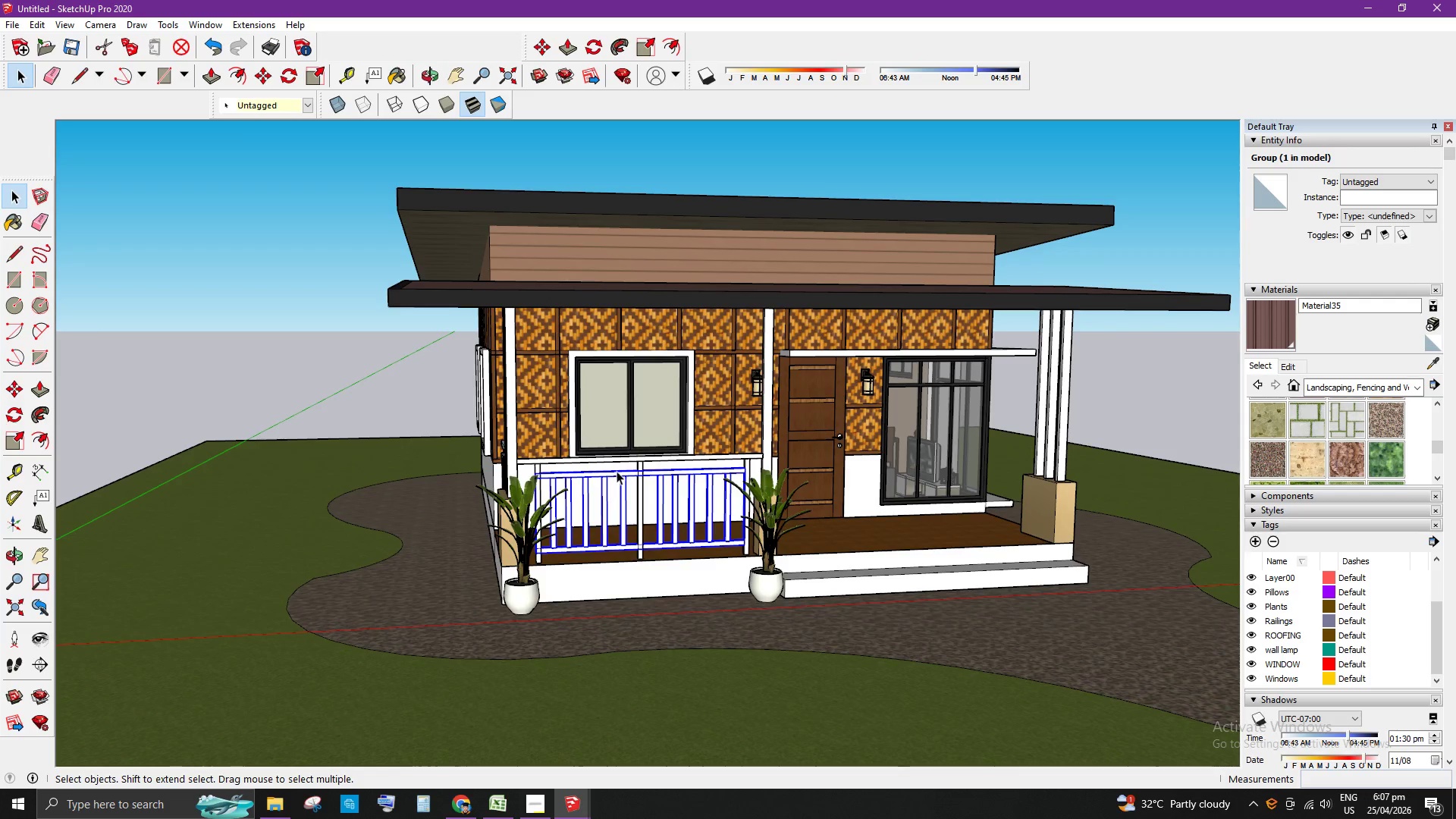 
left_click([631, 460])
 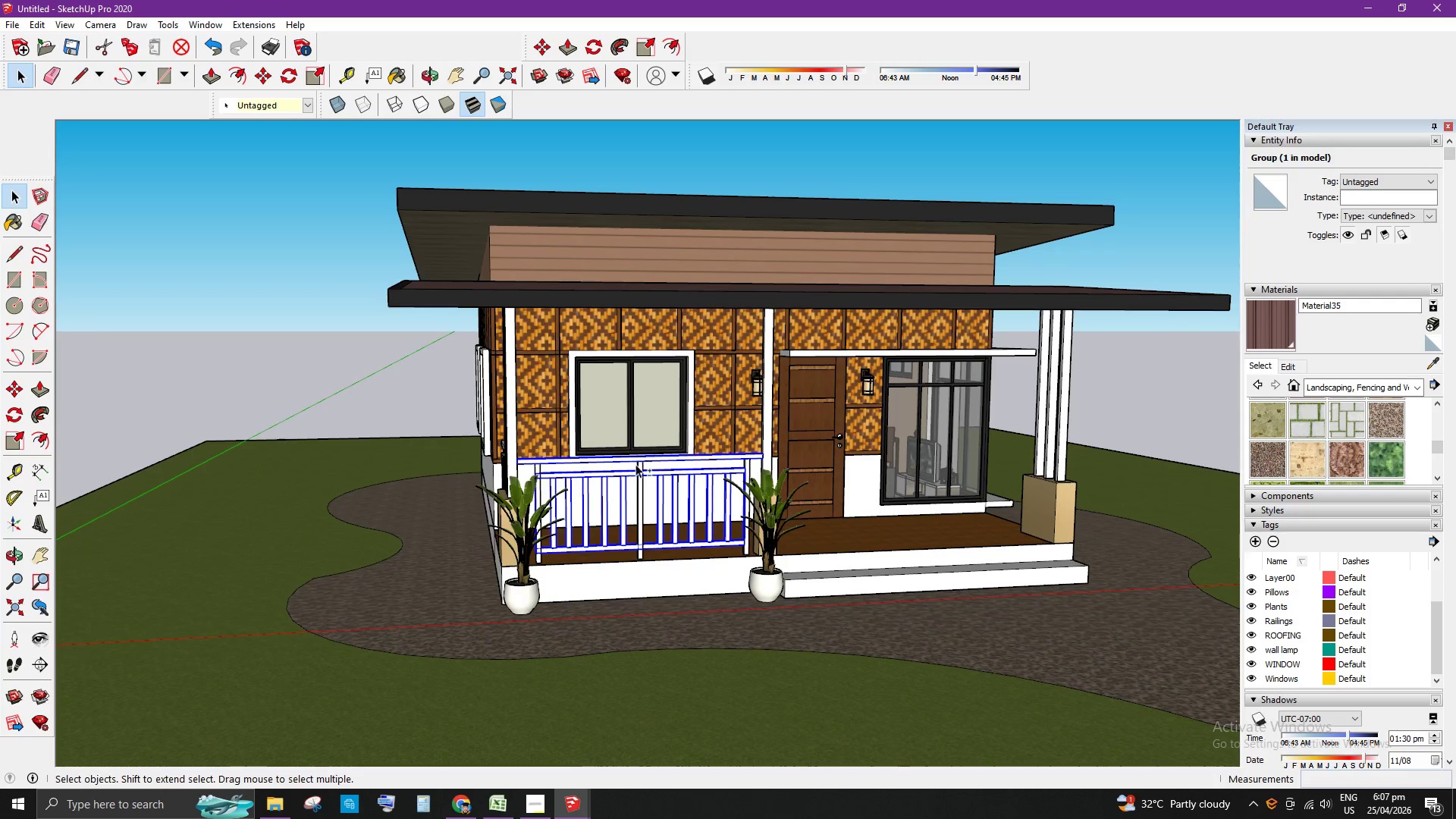 
hold_key(key=ShiftLeft, duration=1.53)
 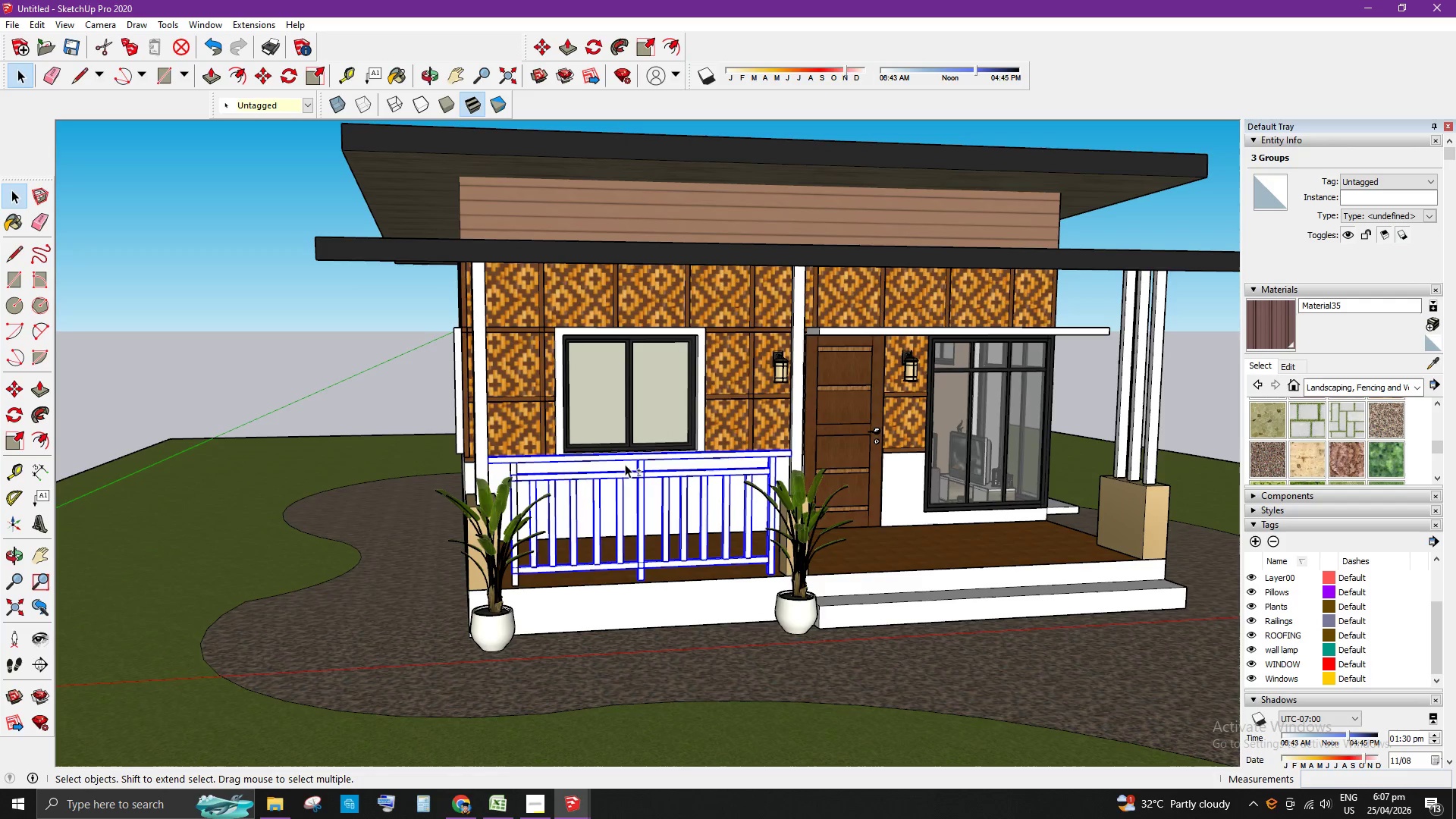 
scroll: coordinate [638, 468], scroll_direction: up, amount: 3.0
 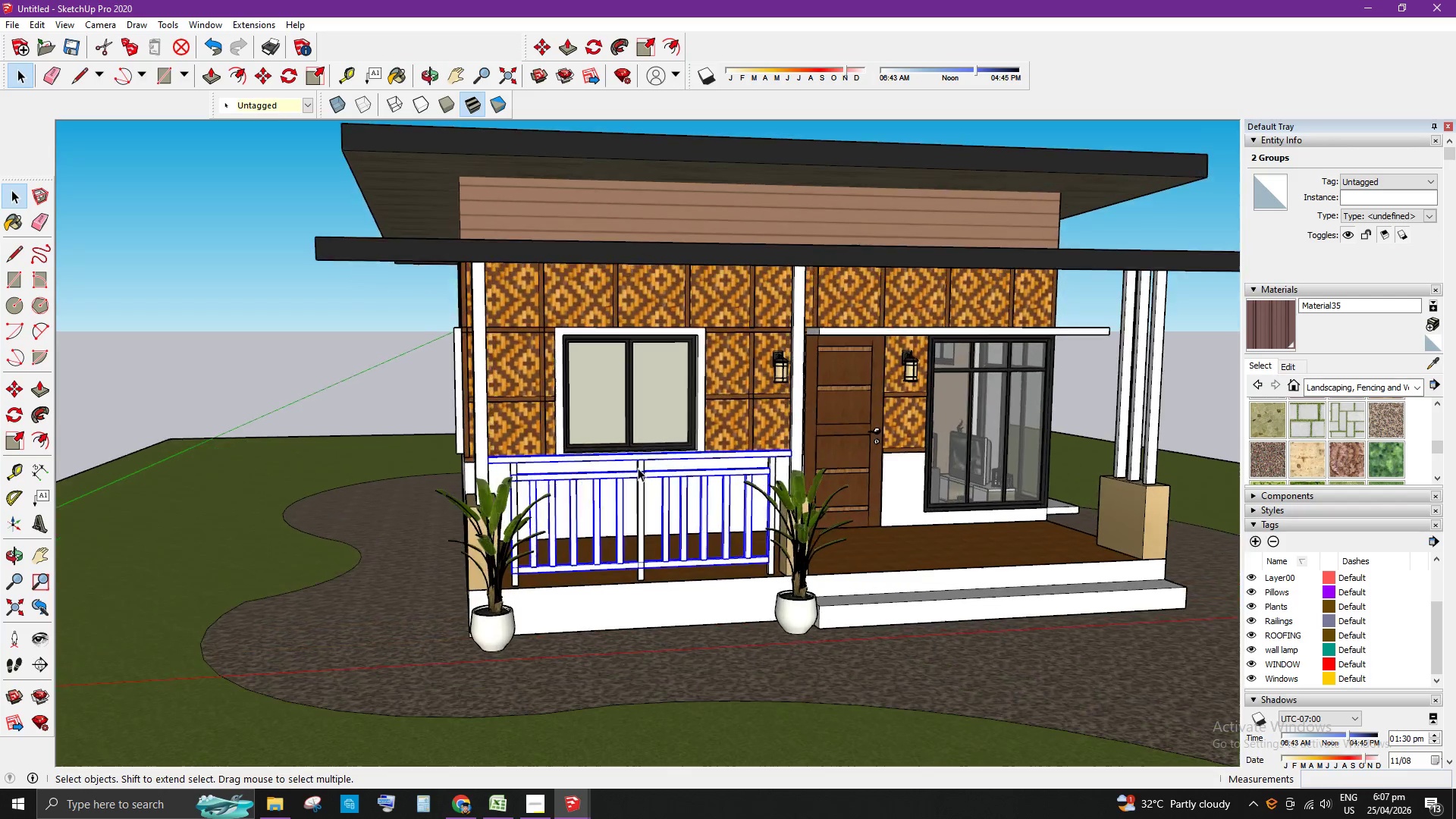 
hold_key(key=ShiftLeft, duration=1.41)
left_click([773, 466])
 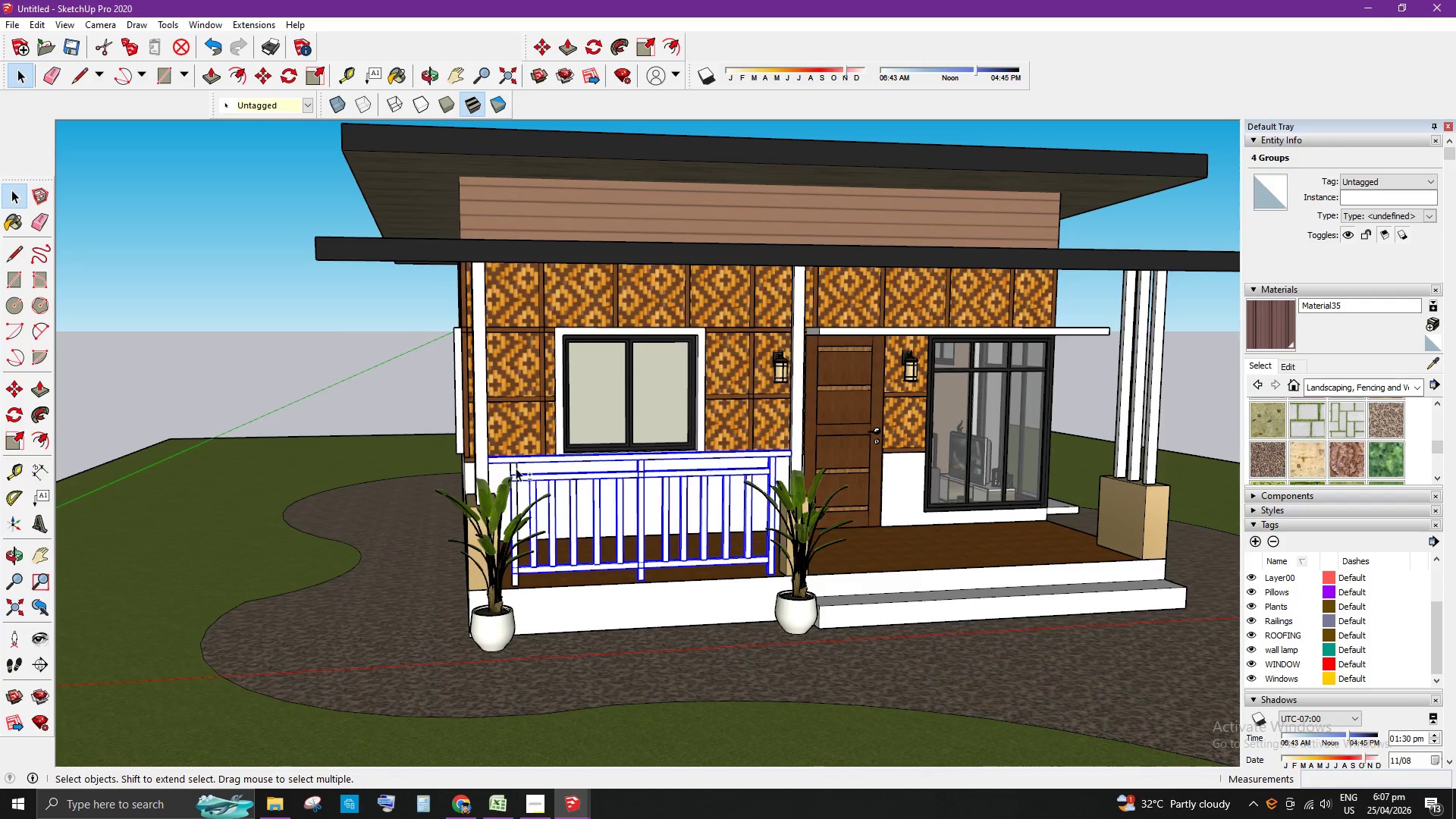 
left_click([516, 468])
 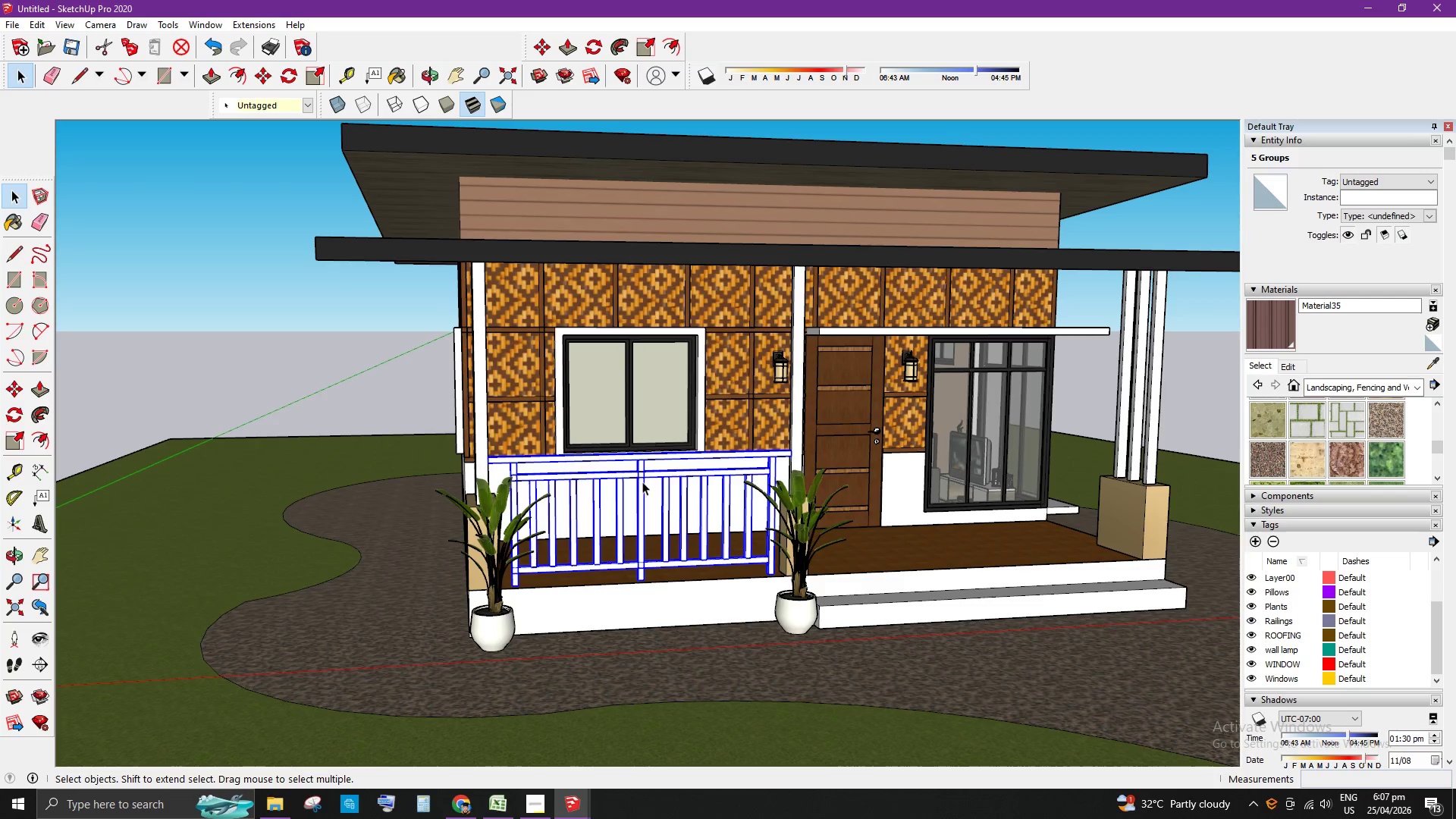 
scroll: coordinate [648, 490], scroll_direction: up, amount: 2.0
 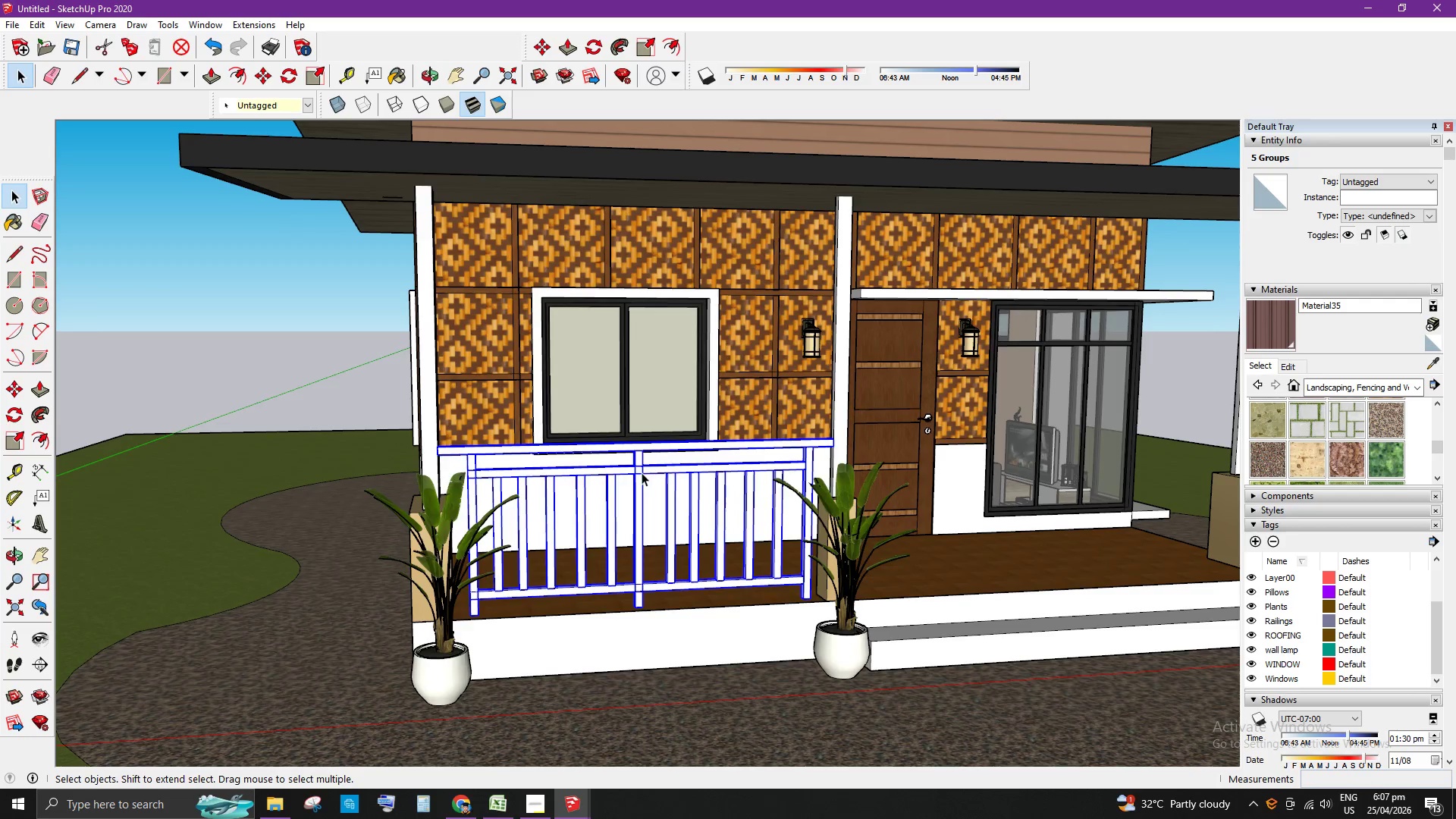 
right_click([641, 471])
 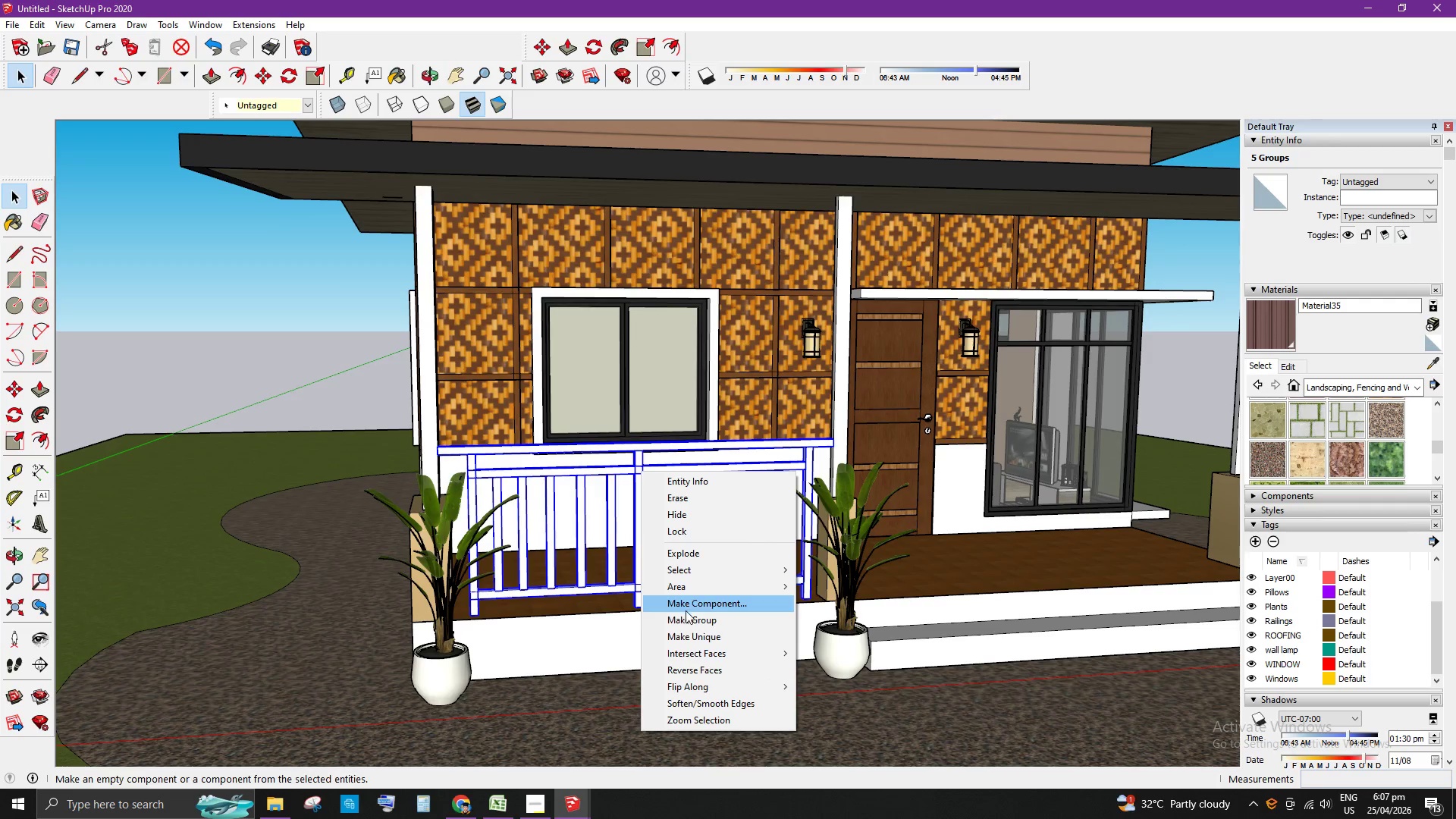 
left_click([690, 615])
 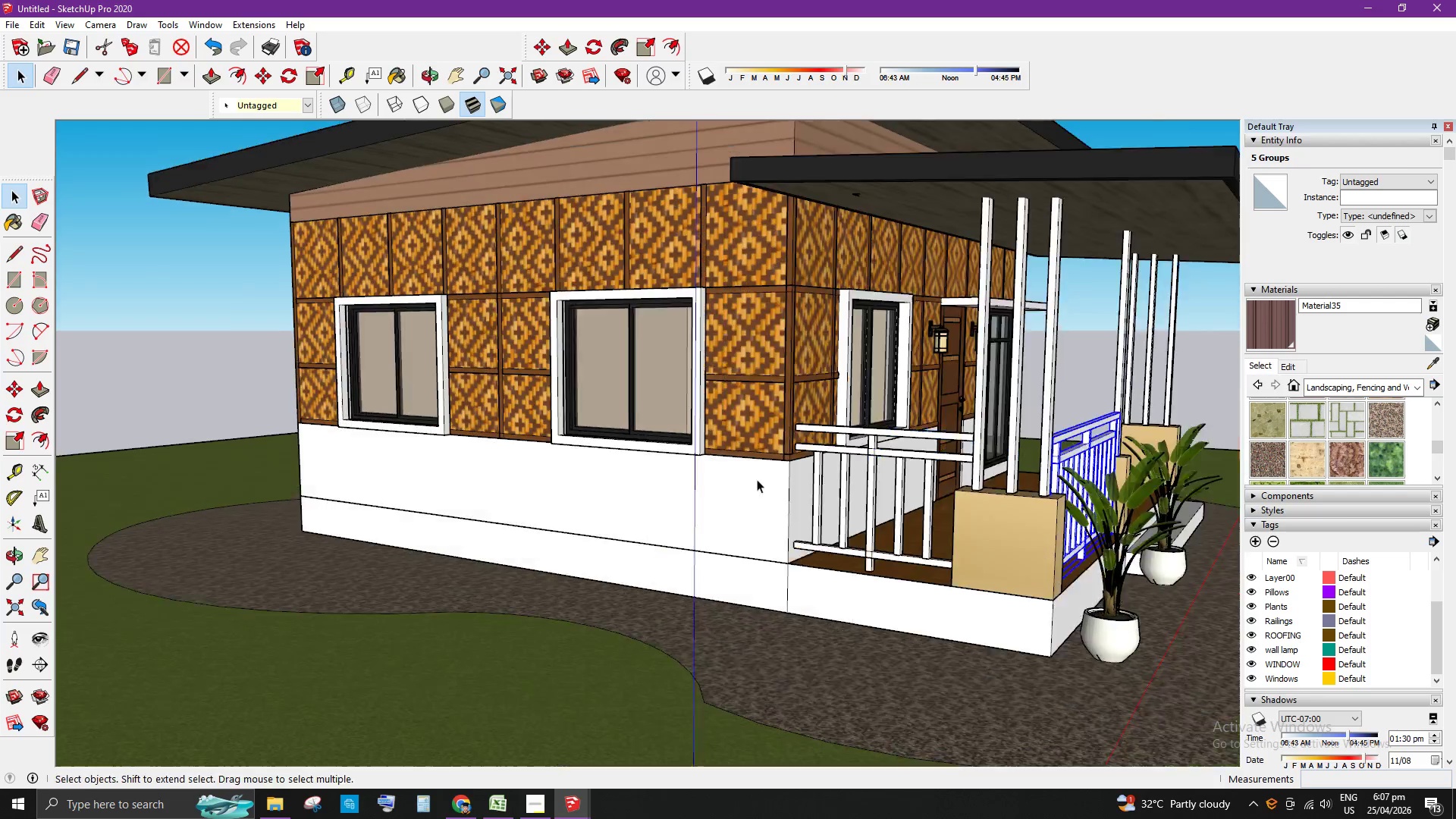 
left_click([898, 449])
 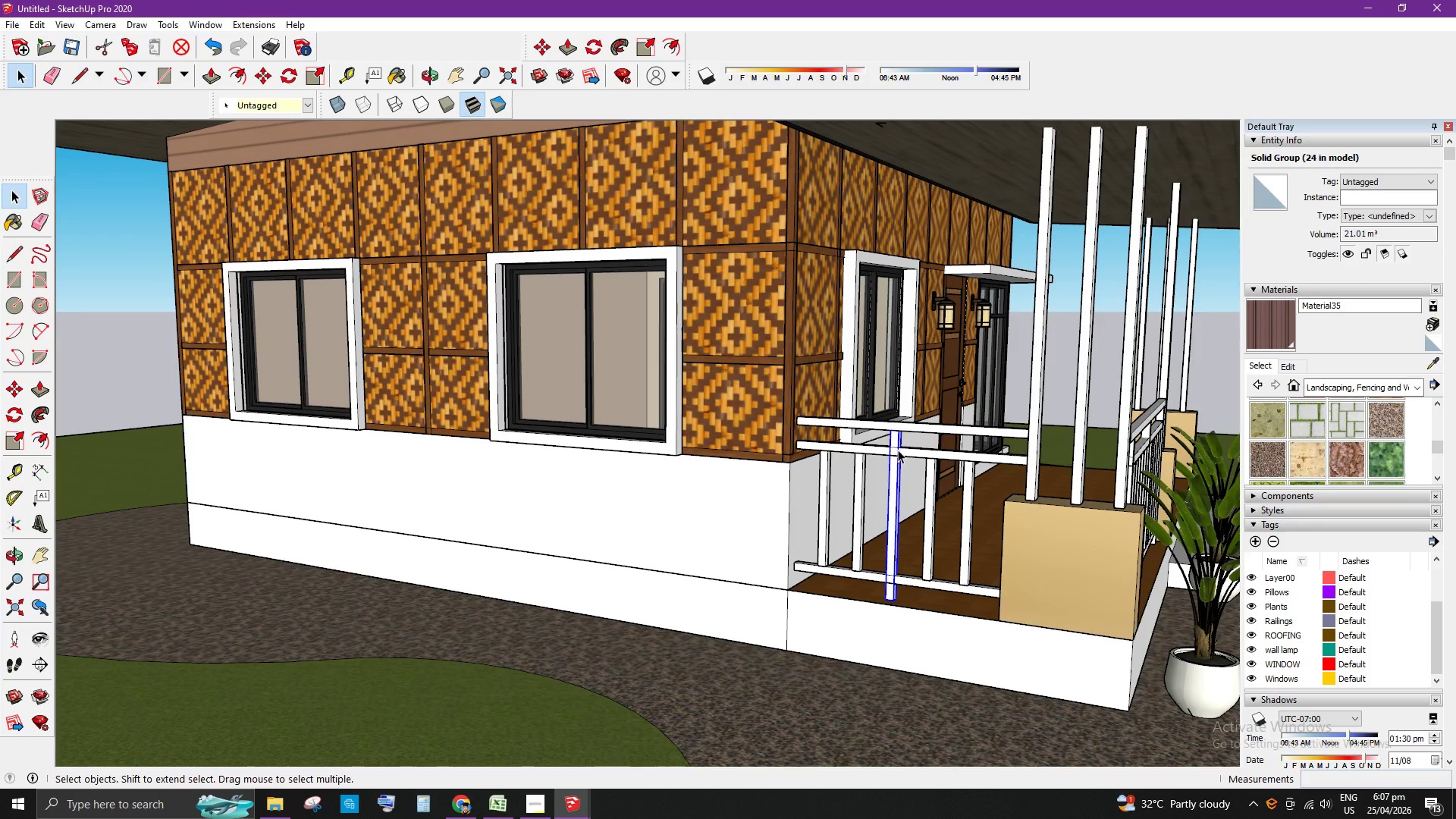 
scroll: coordinate [923, 488], scroll_direction: up, amount: 2.0
 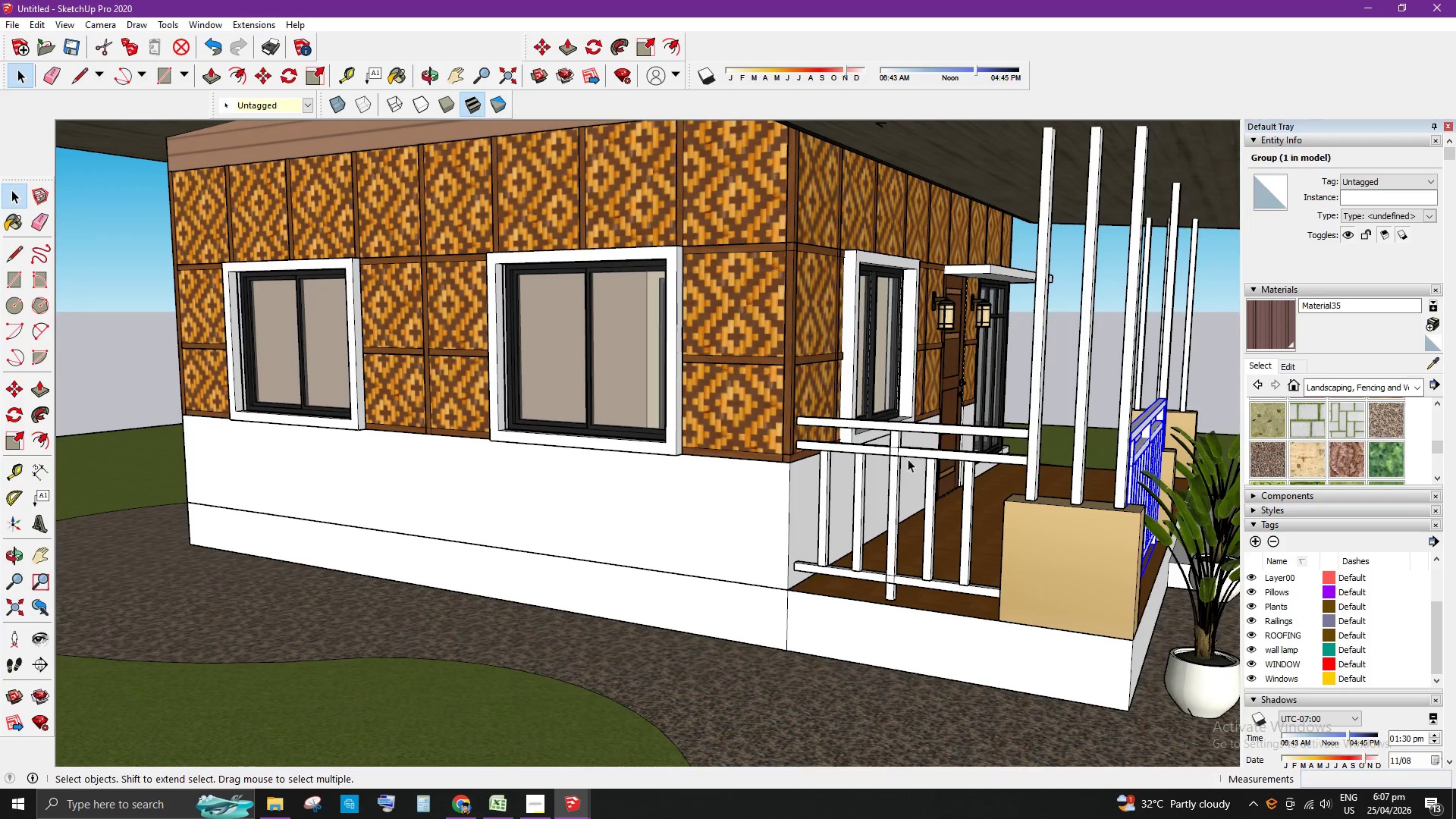 
hold_key(key=ShiftLeft, duration=1.5)
left_click([918, 453])
 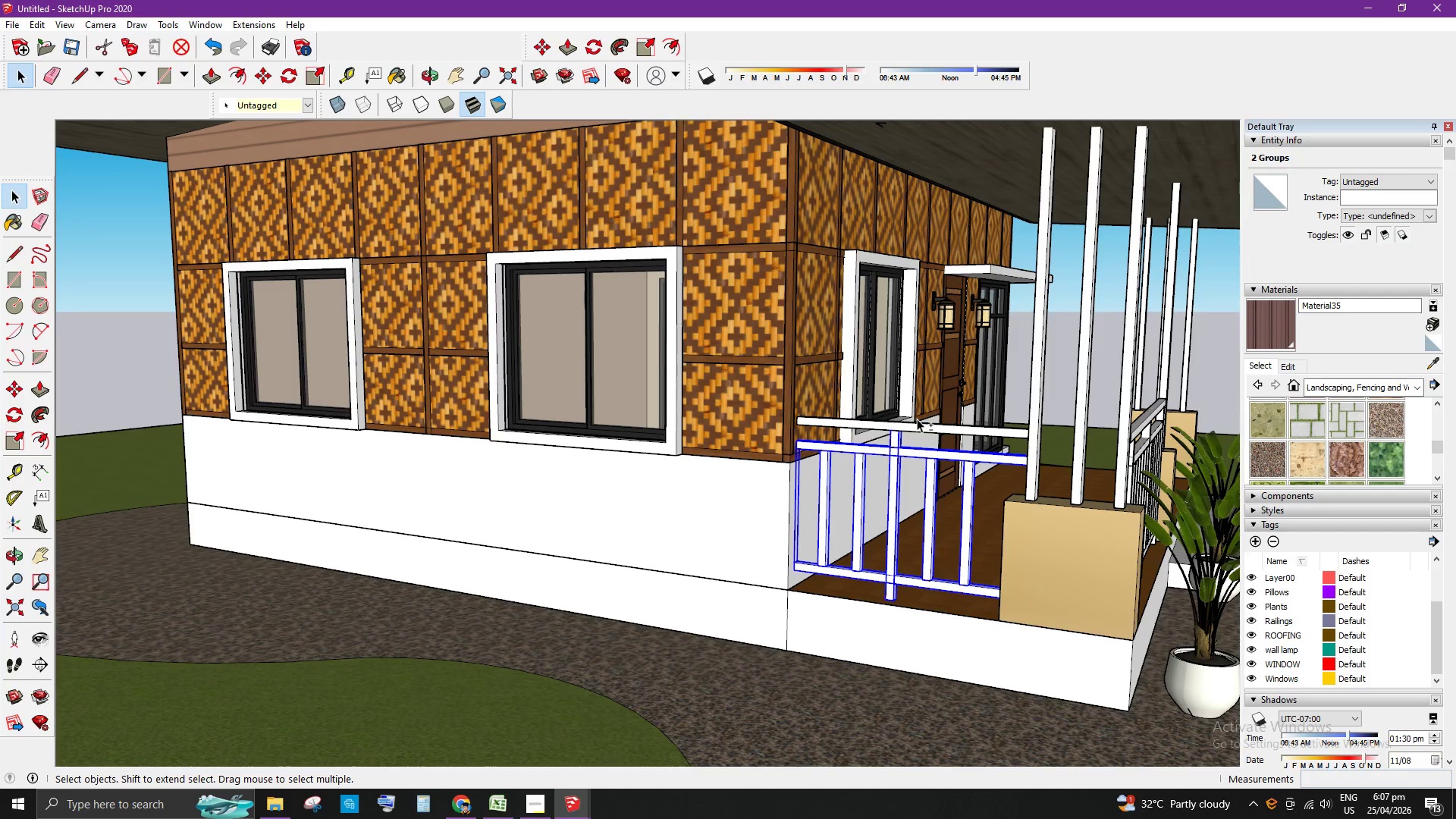 
left_click([915, 425])
 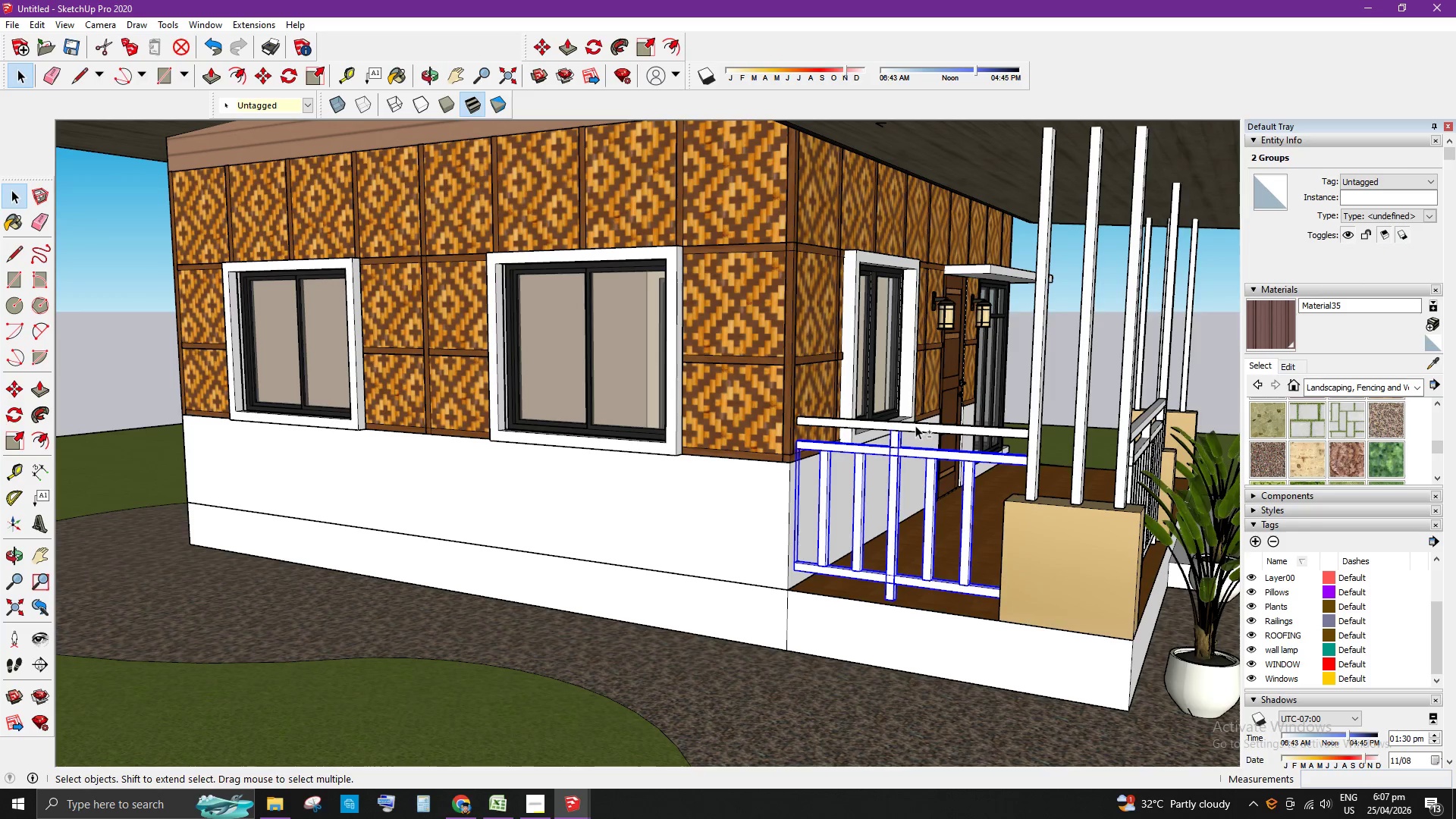 
right_click([915, 425])
 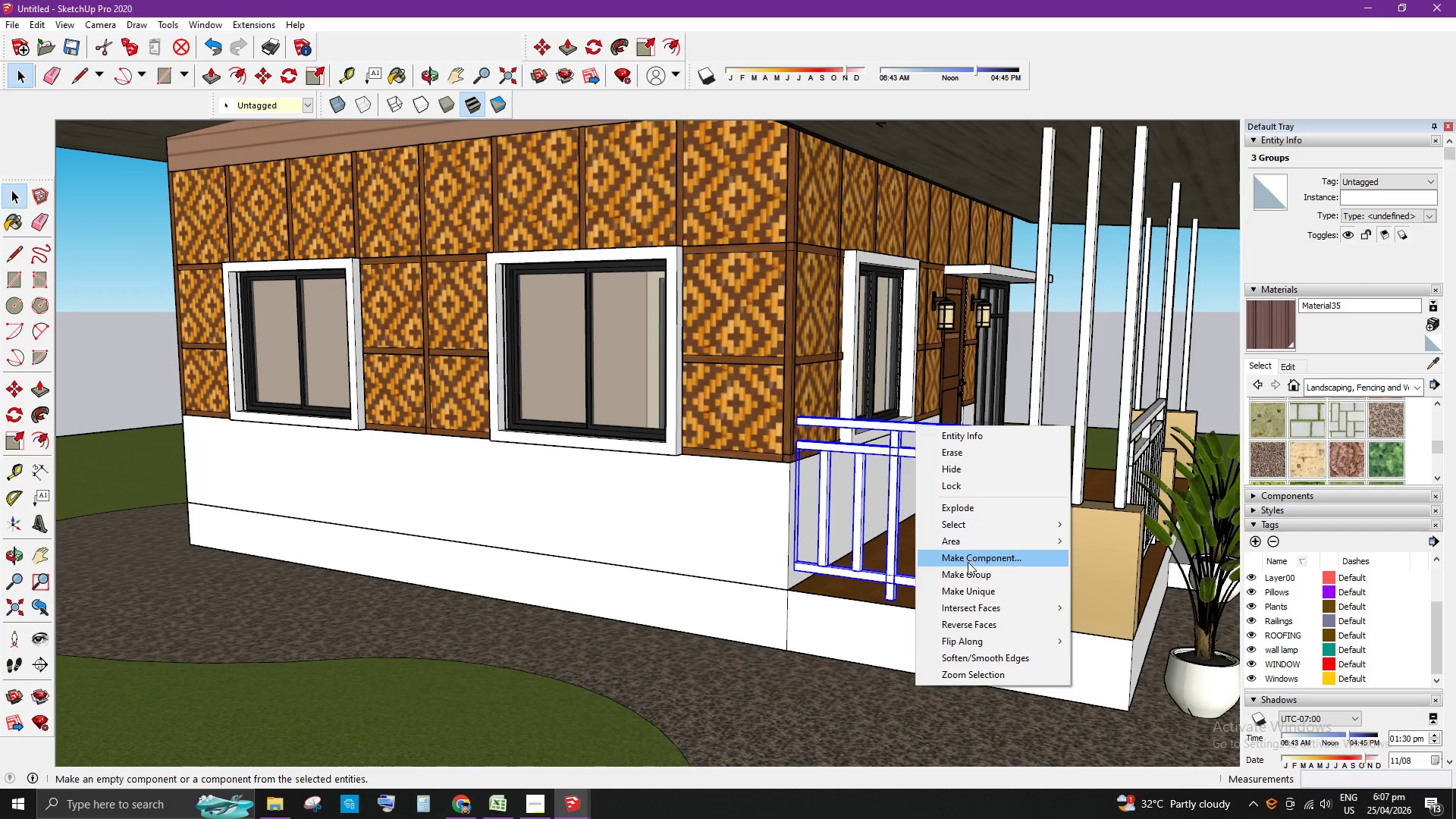 
left_click([968, 572])
 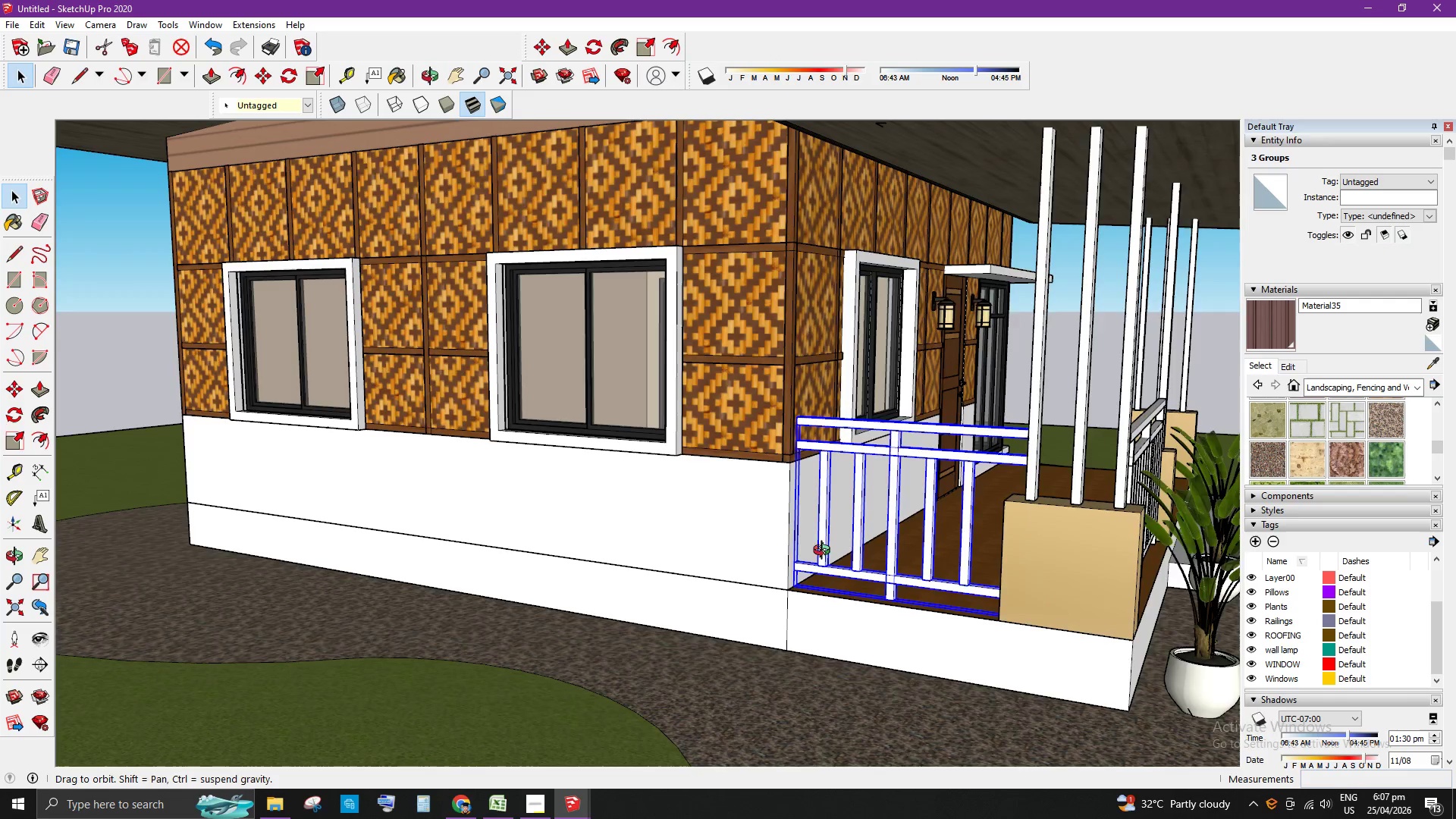 
hold_key(key=ShiftLeft, duration=1.45)
 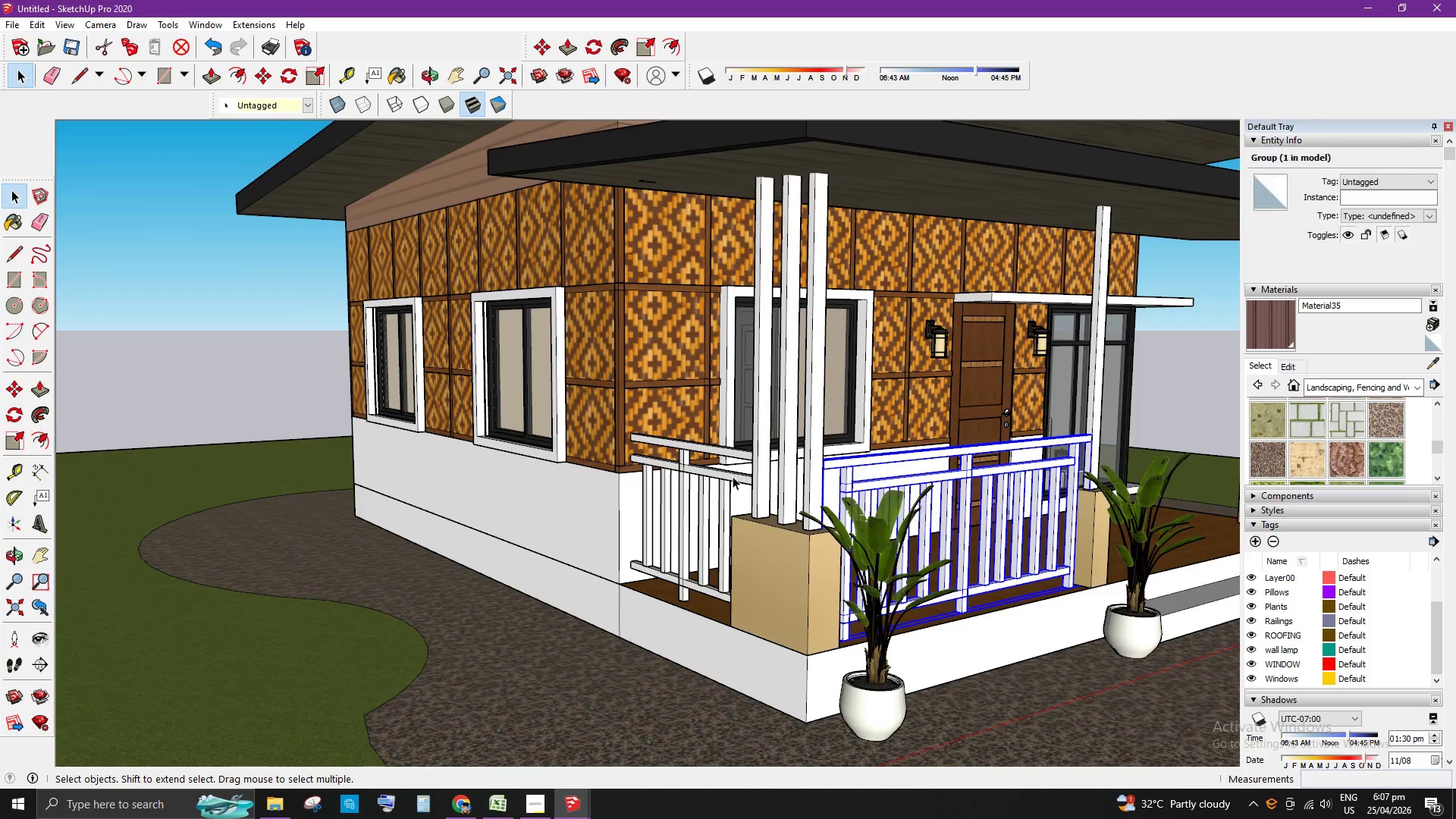 
scroll: coordinate [748, 560], scroll_direction: down, amount: 2.0
 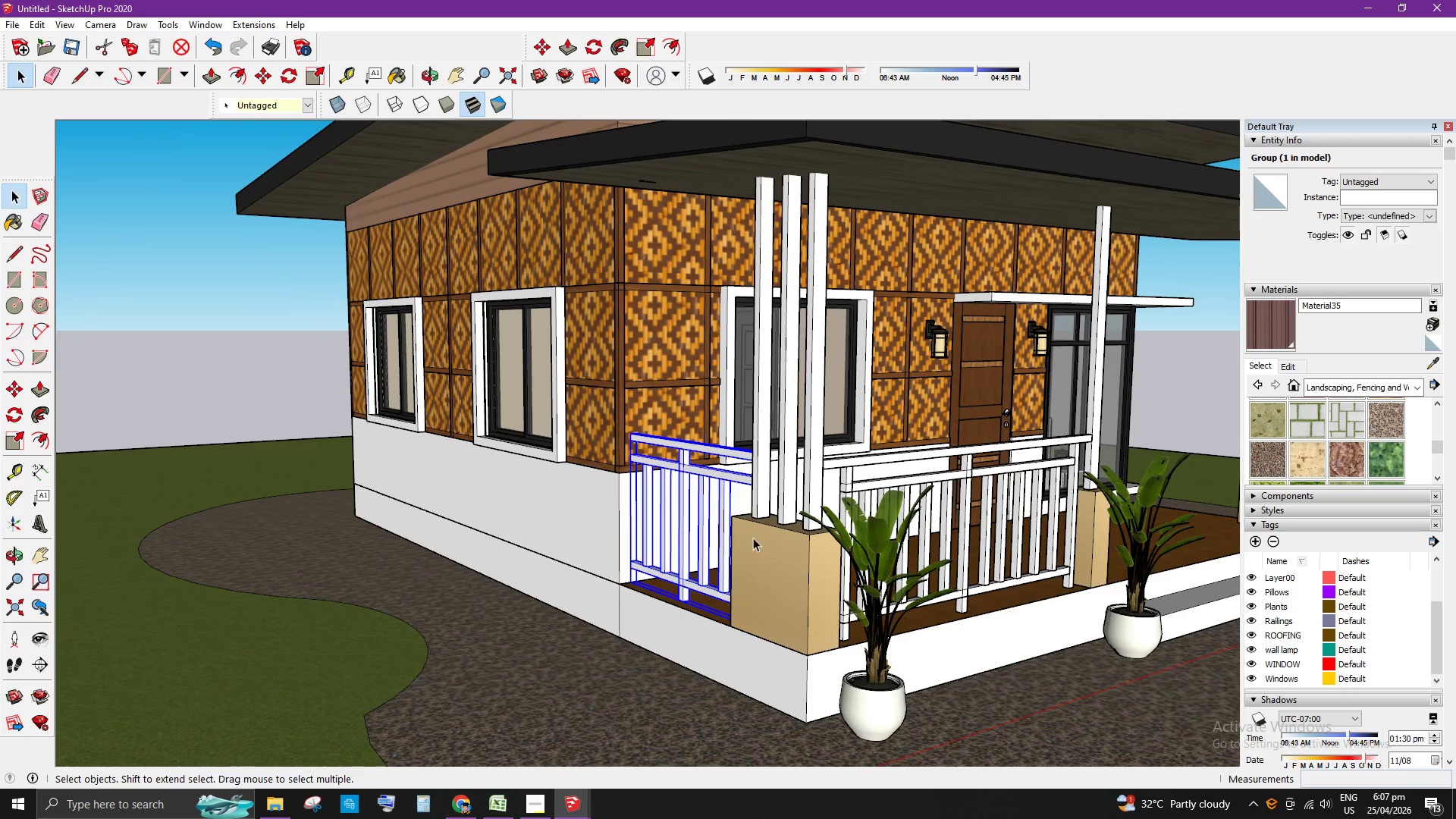 
left_click([726, 475])
 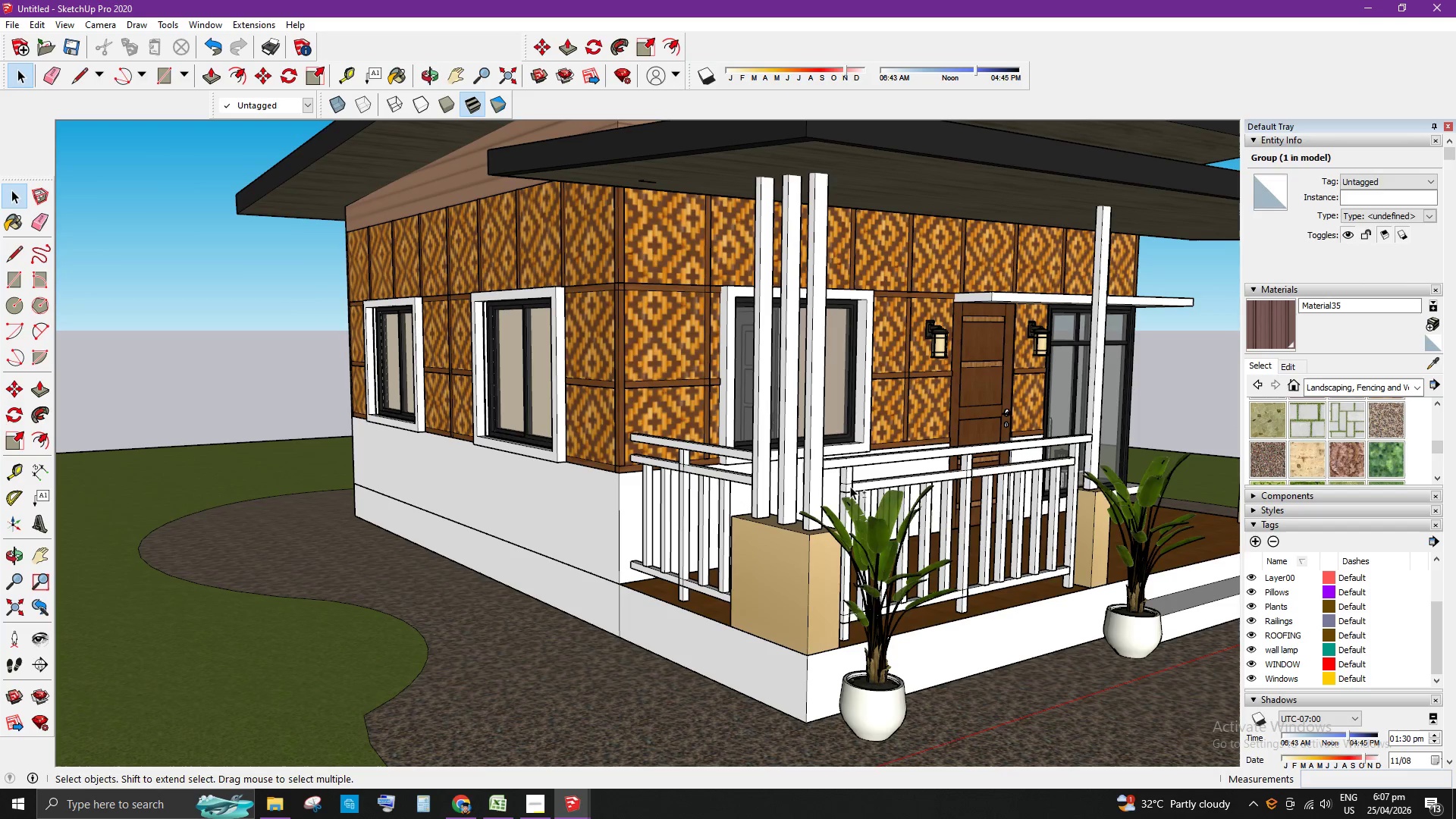 
left_click([850, 485])
 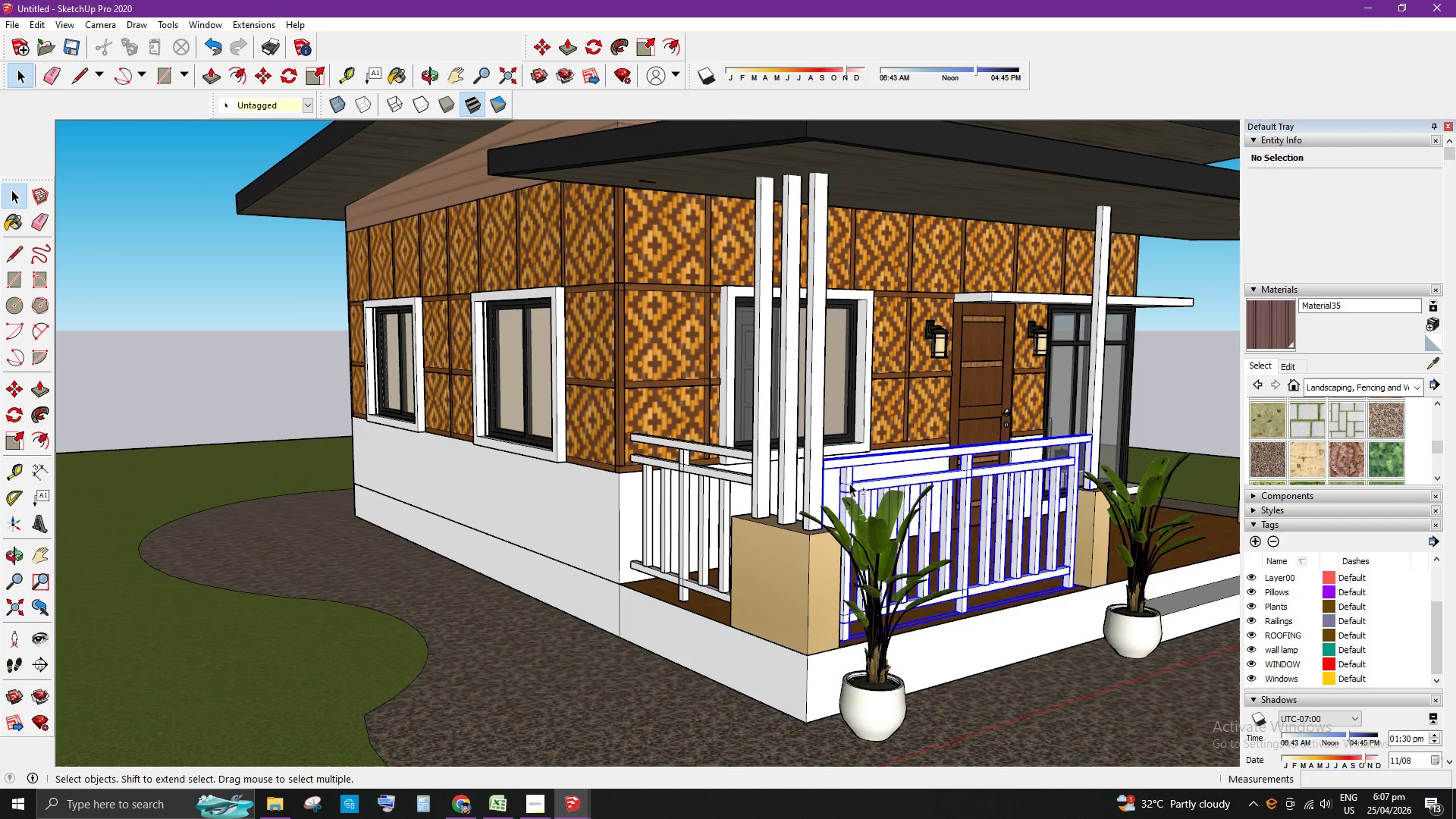 
hold_key(key=ShiftLeft, duration=1.69)
left_click([733, 476])
 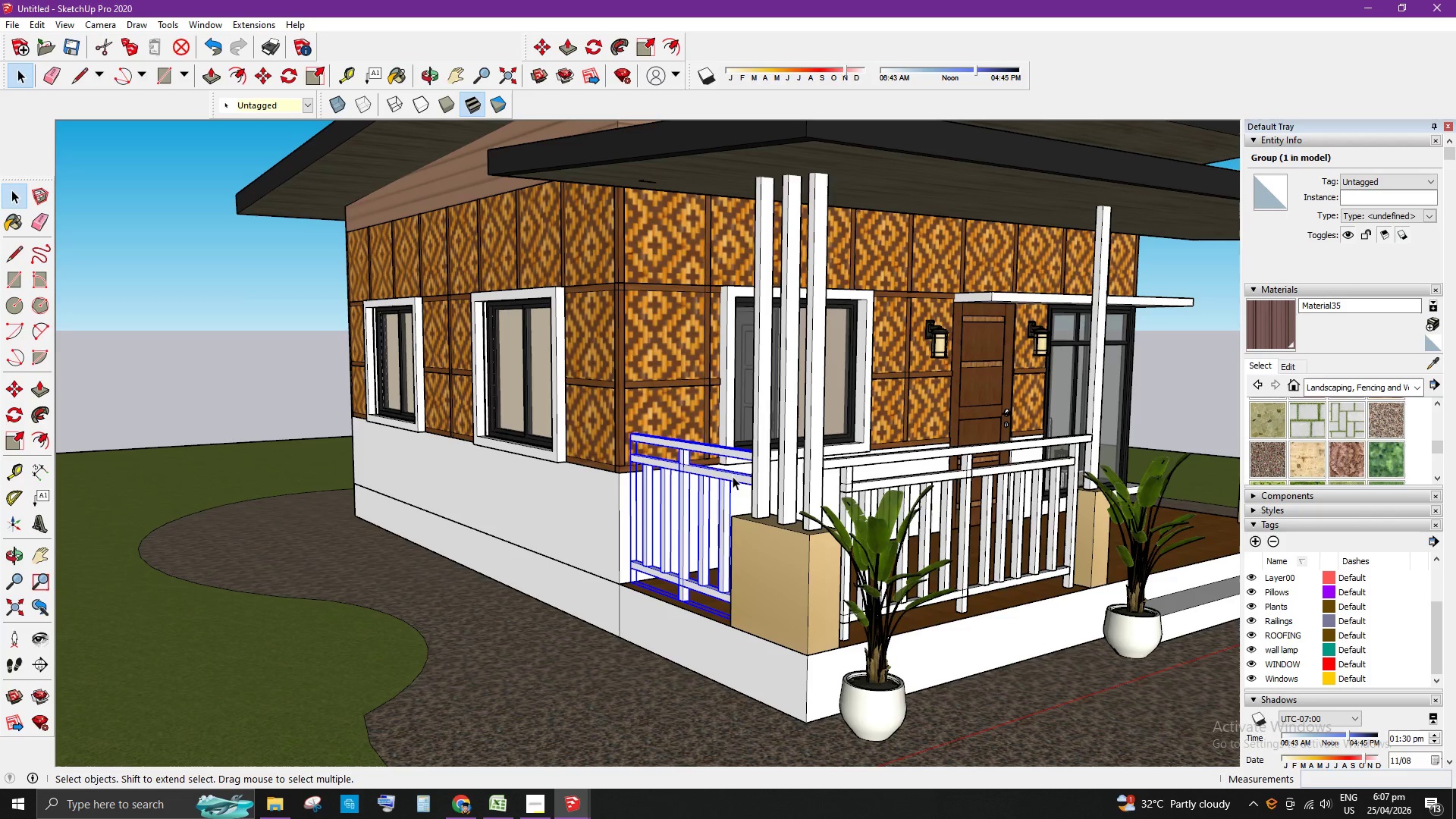 
hold_key(key=ShiftLeft, duration=1.22)
left_click([863, 482])
 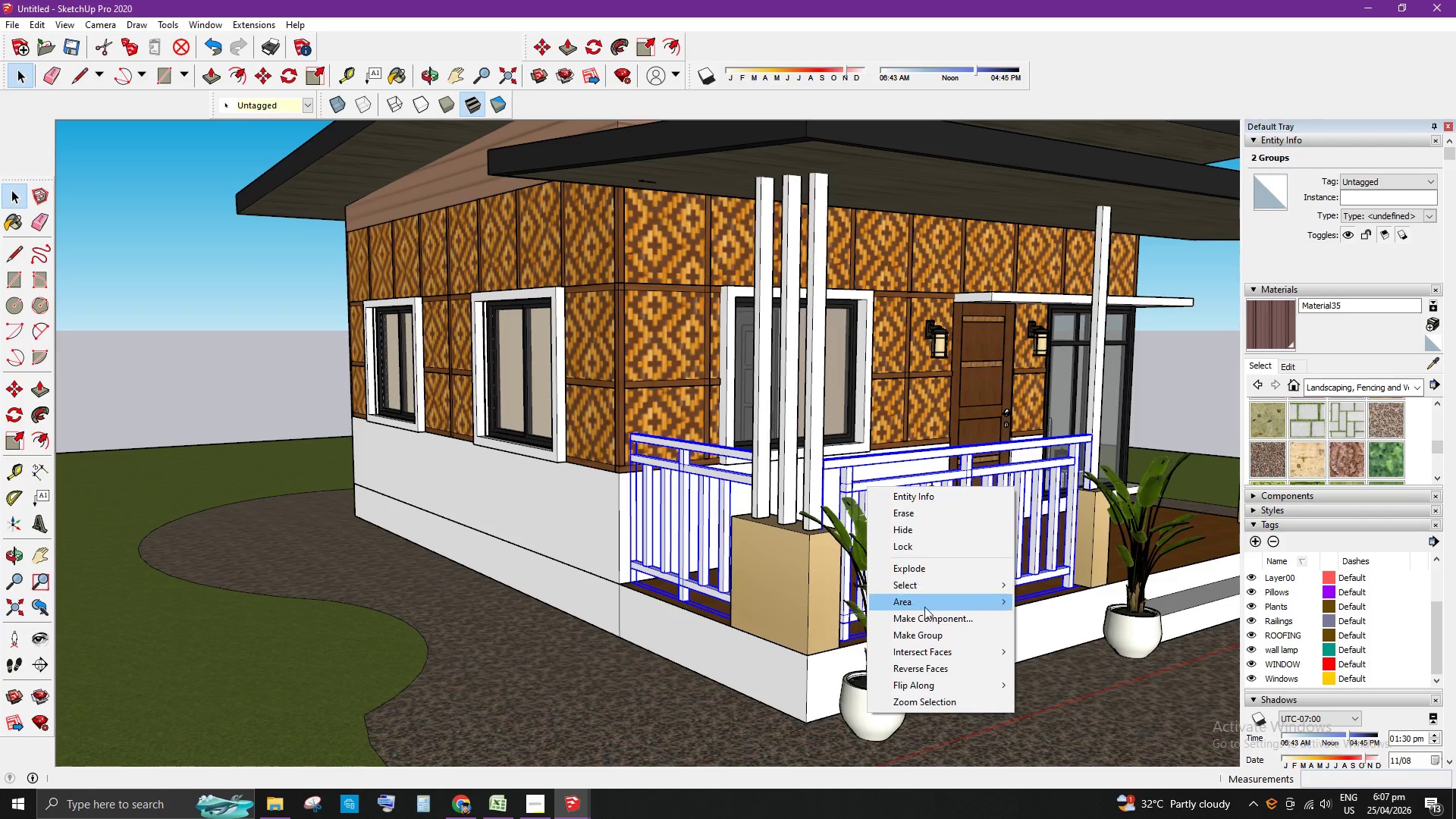 
left_click([921, 630])
 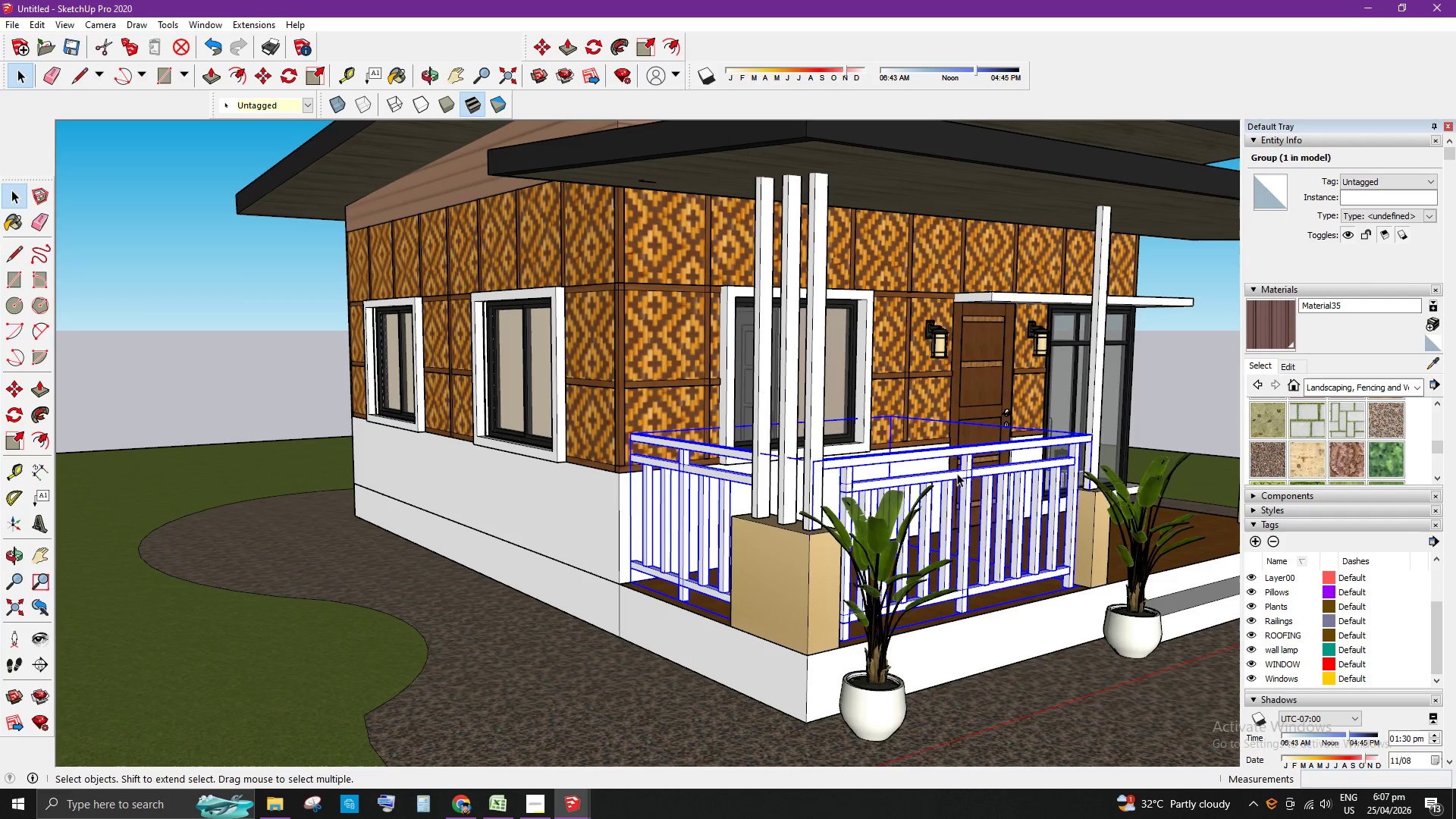 
left_click([957, 473])
 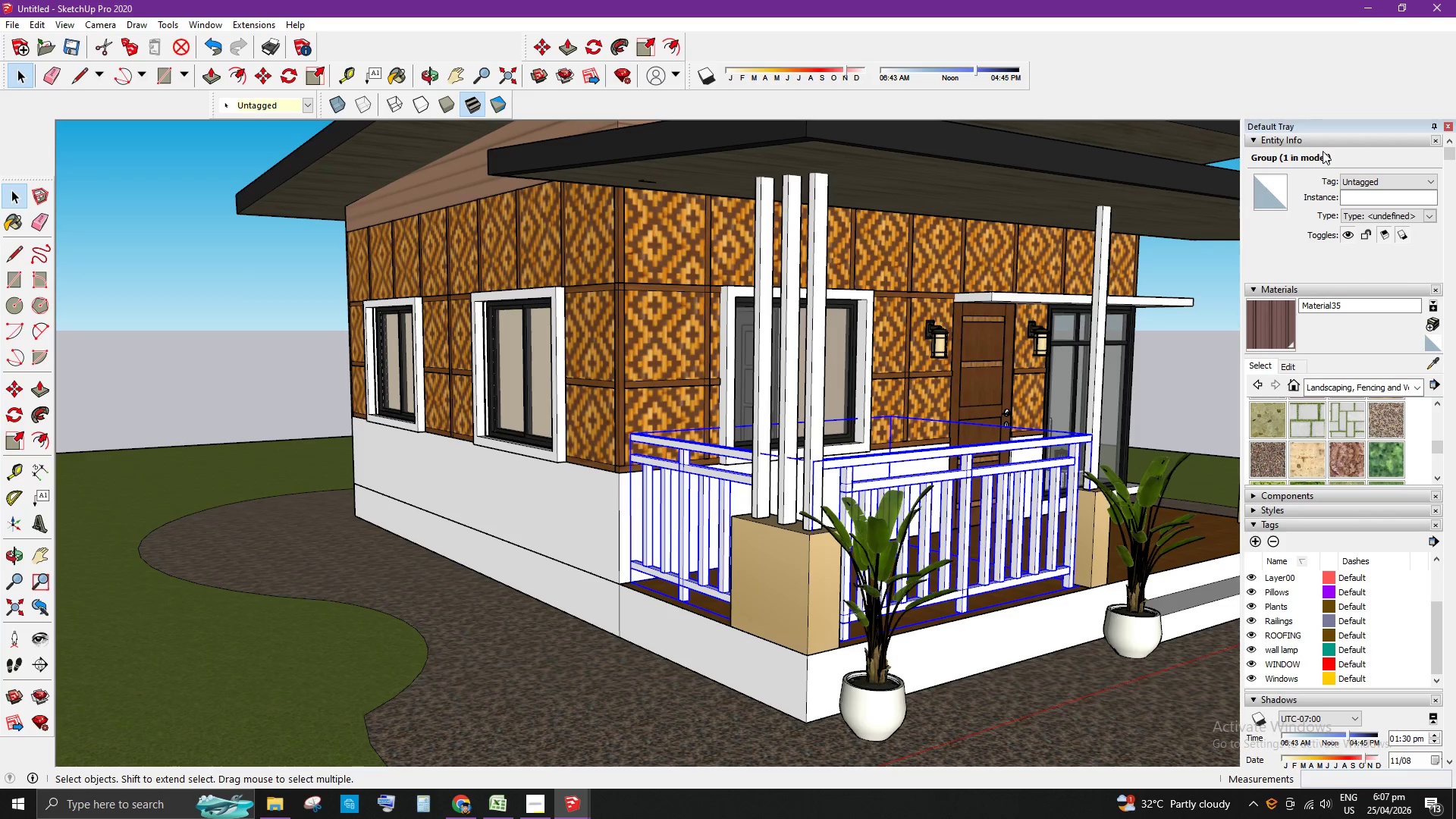 
left_click([1357, 186])
 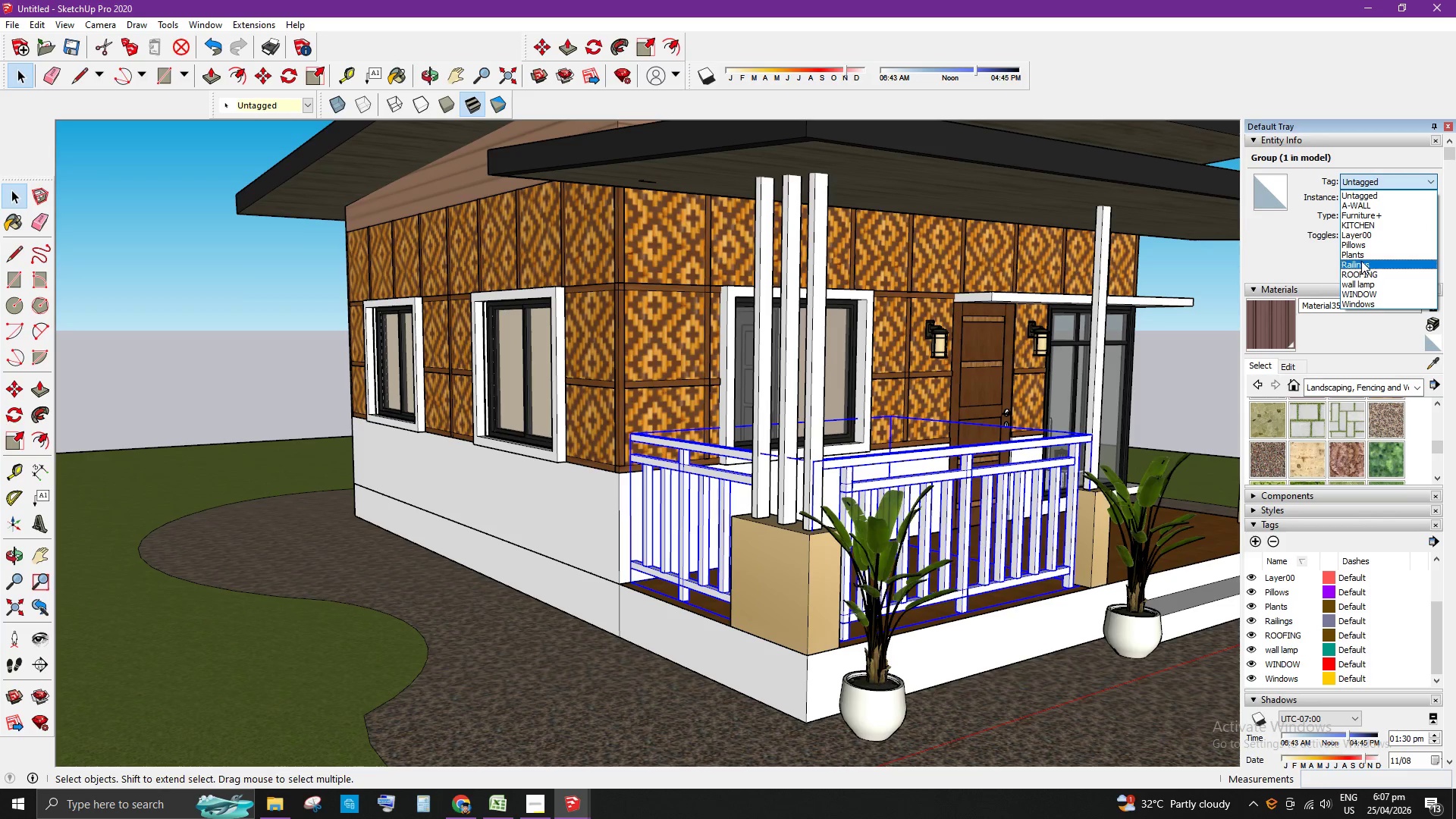 
left_click([1360, 262])
 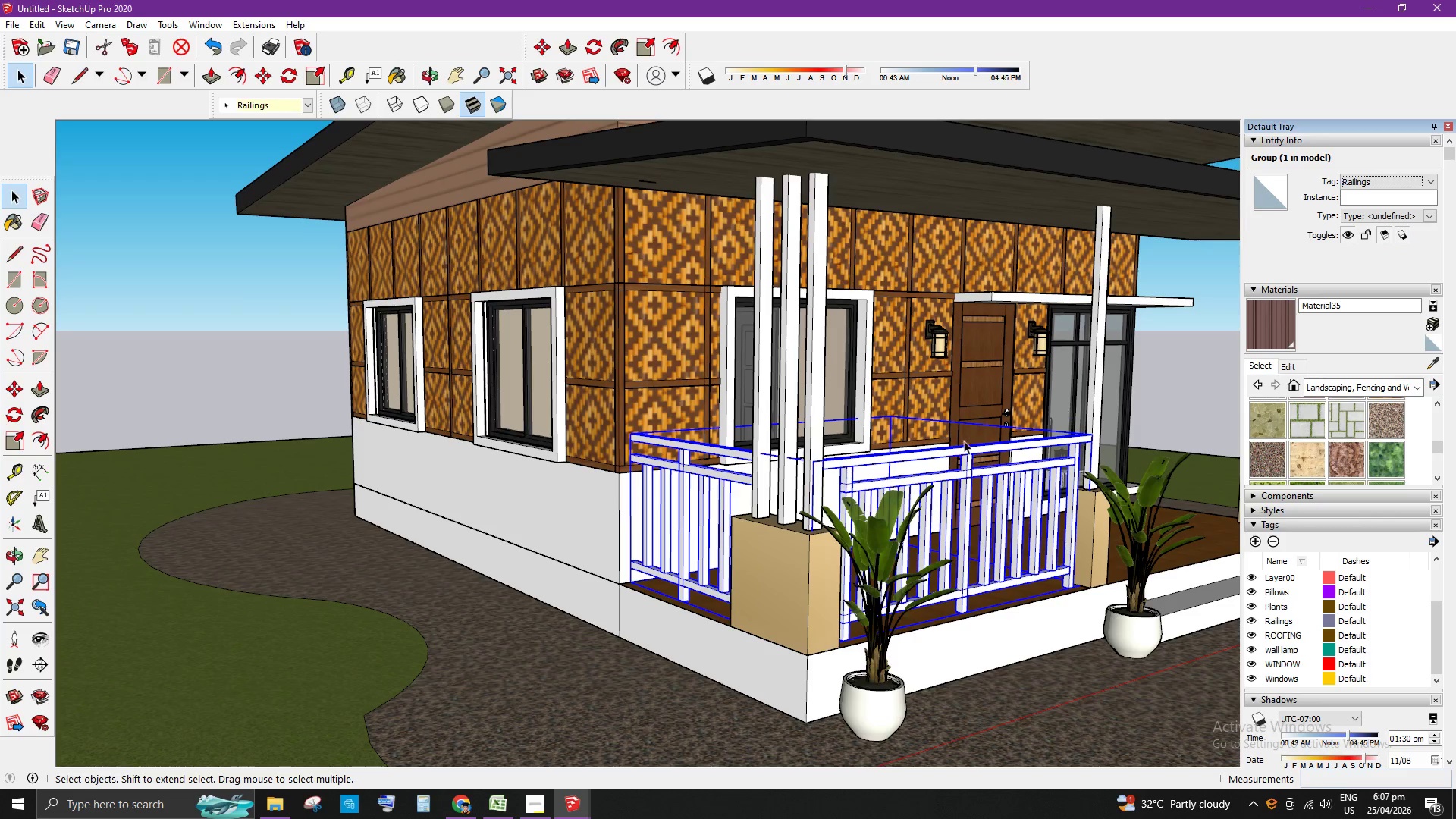 
scroll: coordinate [640, 453], scroll_direction: down, amount: 8.0
 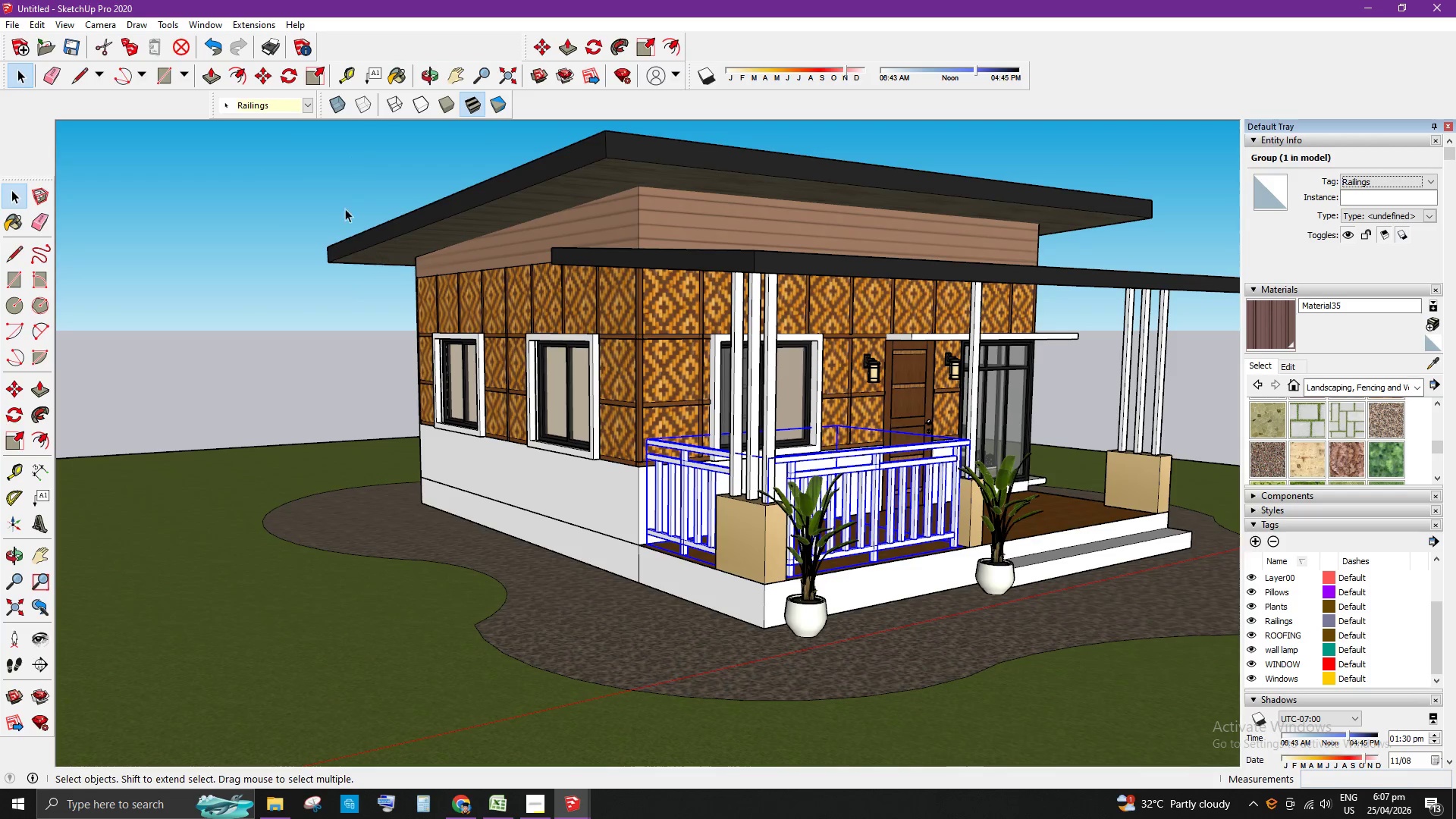 
left_click([344, 194])
 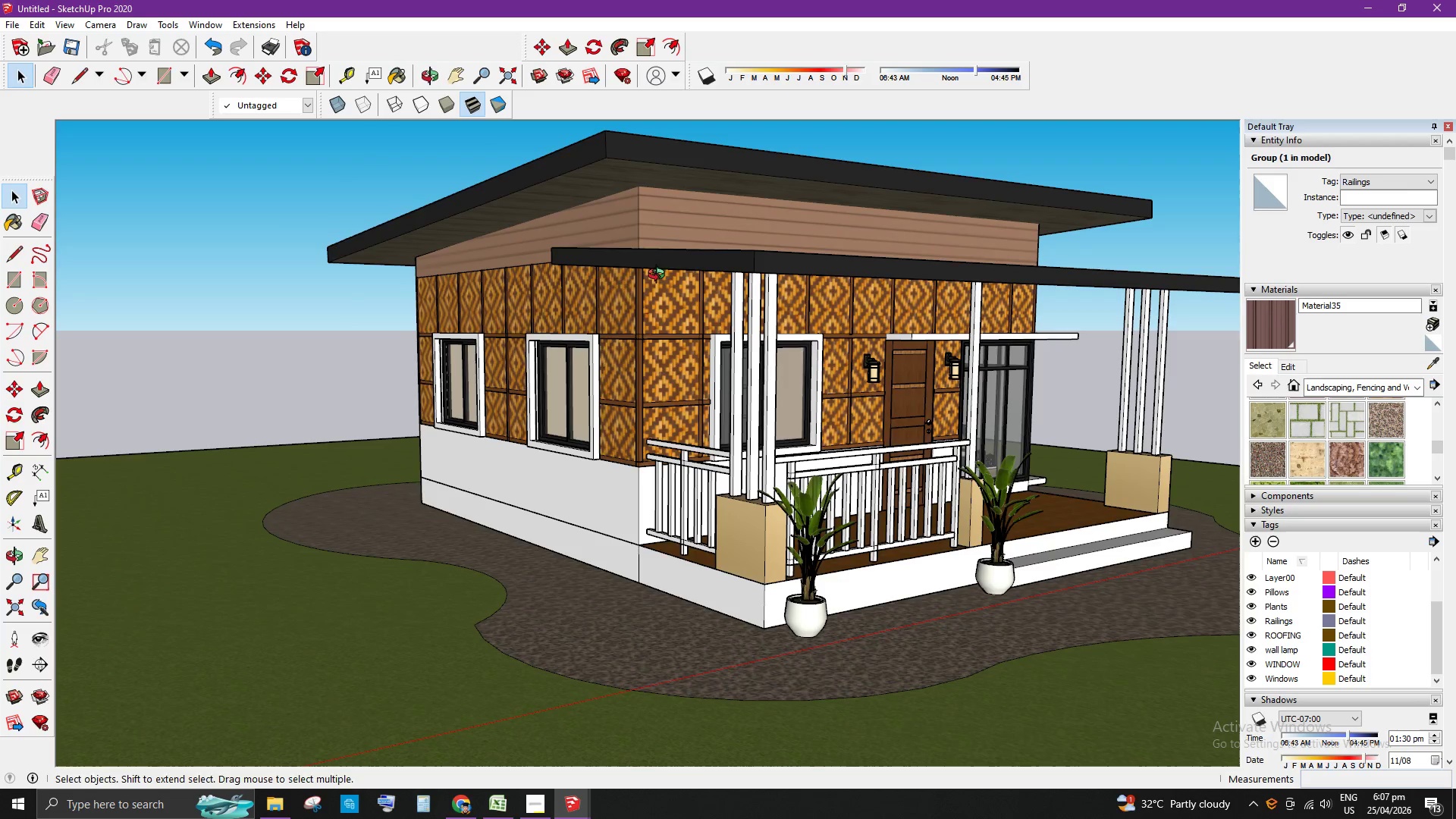 
scroll: coordinate [500, 318], scroll_direction: down, amount: 2.0
 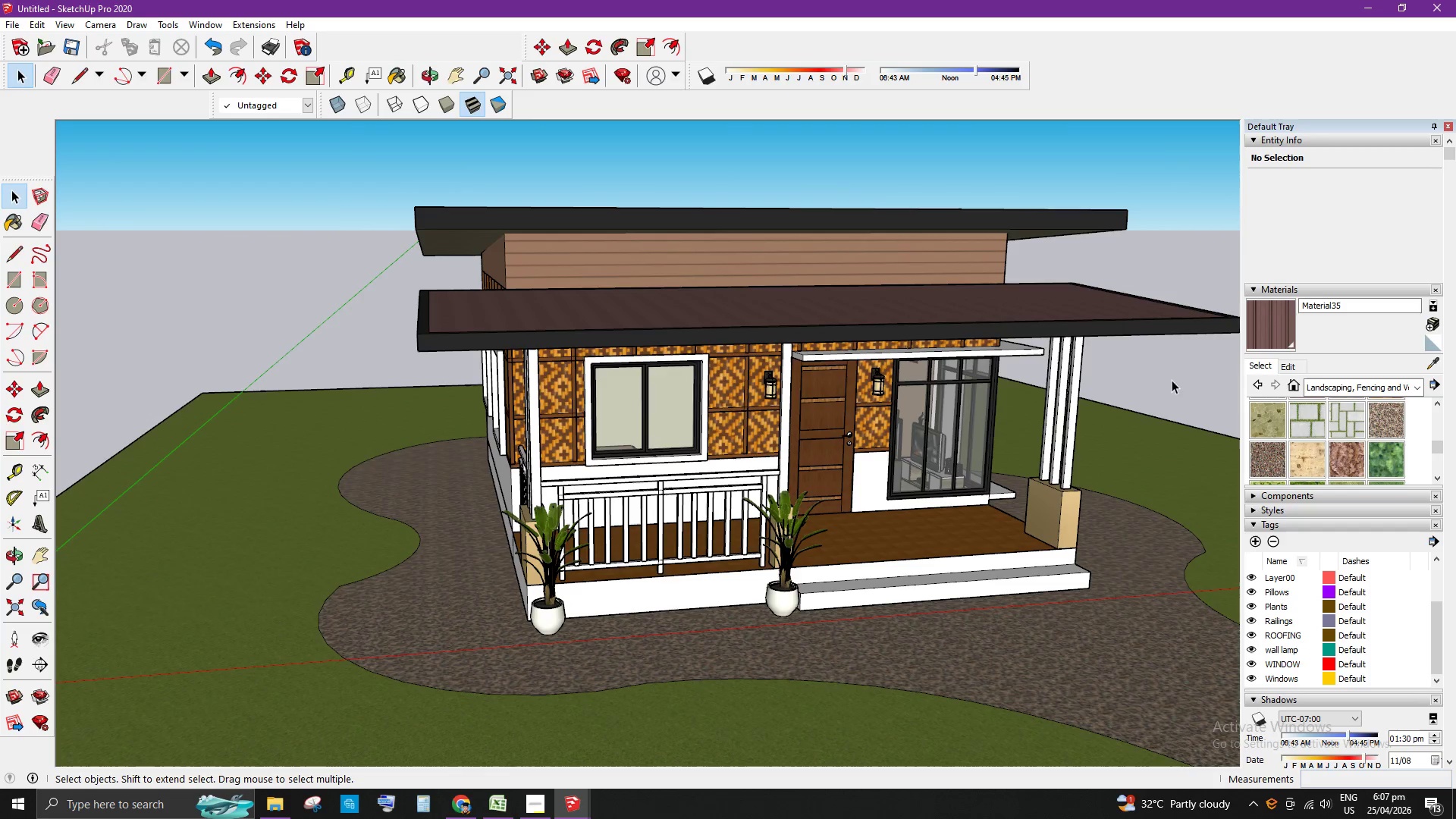 
left_click([1017, 319])
 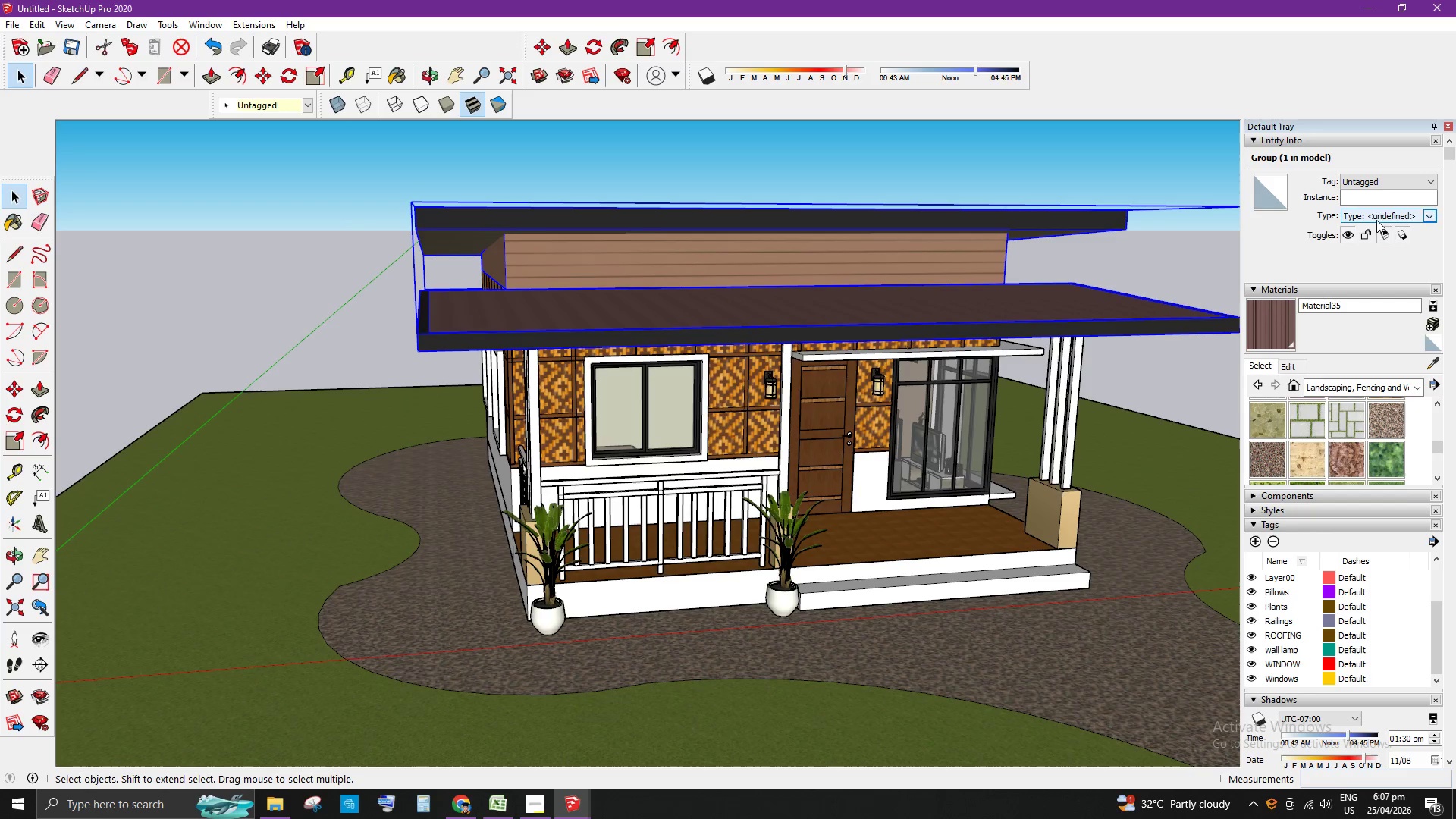 
left_click([1386, 186])
 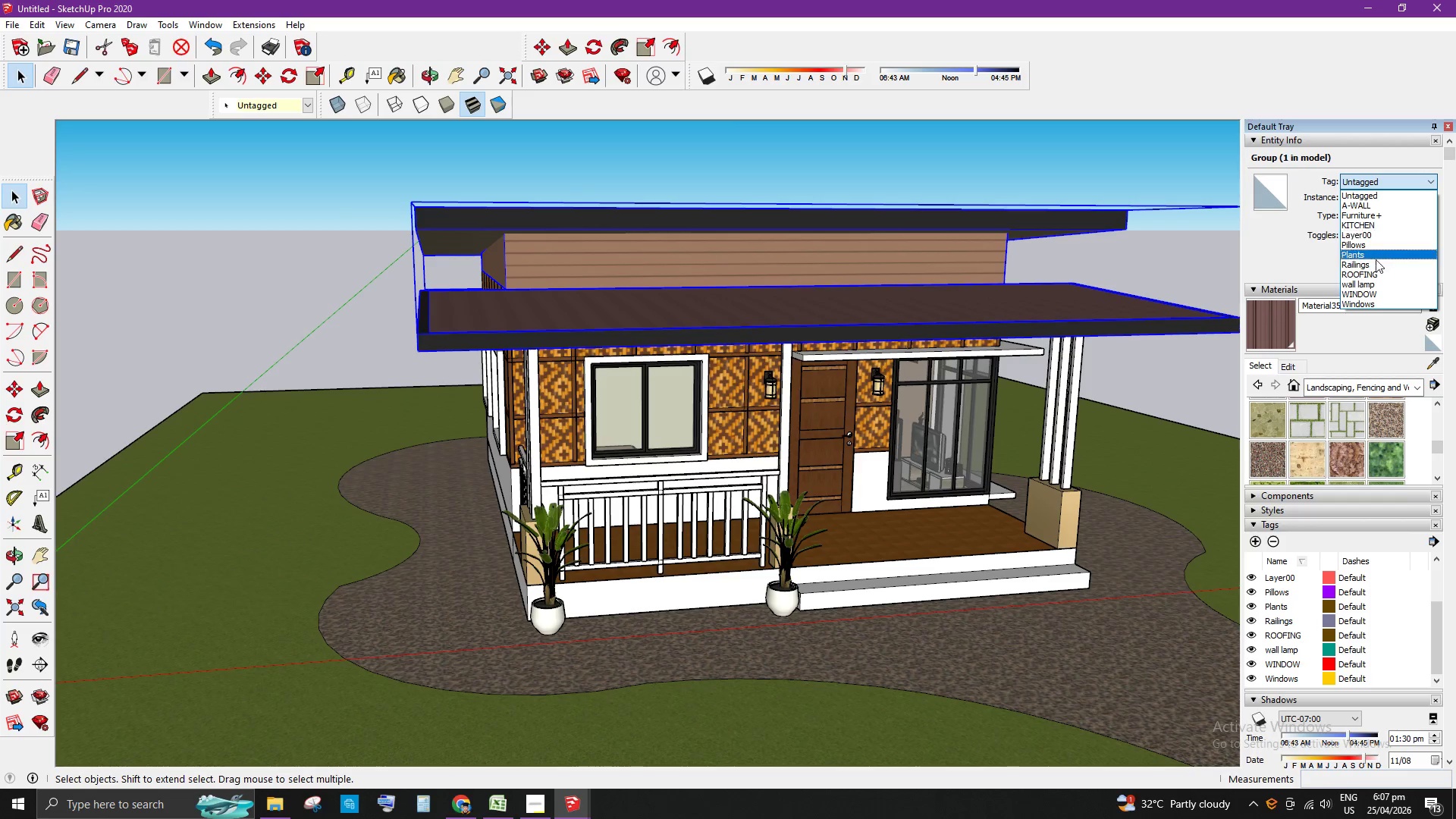 
left_click([1372, 268])
 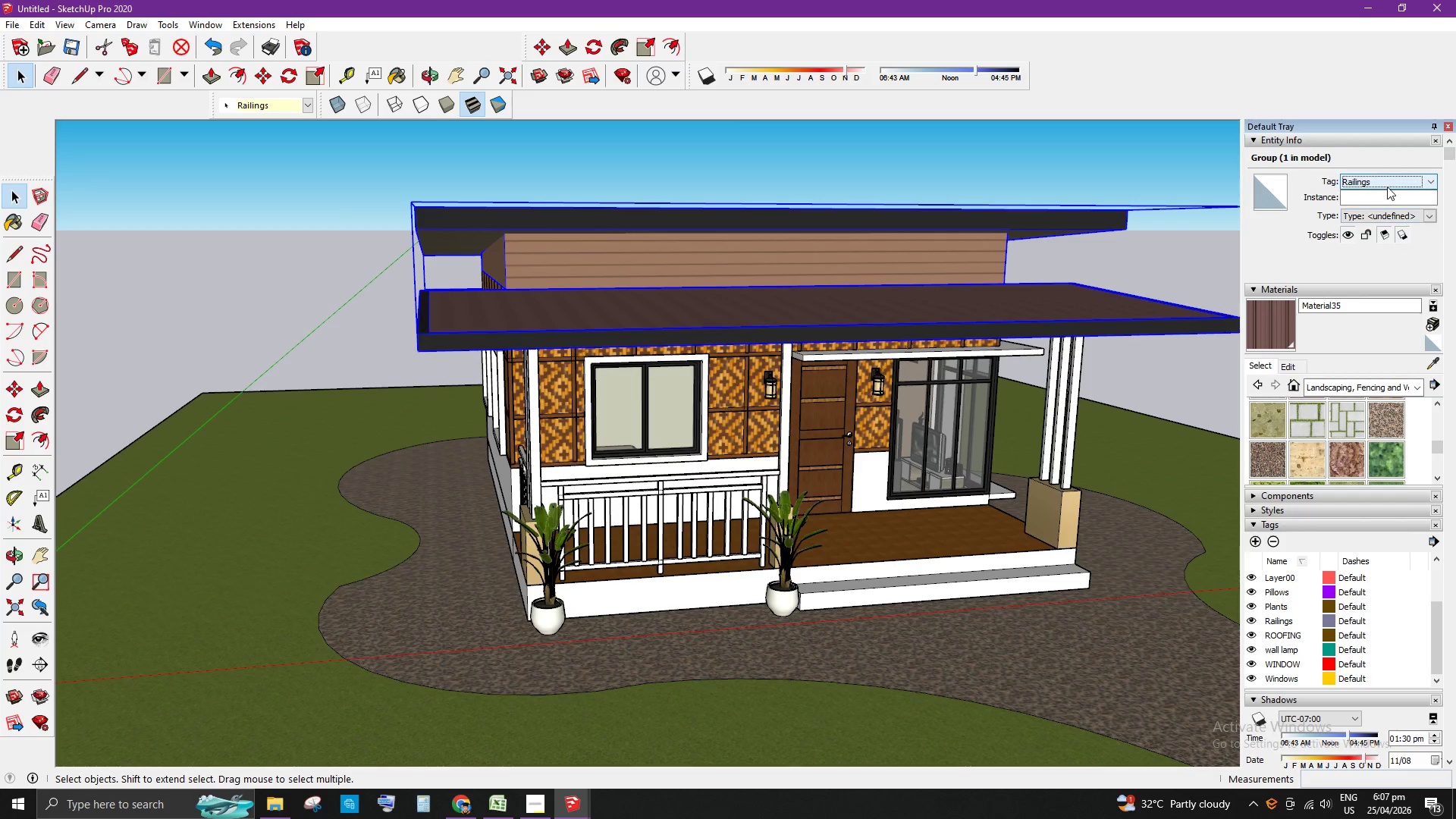 
left_click([1389, 180])
 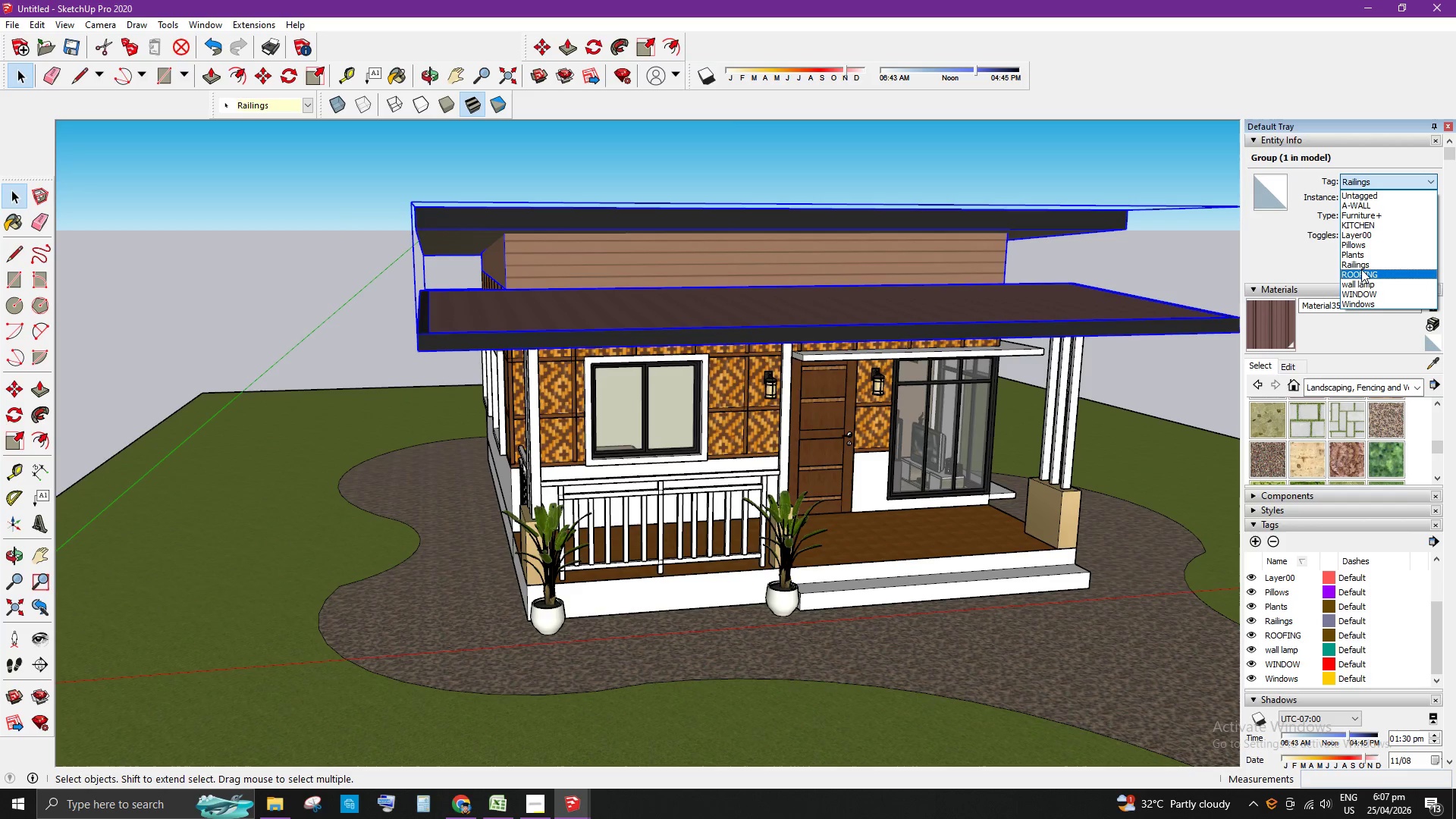 
left_click([1360, 271])
 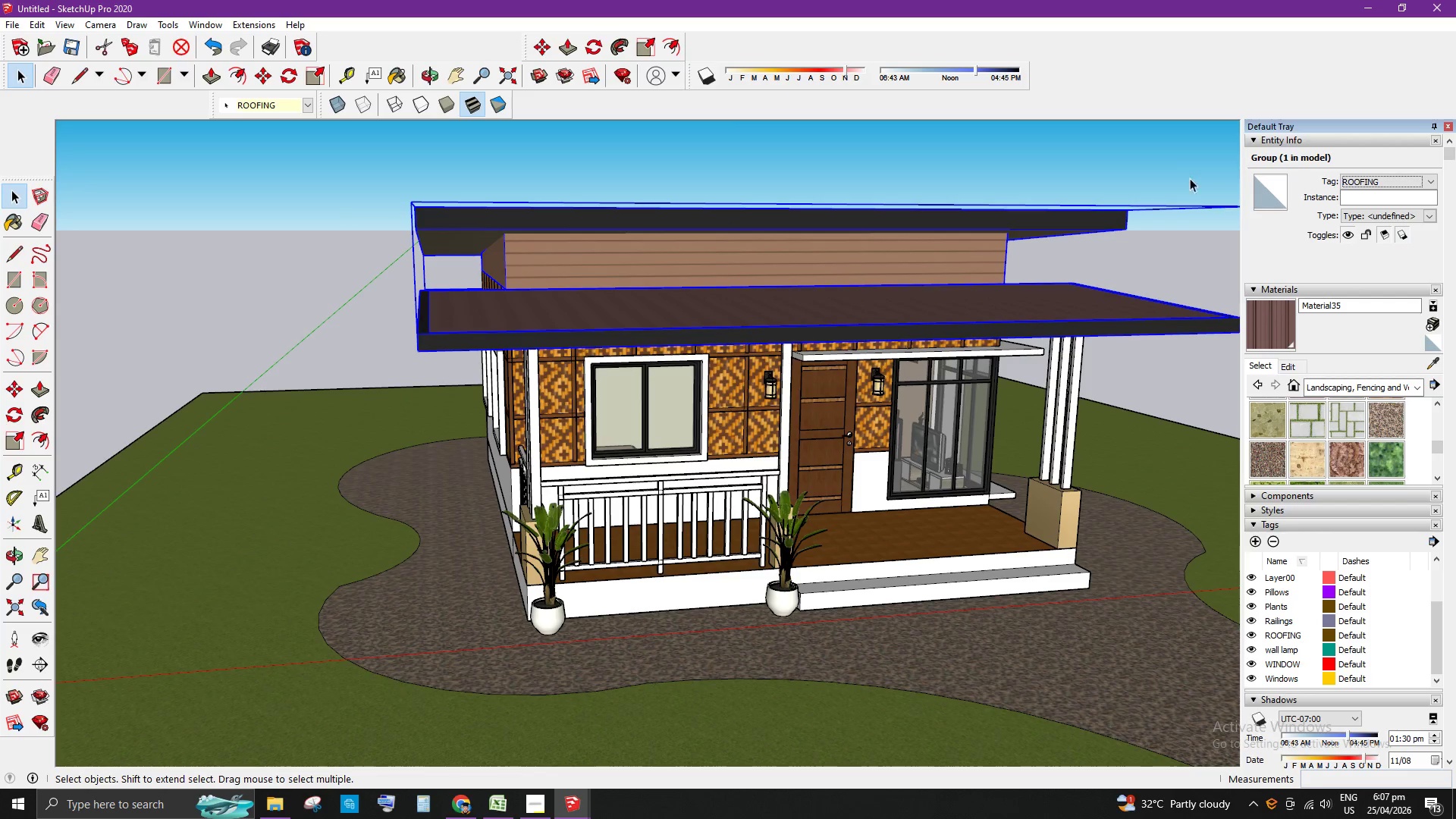 
left_click([1159, 155])
 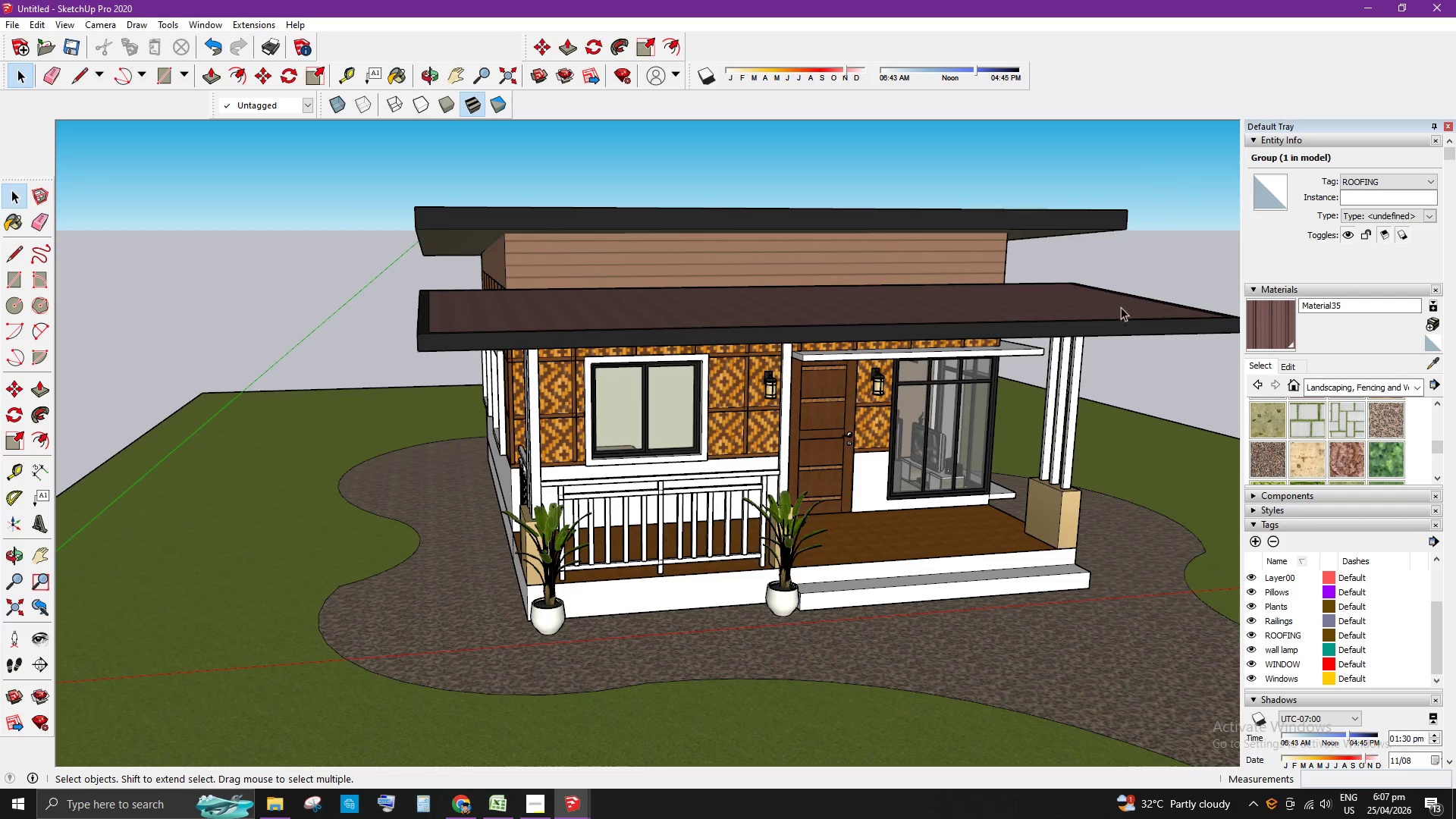 
scroll: coordinate [836, 373], scroll_direction: down, amount: 3.0
 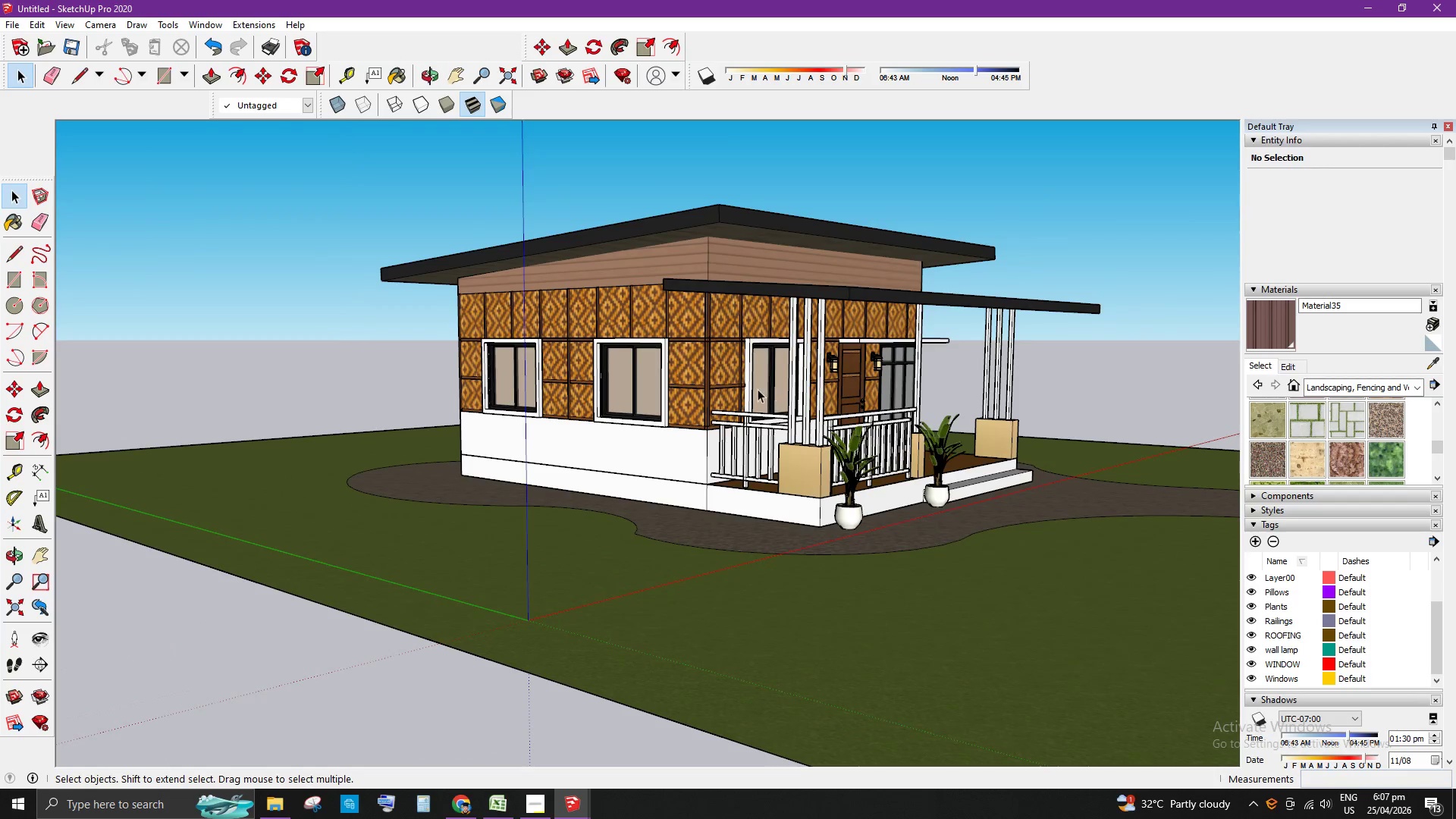 
scroll: coordinate [815, 453], scroll_direction: up, amount: 4.0
 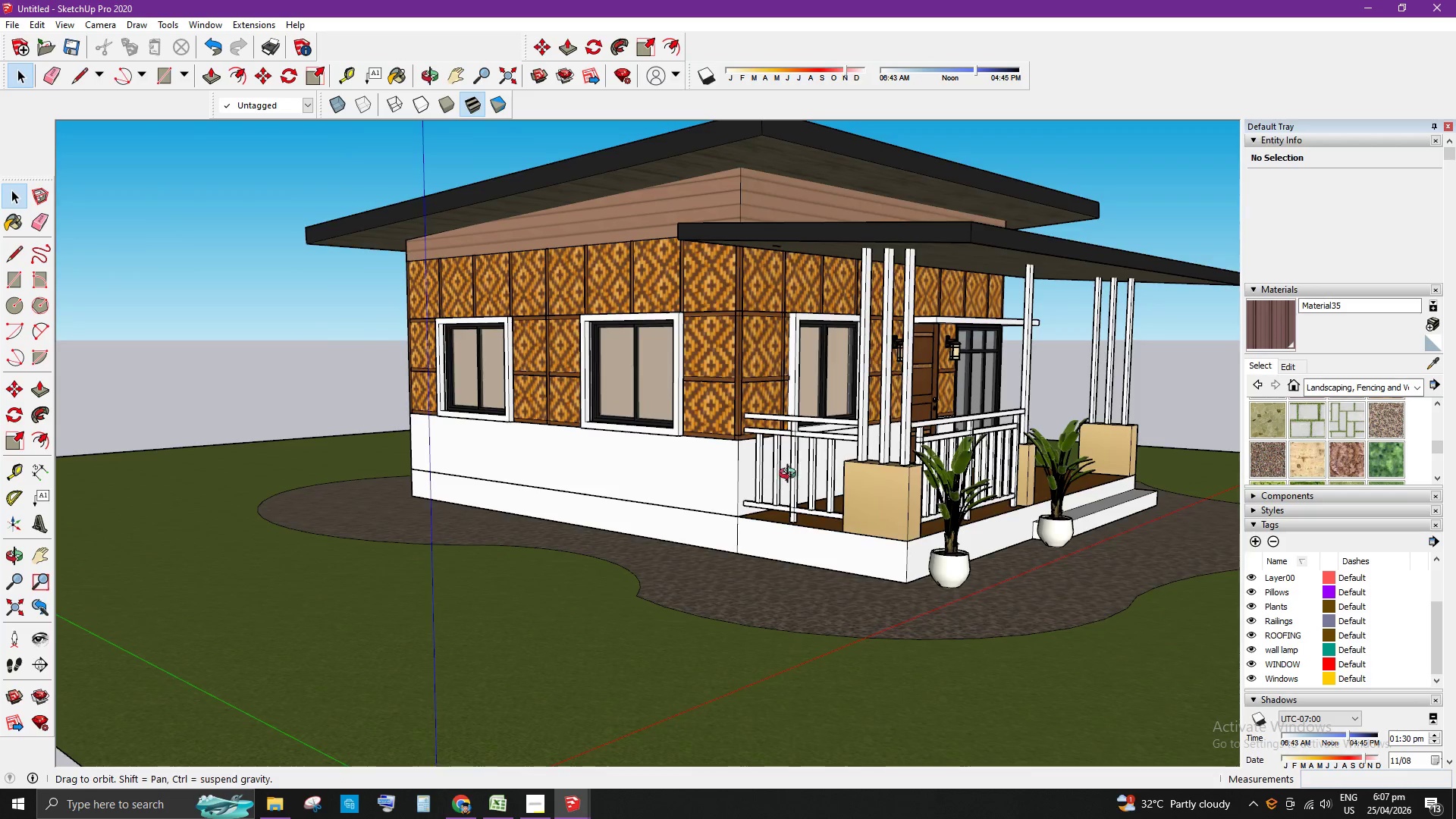 
scroll: coordinate [284, 529], scroll_direction: down, amount: 3.0
 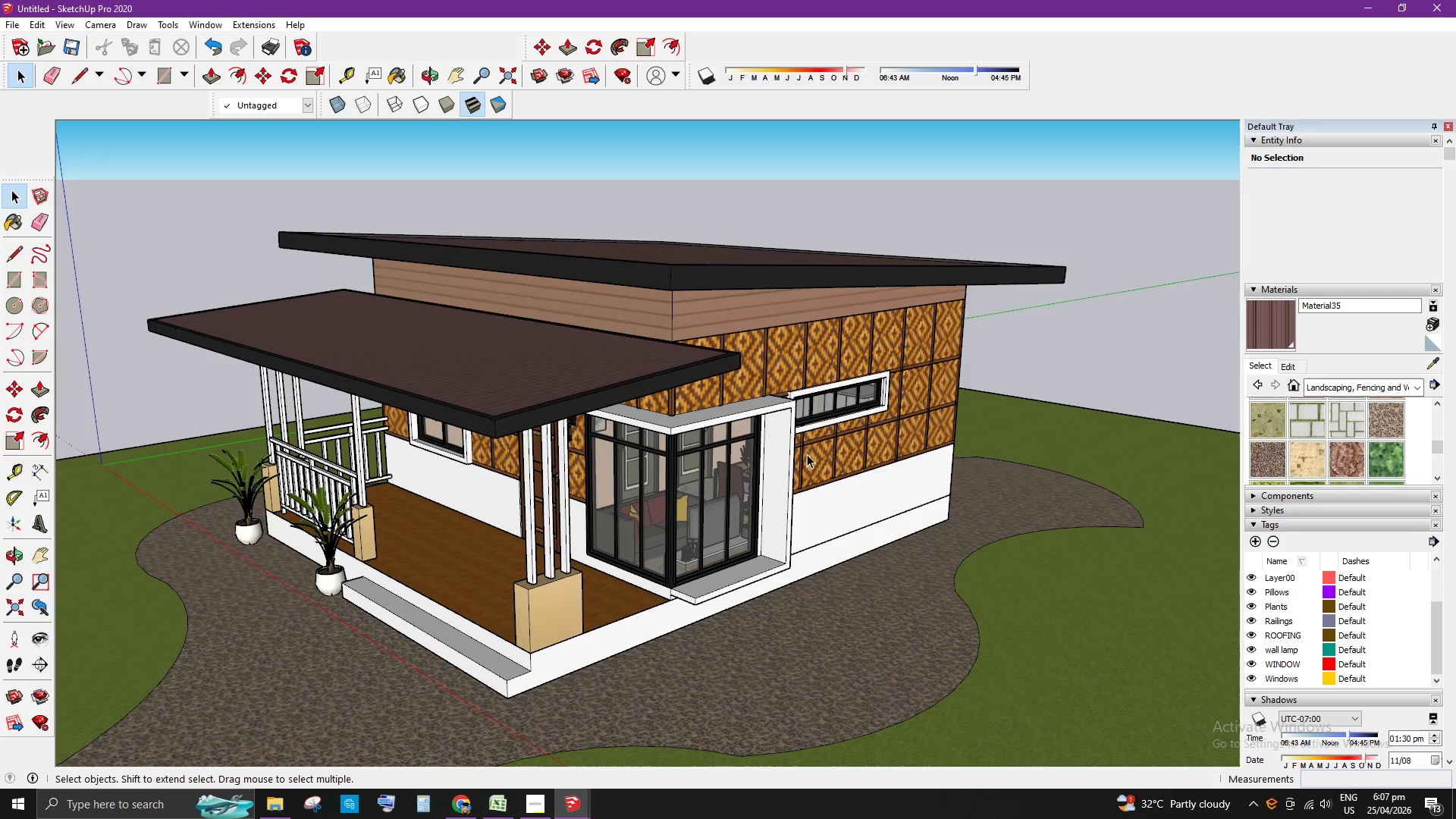 
scroll: coordinate [745, 395], scroll_direction: up, amount: 2.0
 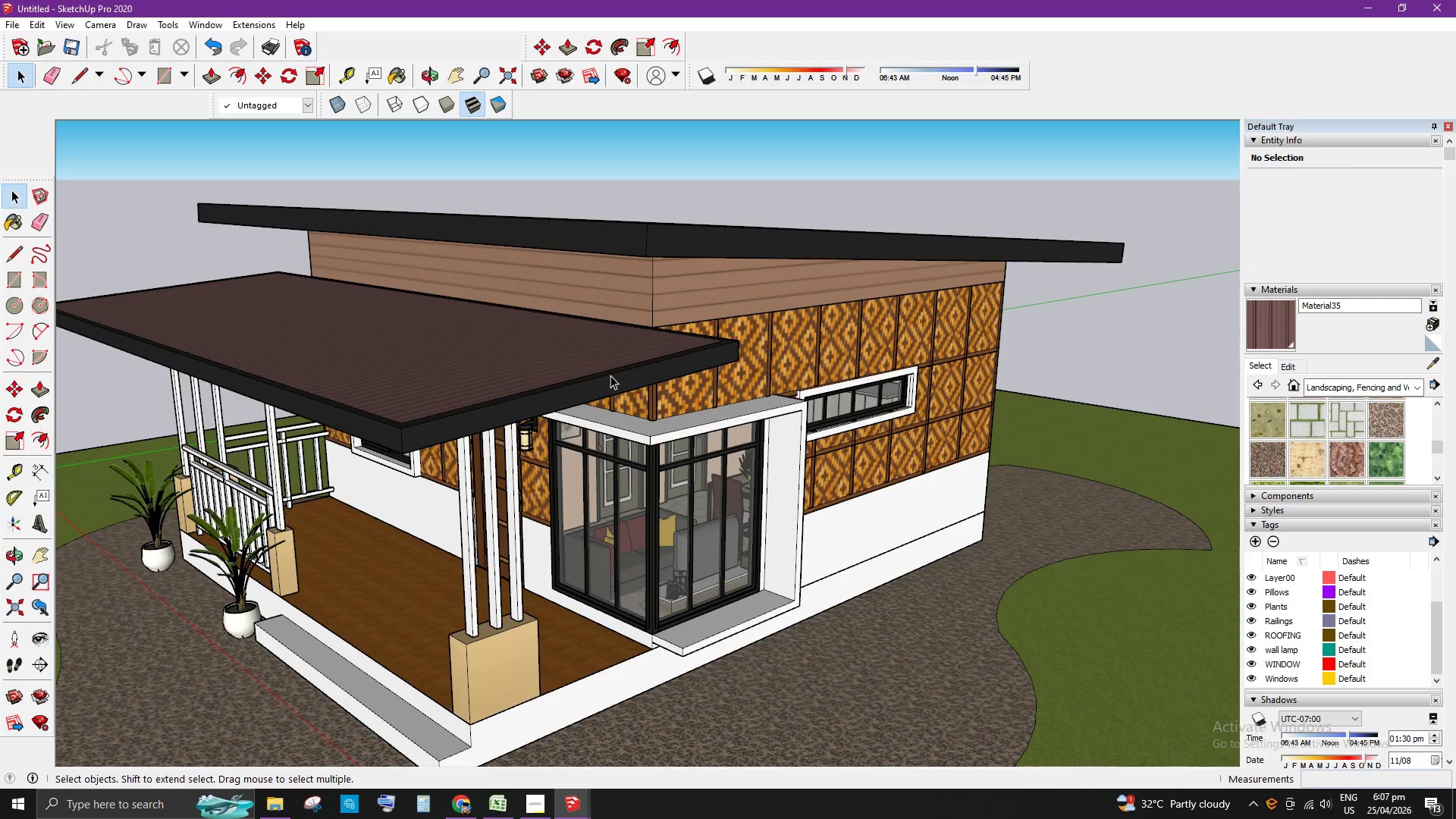 
left_click([610, 375])
 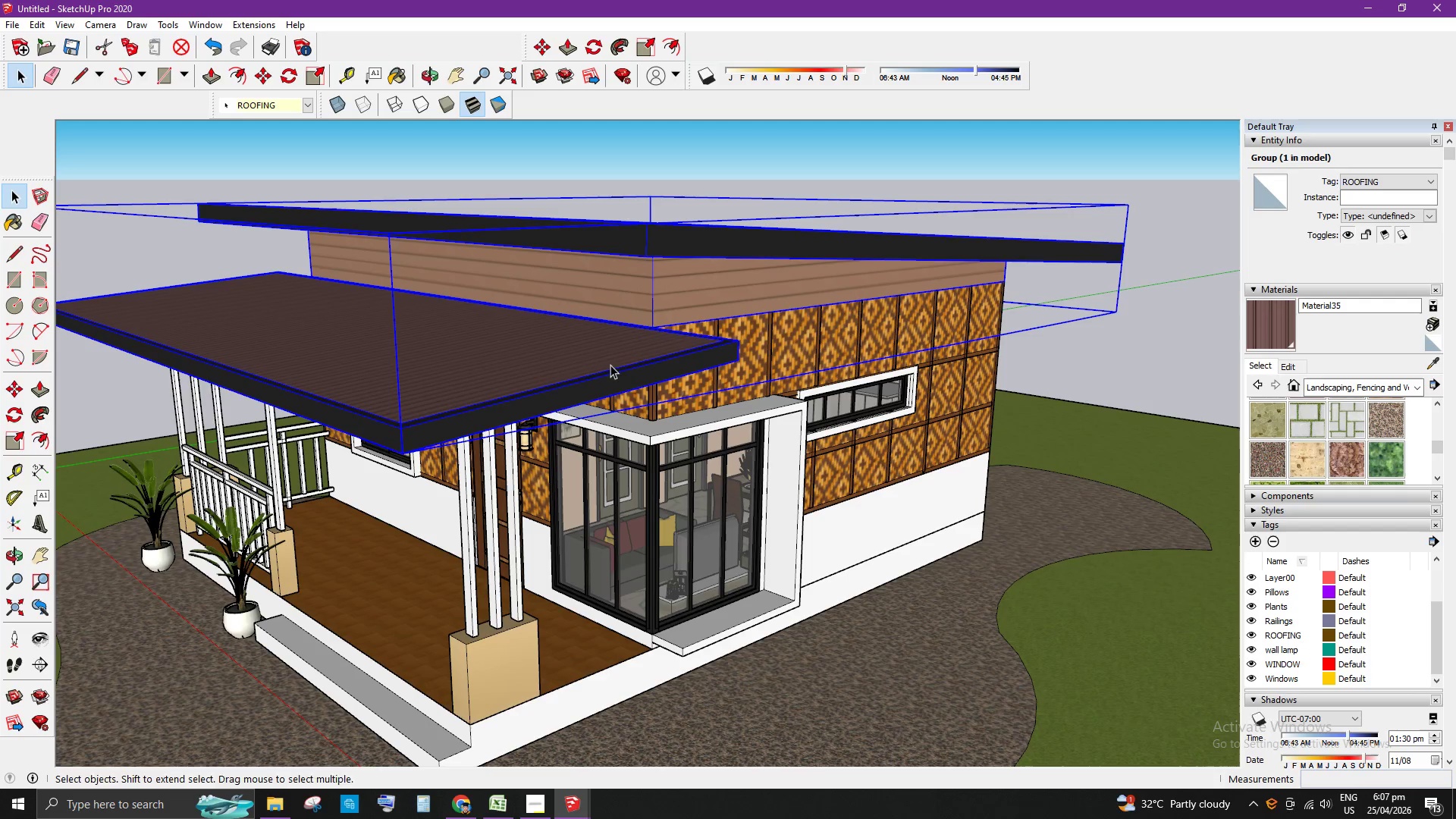 
scroll: coordinate [726, 478], scroll_direction: down, amount: 7.0
 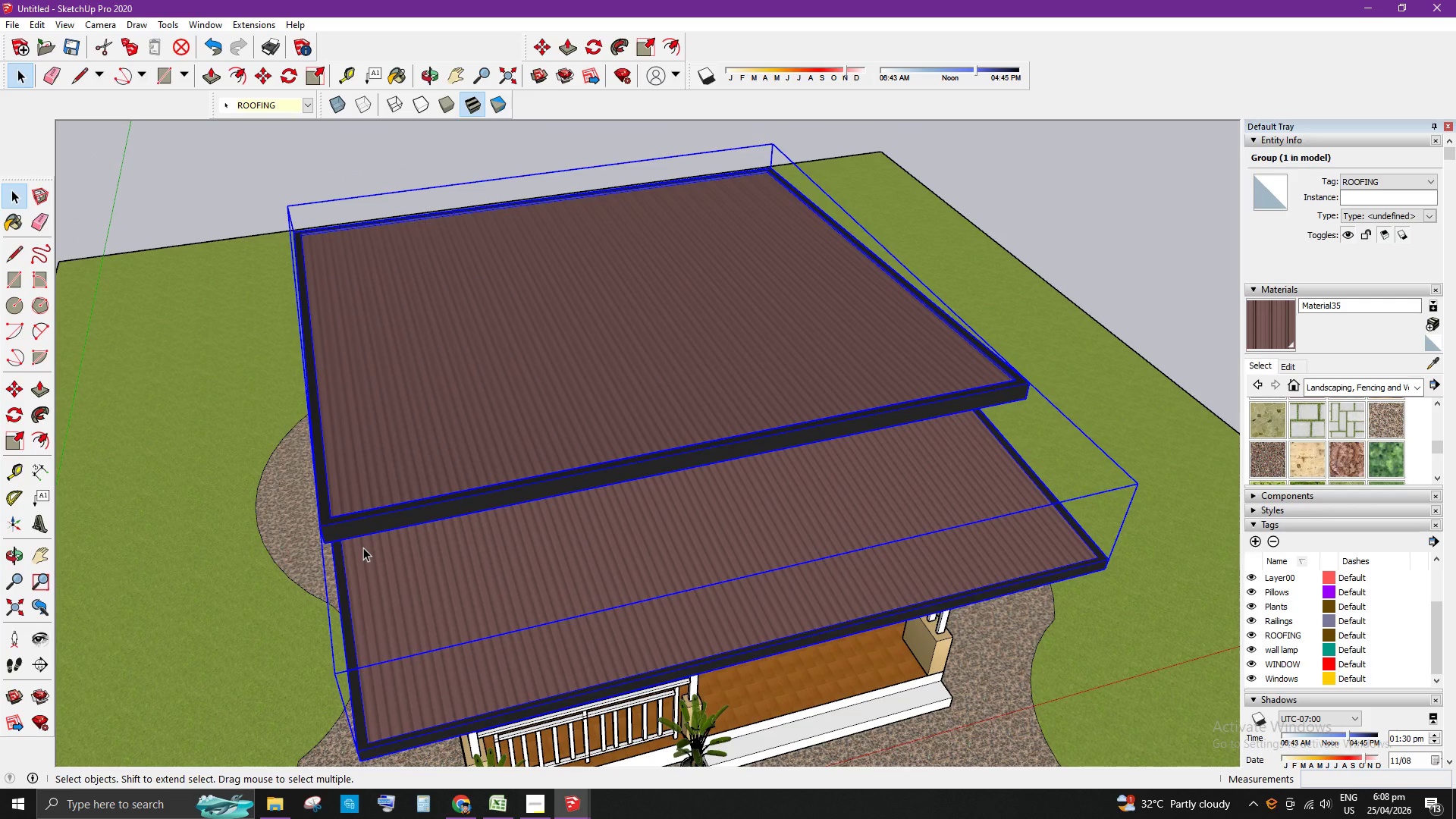 
key(M)
 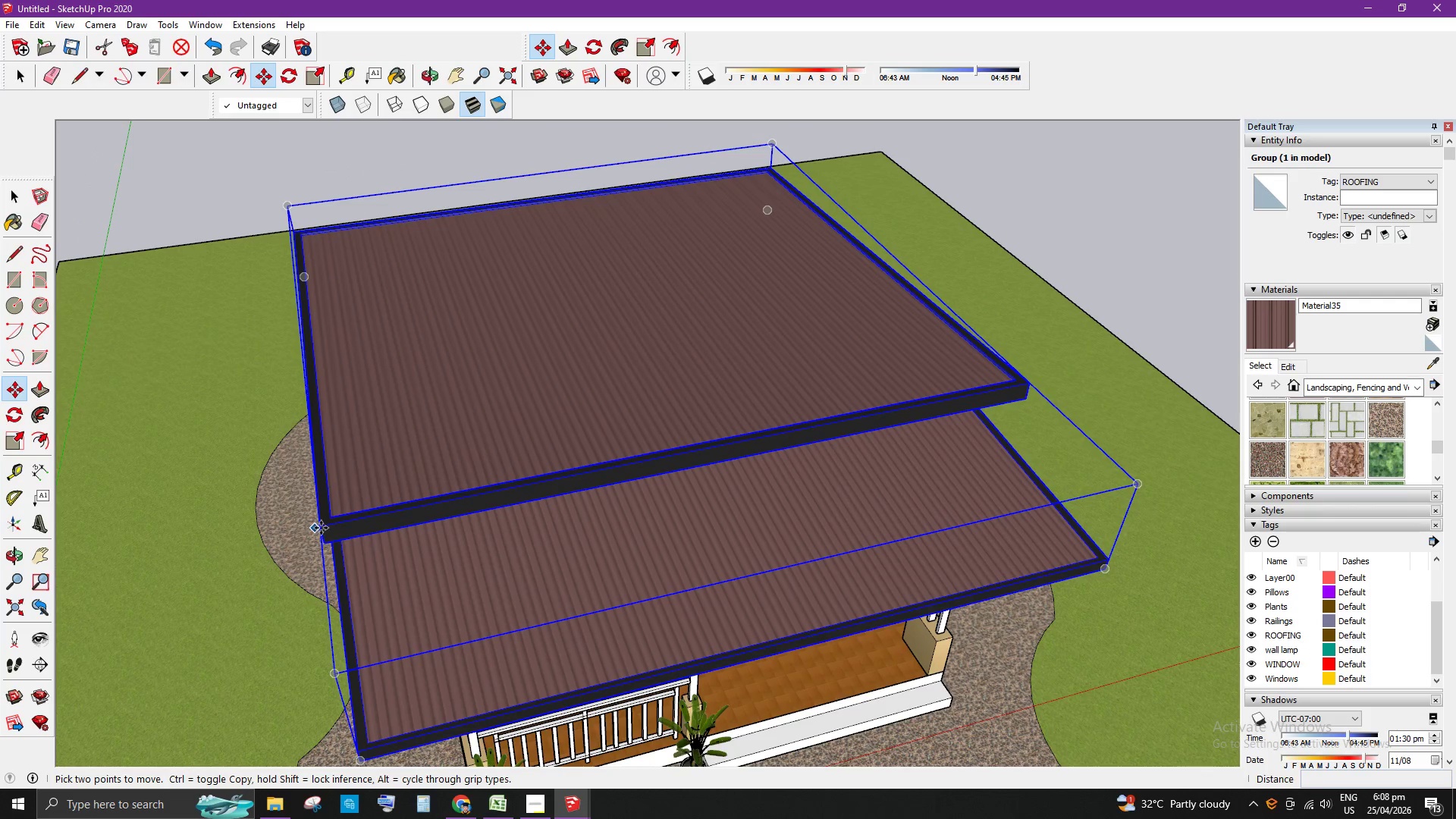 
left_click([321, 528])
 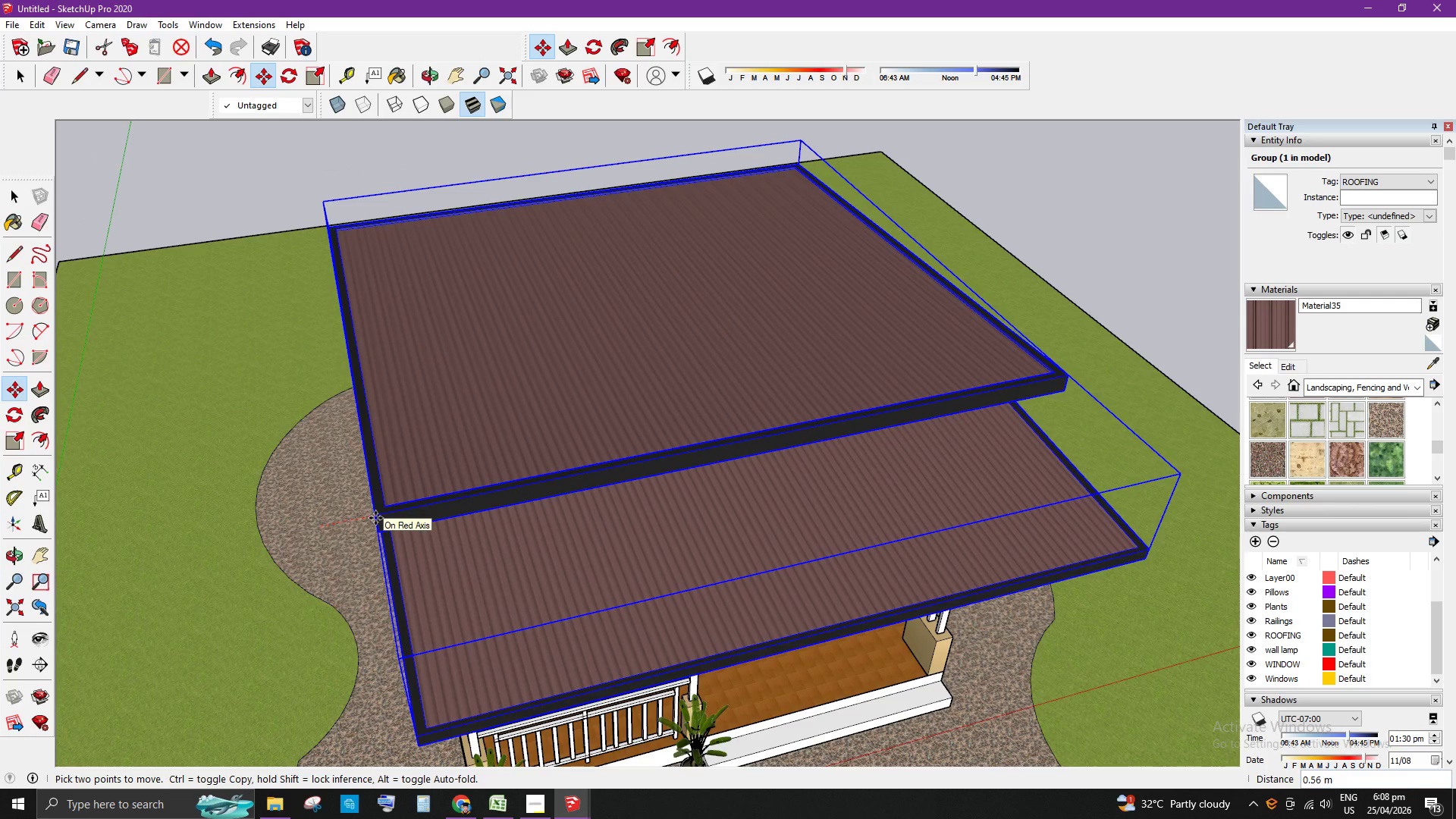 
key(Numpad2)
 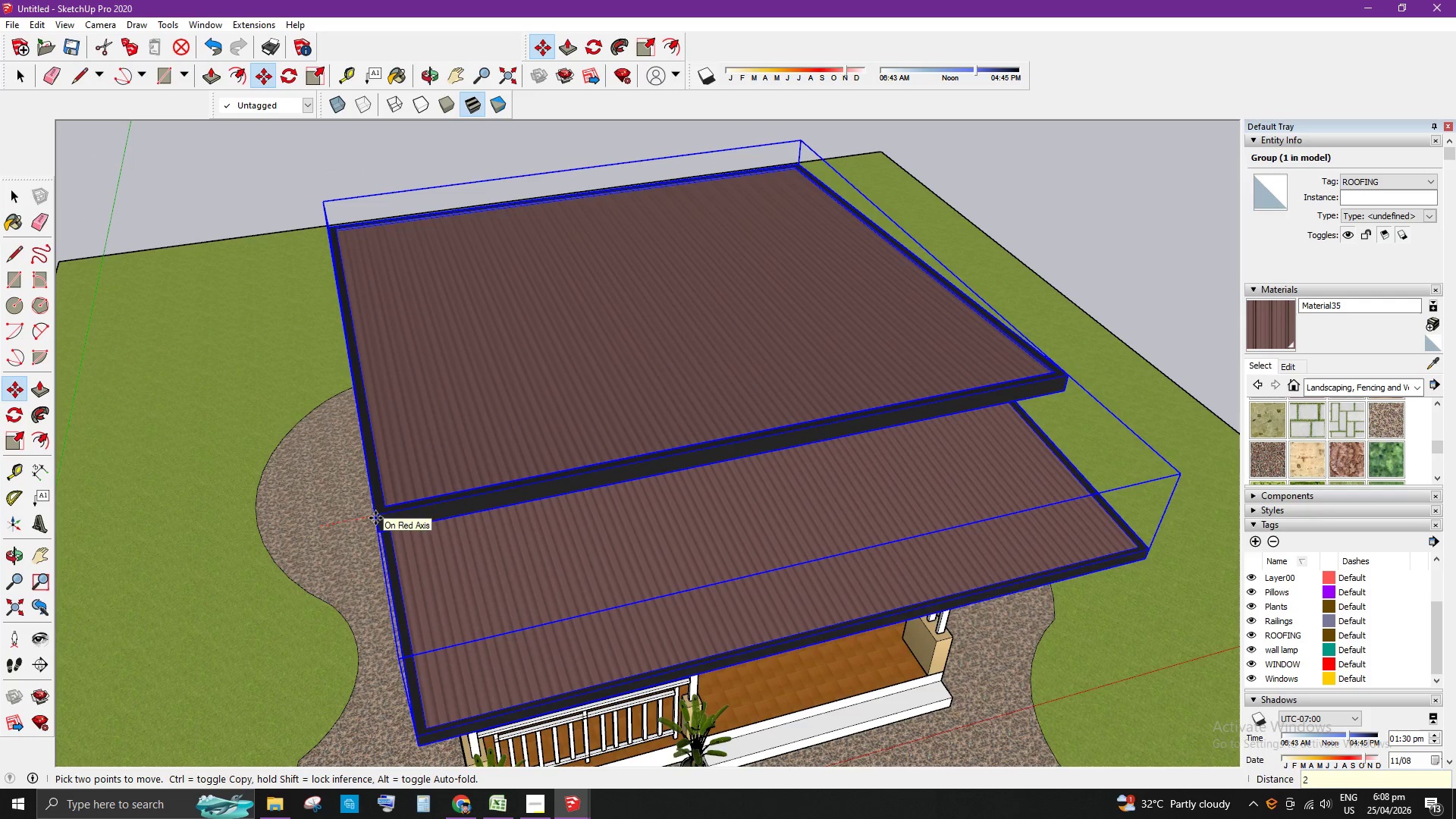 
key(Numpad0)
 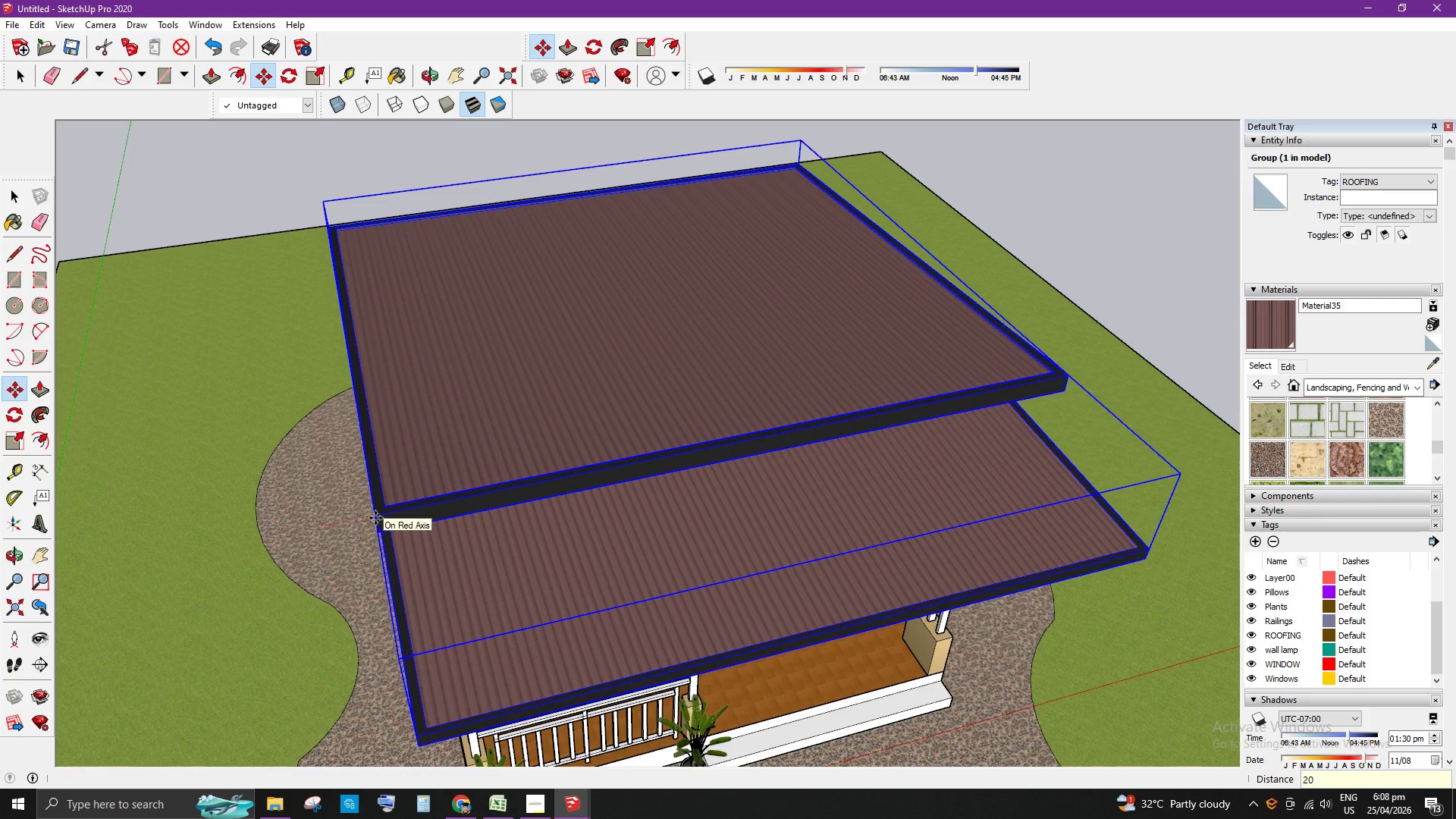 
key(Enter)
 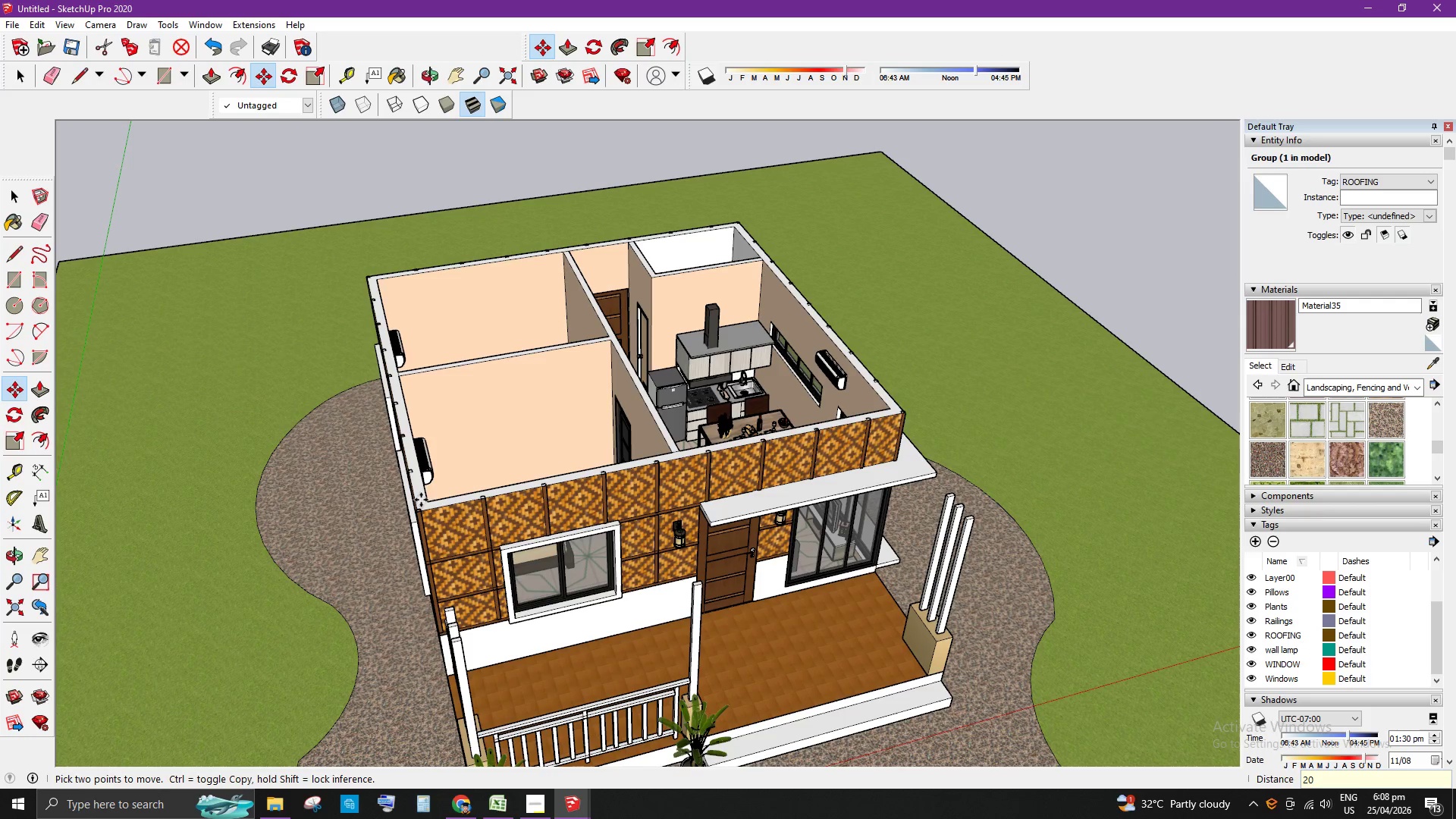 
key(Space)
 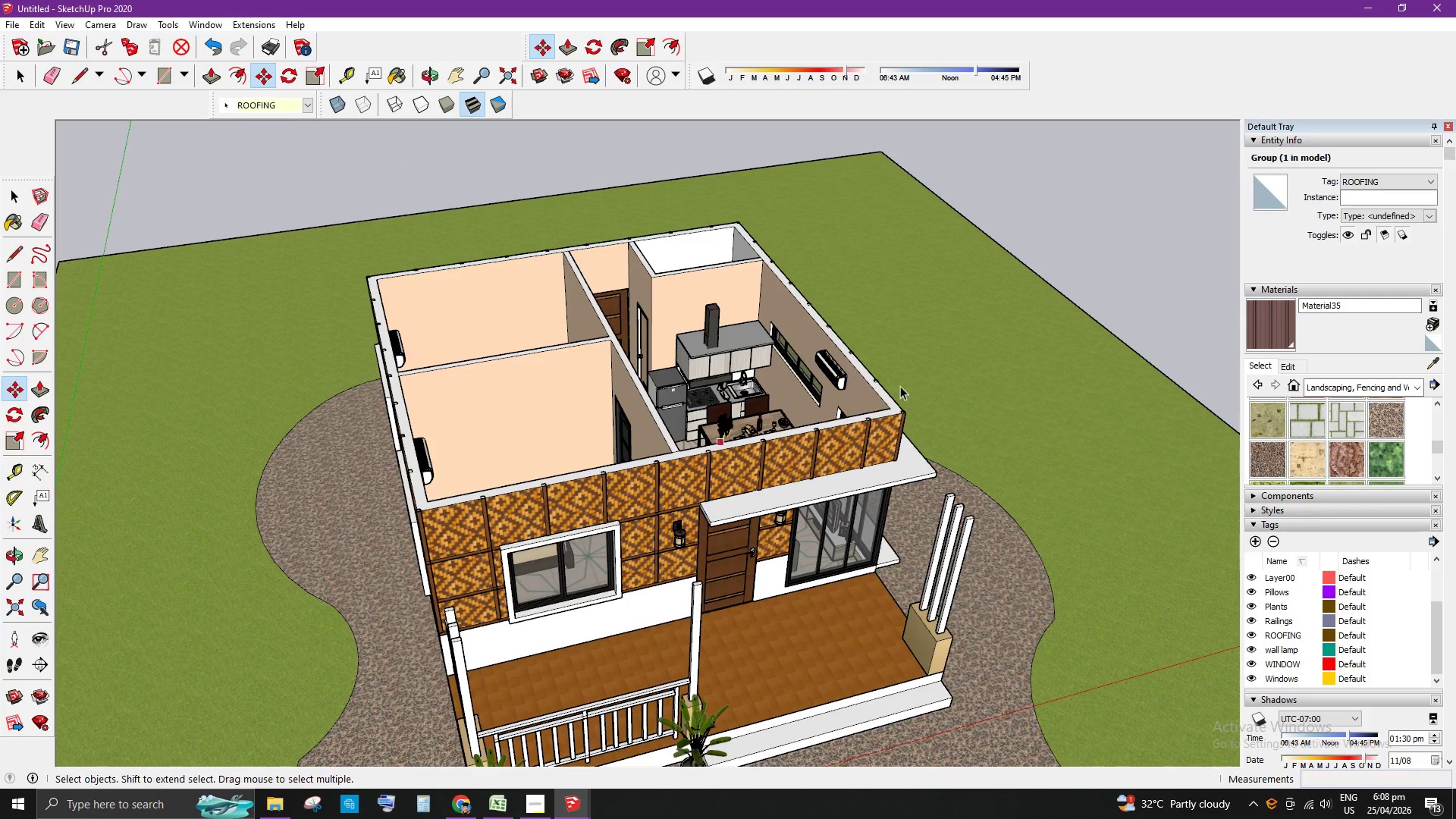 
scroll: coordinate [603, 447], scroll_direction: up, amount: 9.0
 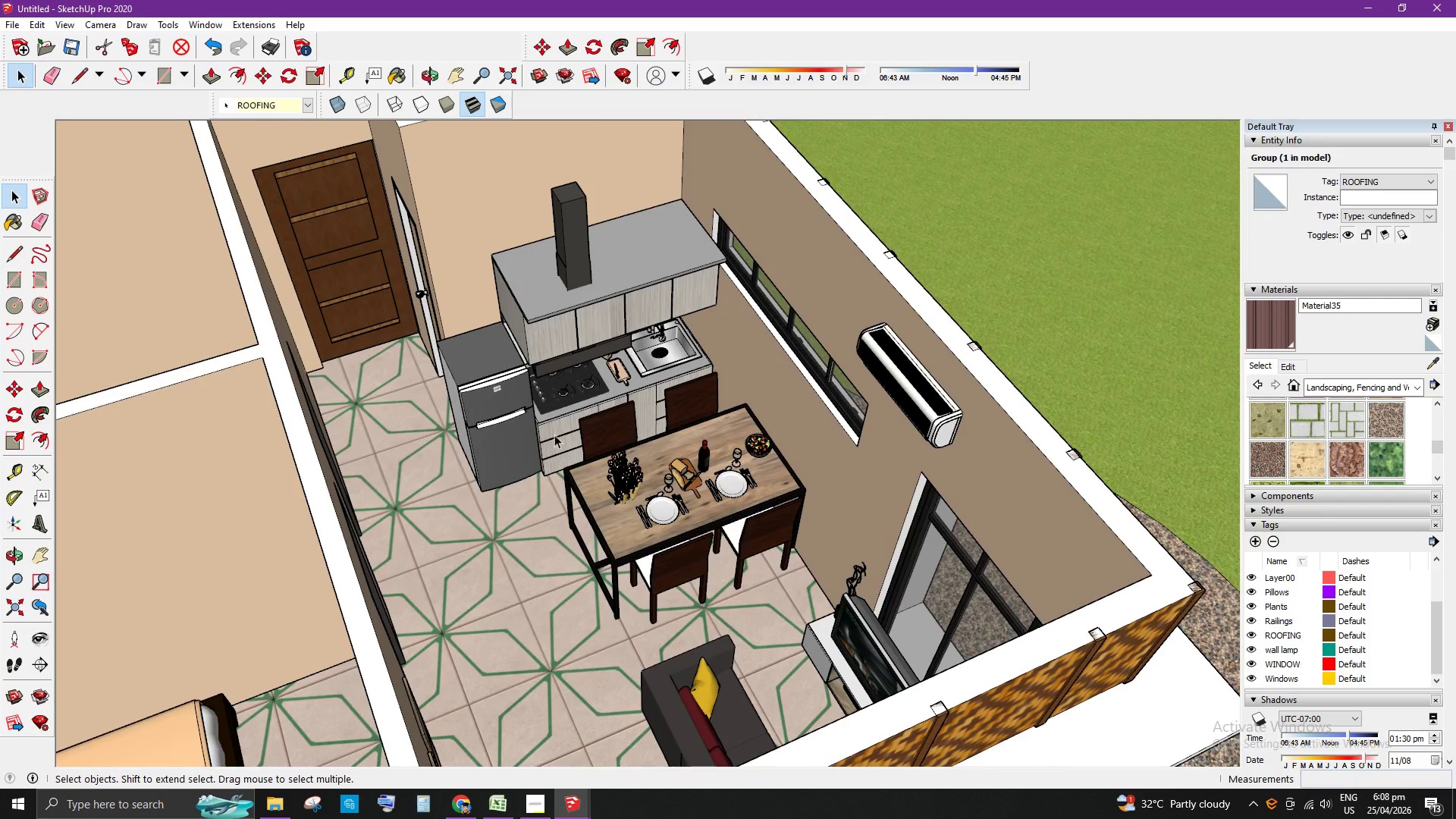 
left_click([497, 449])
 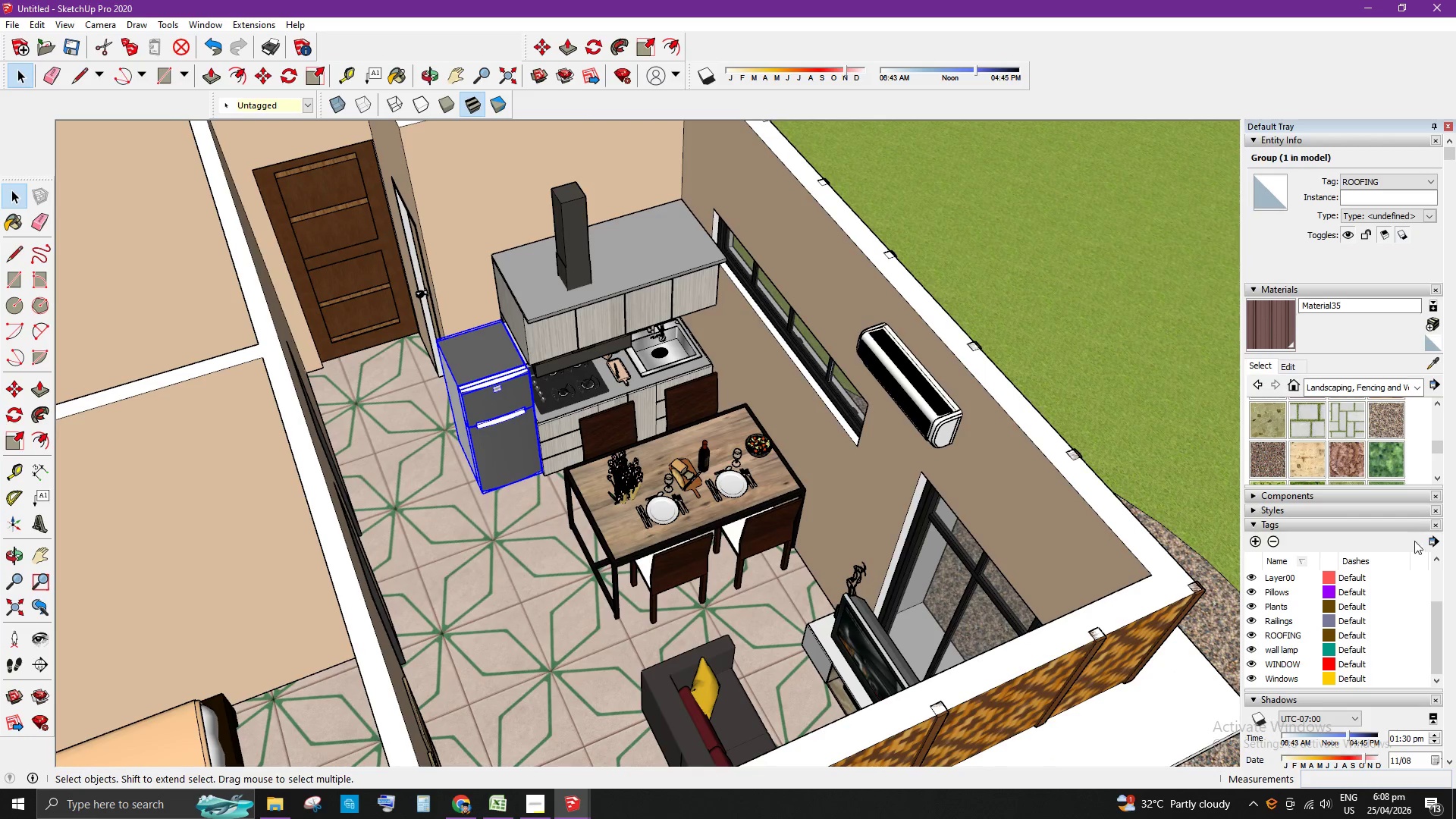 
scroll: coordinate [1446, 569], scroll_direction: down, amount: 1.0
 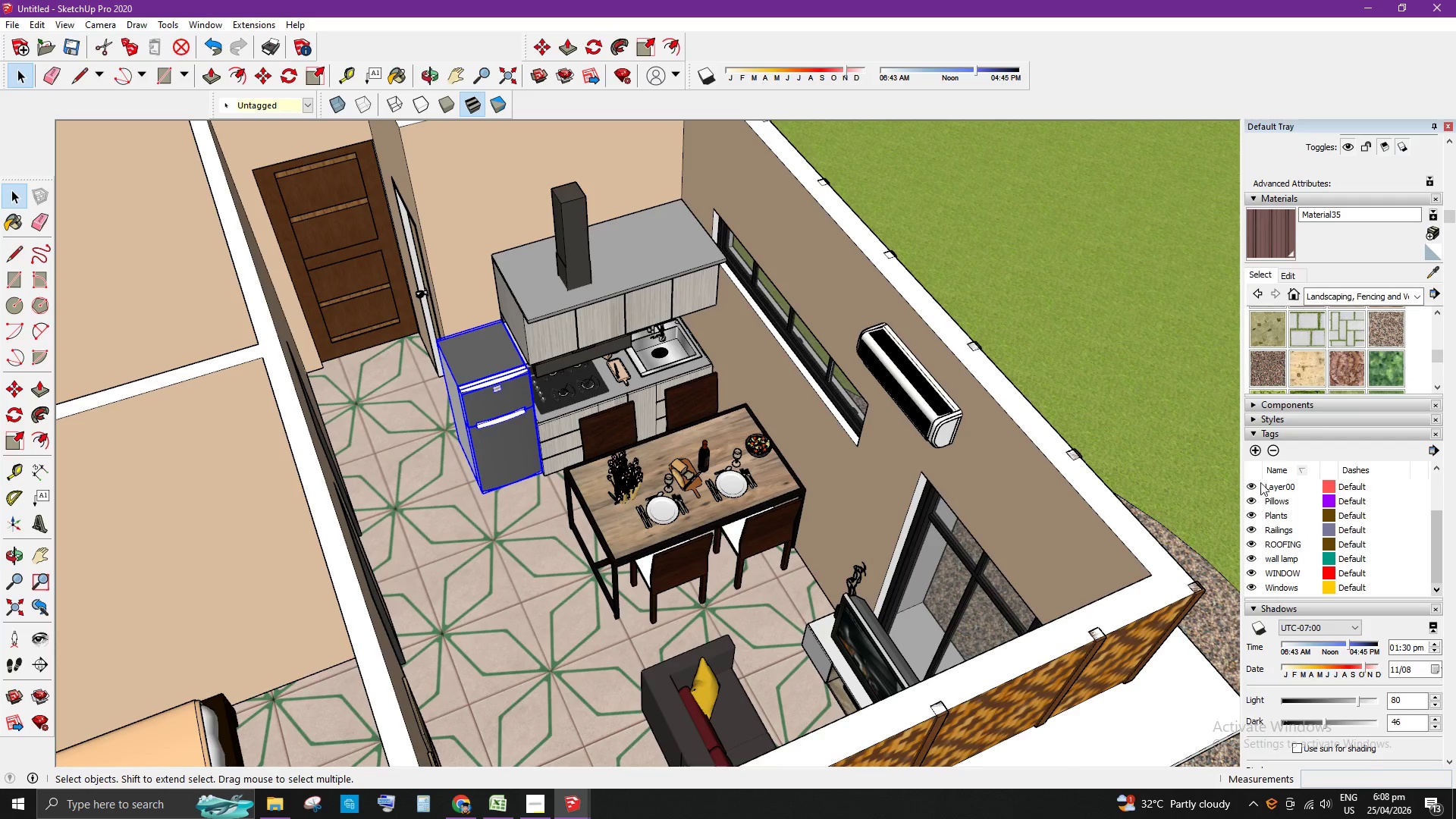 
left_click([1254, 450])
 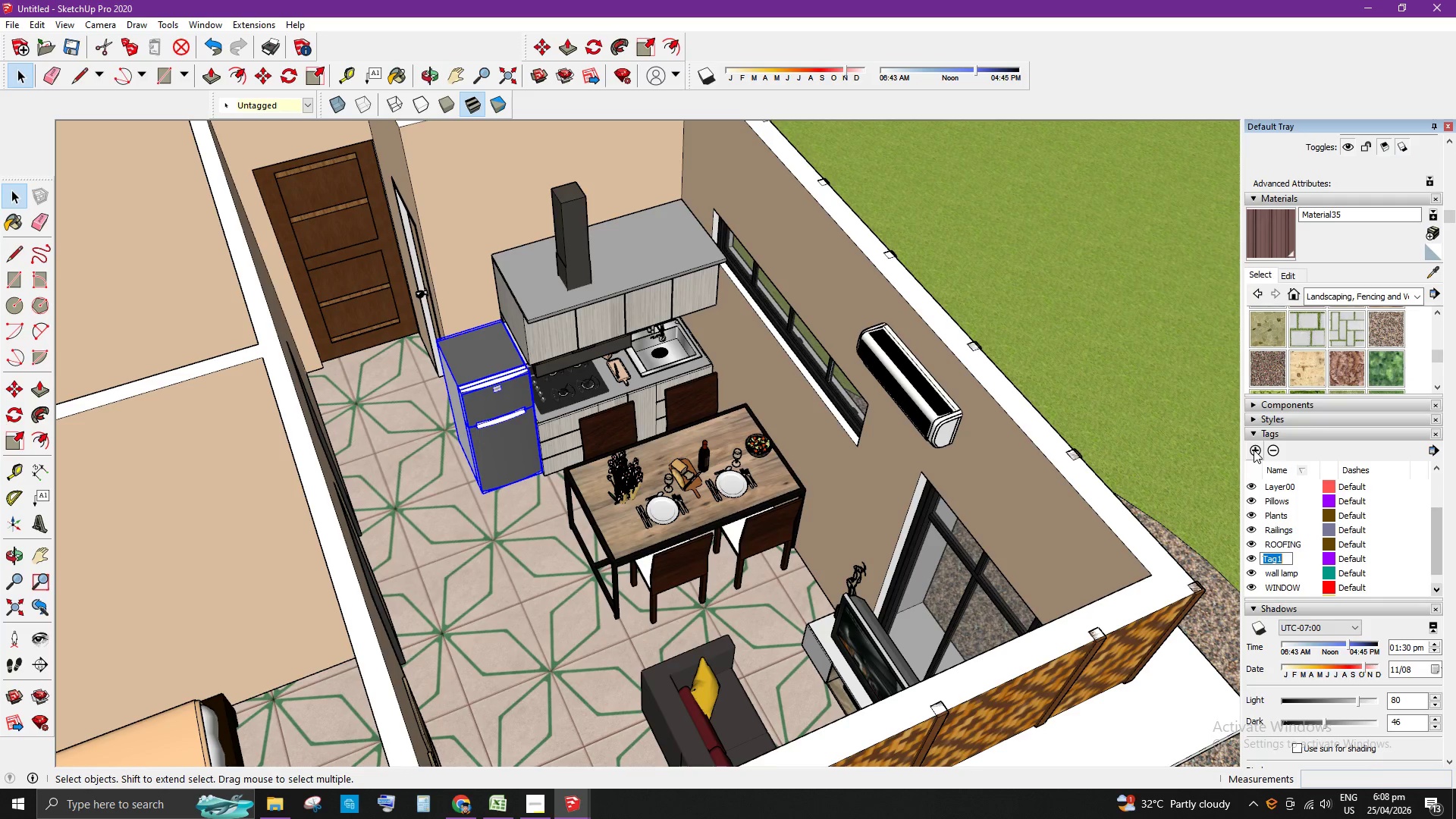 
key(Backspace)
type(Ref)
 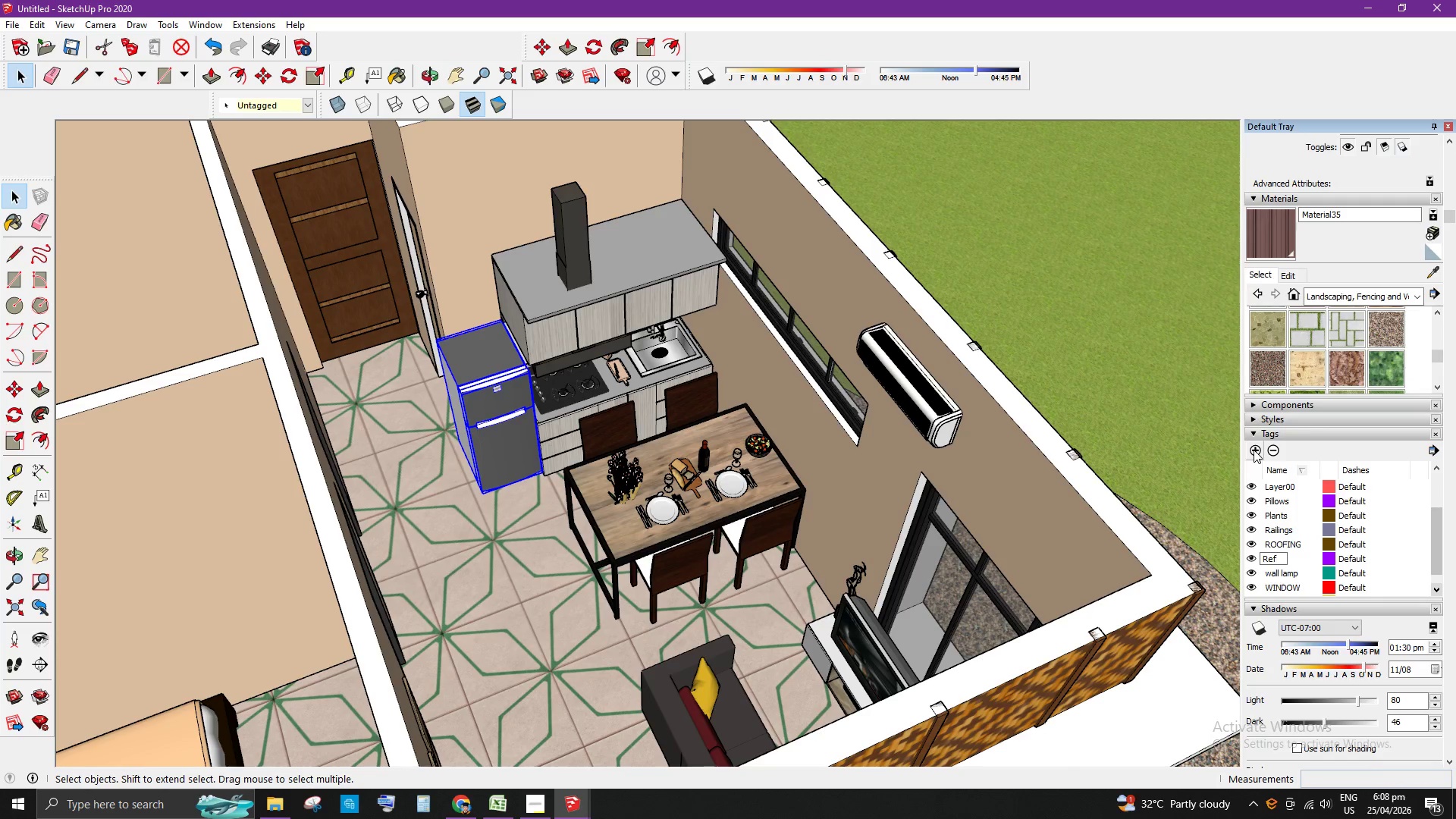 
type(regirator)
 